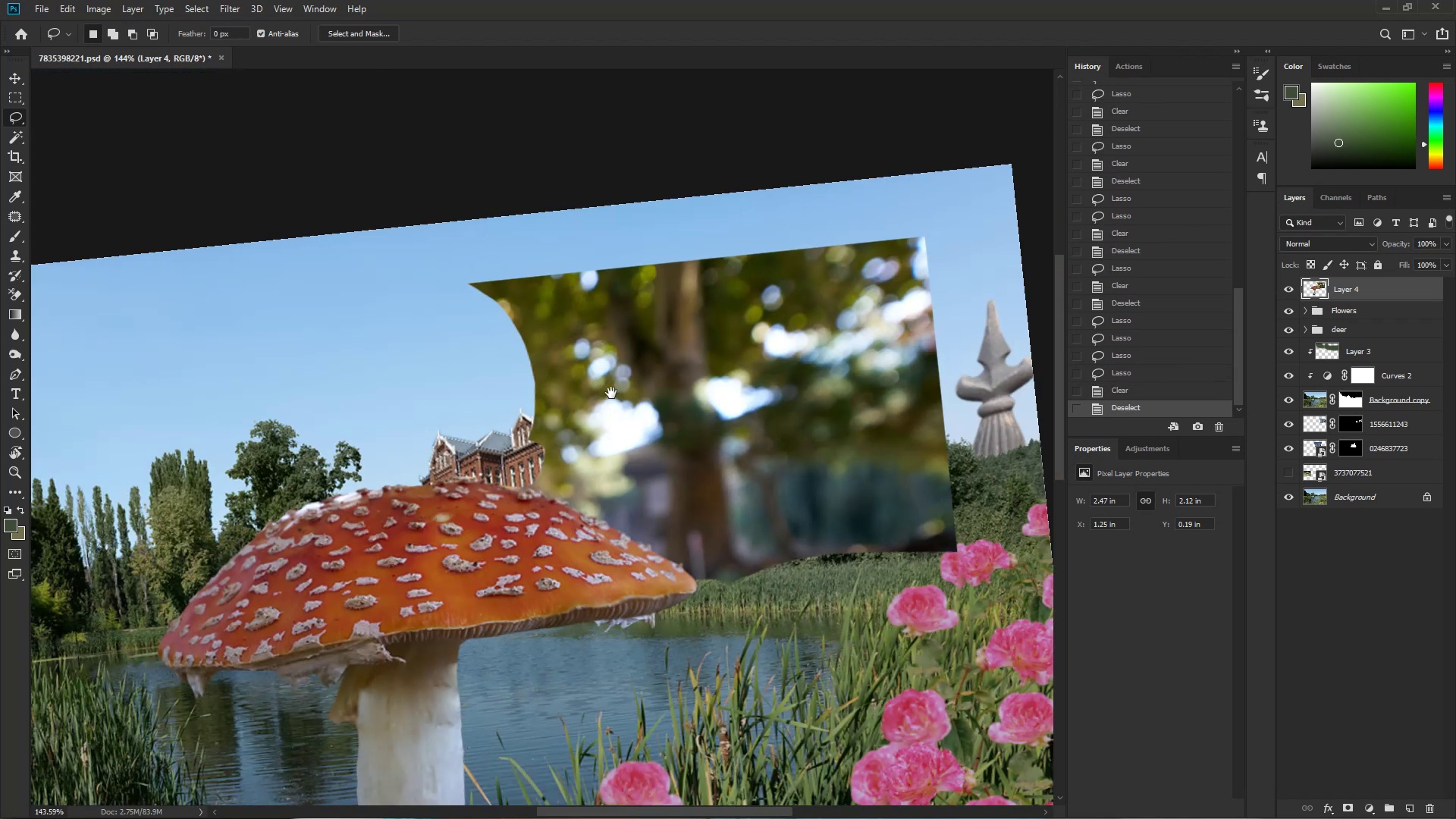 
hold_key(key=ControlLeft, duration=0.33)
left_click_drag(start_coordinate=[675, 435], to_coordinate=[694, 431])
 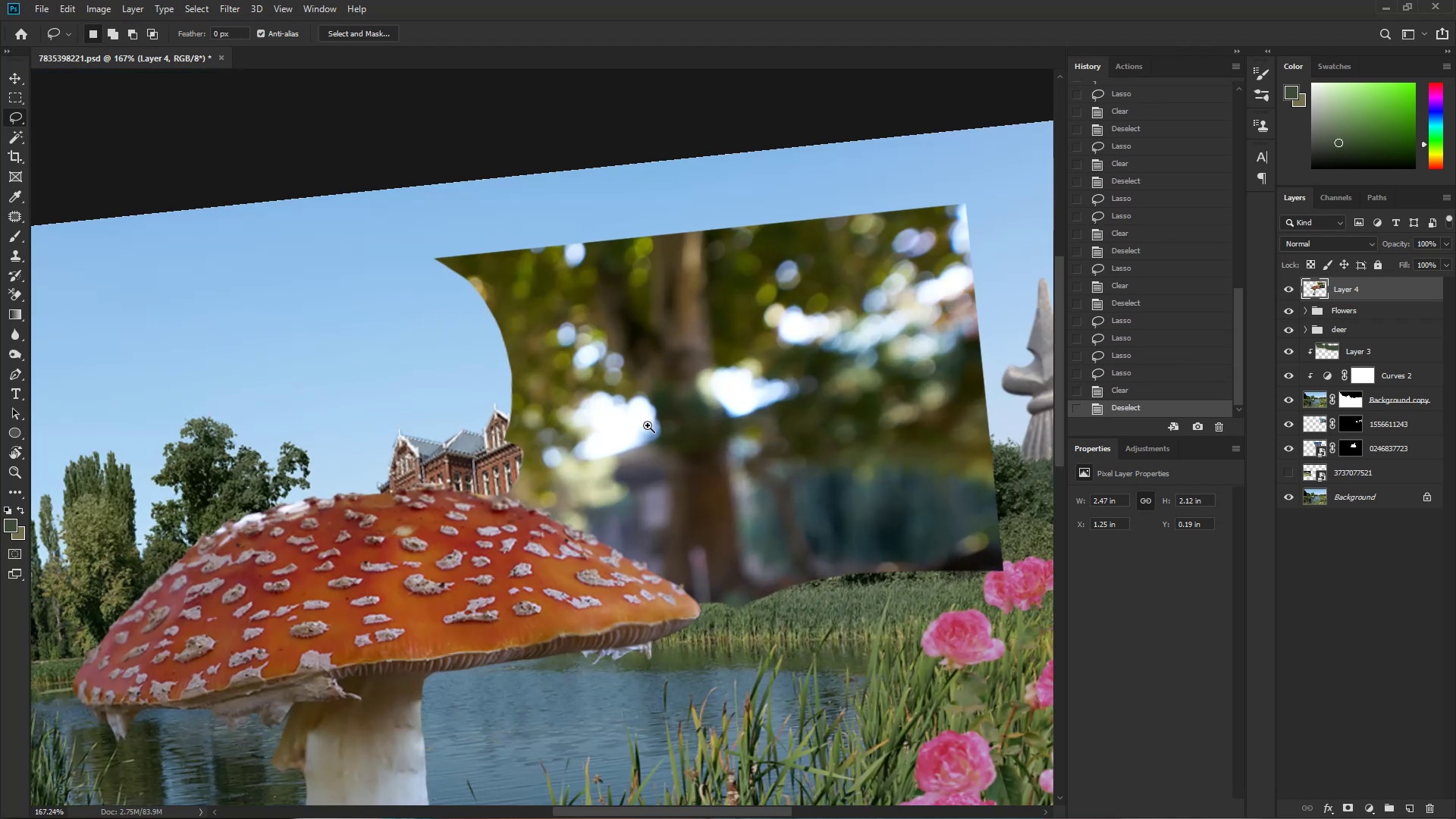 
hold_key(key=ShiftLeft, duration=1.54)
left_click_drag(start_coordinate=[428, 416], to_coordinate=[361, 432])
 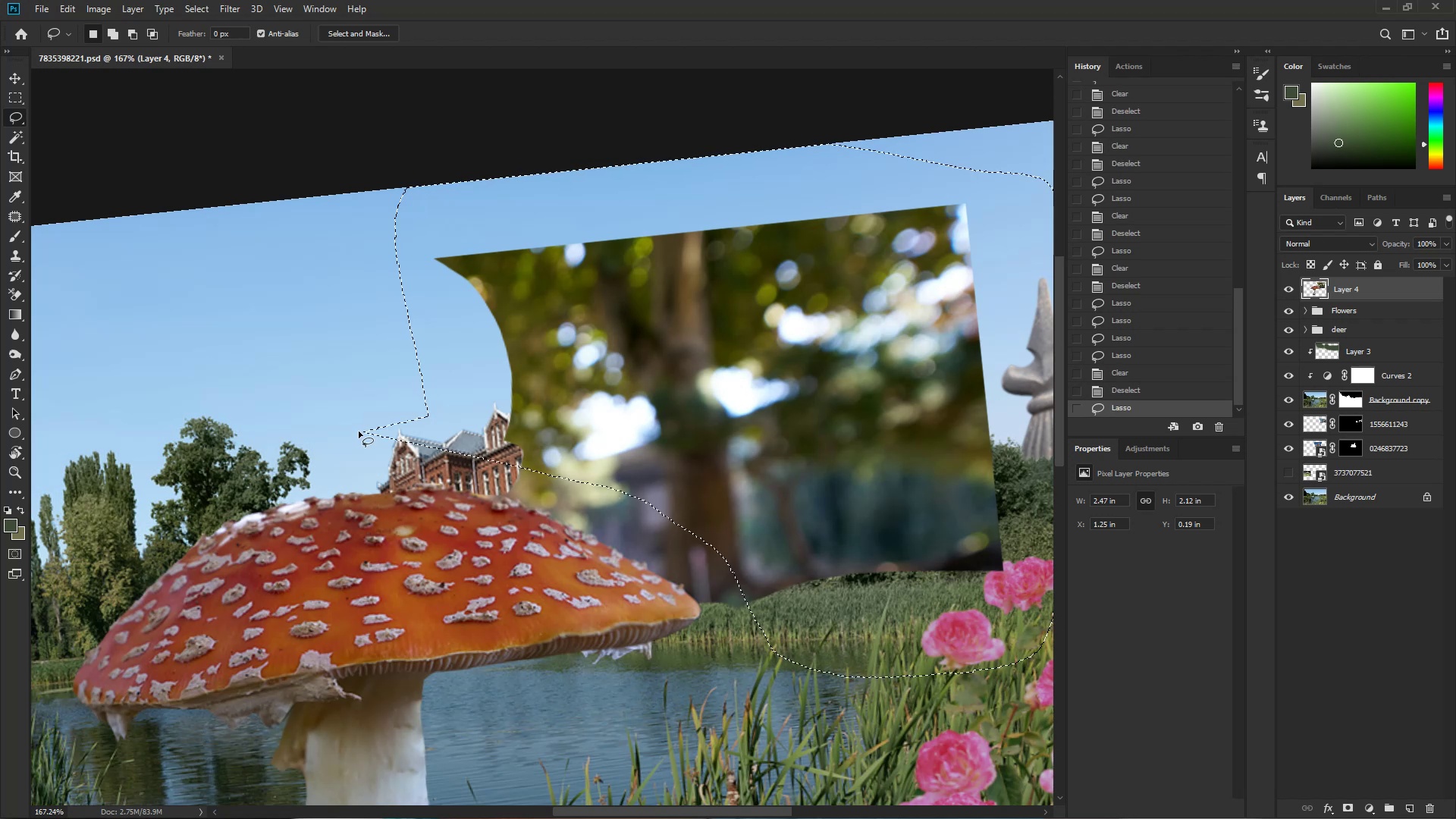 
hold_key(key=ShiftLeft, duration=1.5)
 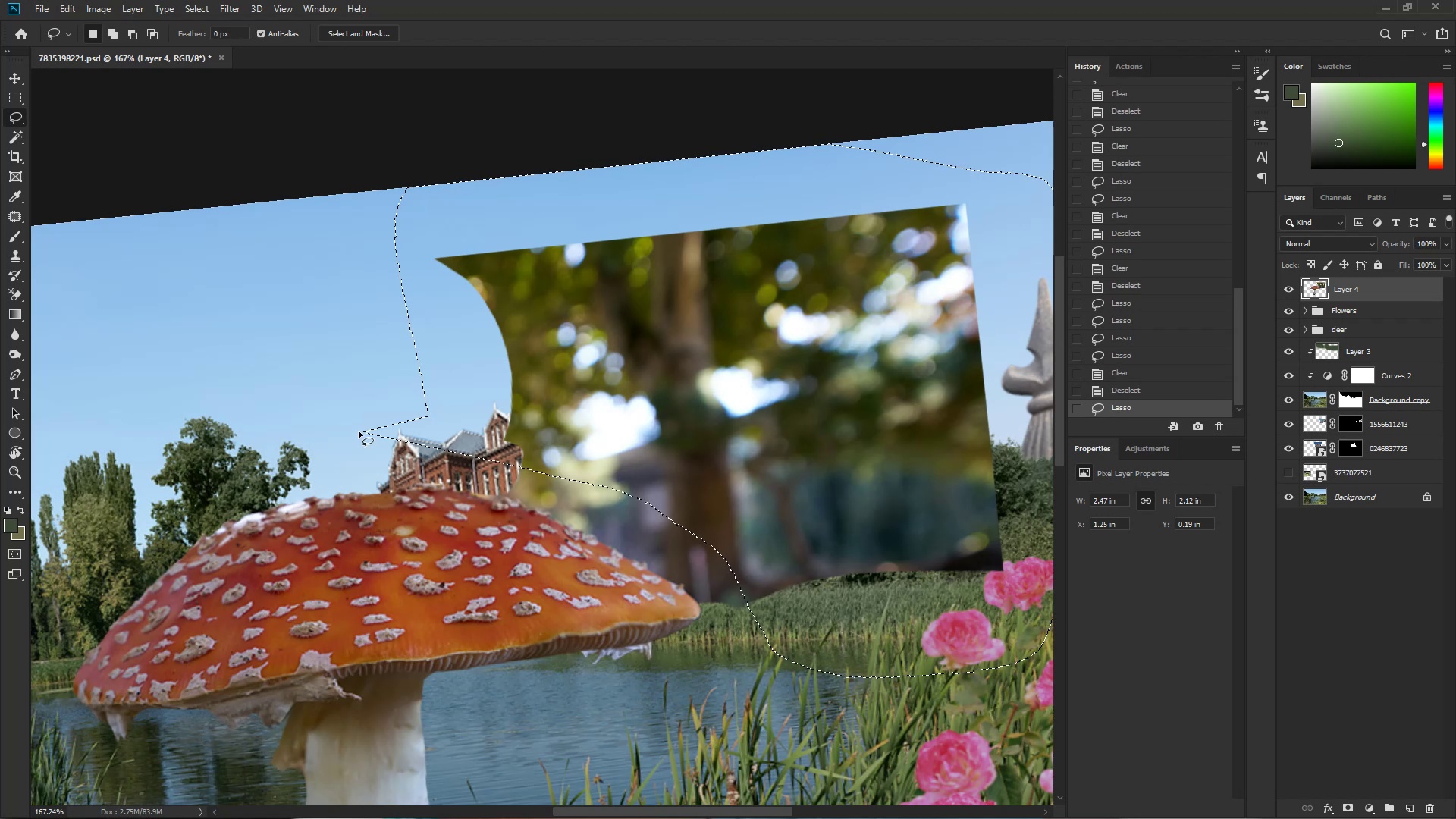 
key(Delete)
 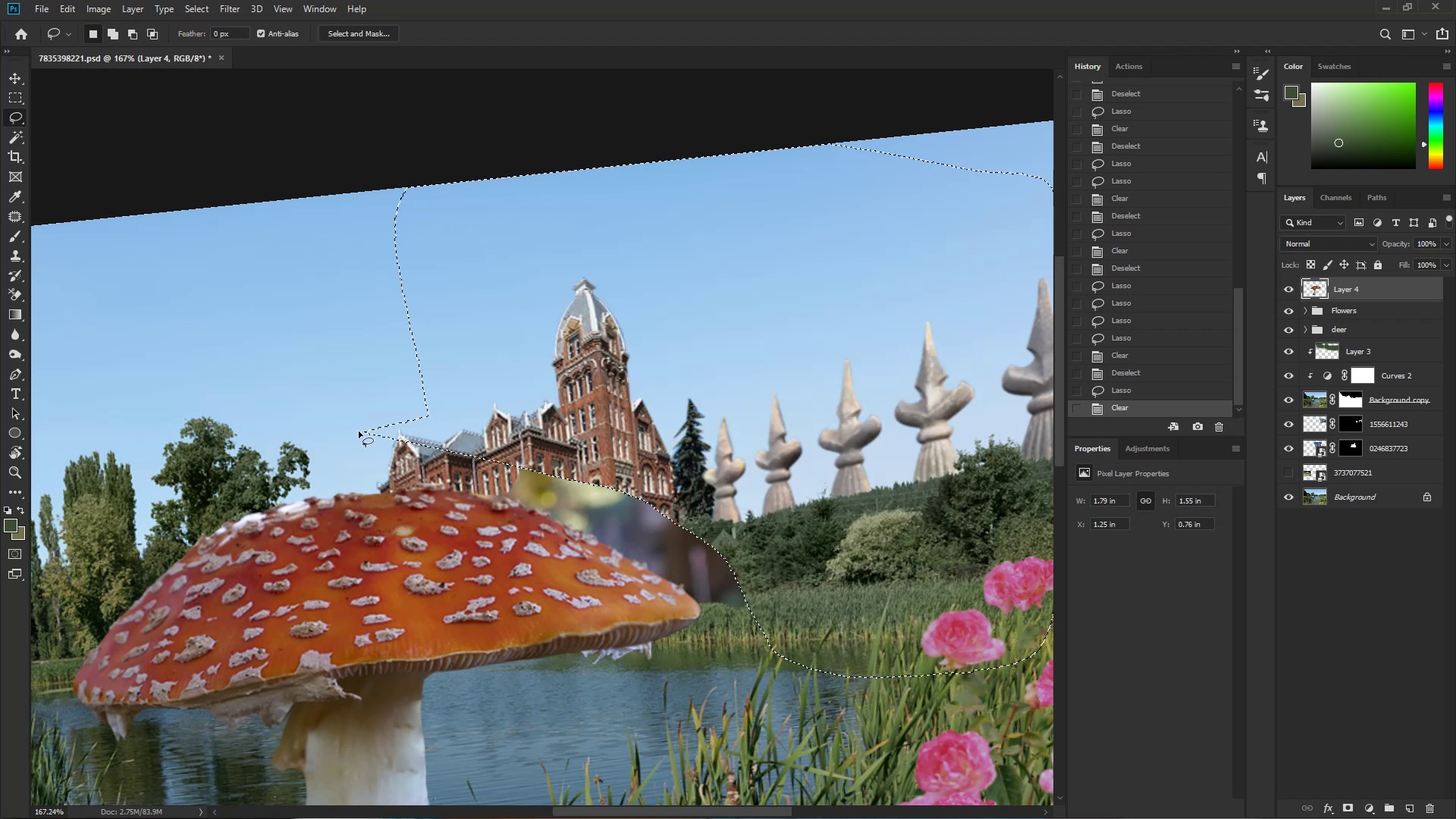 
key(Control+D)
 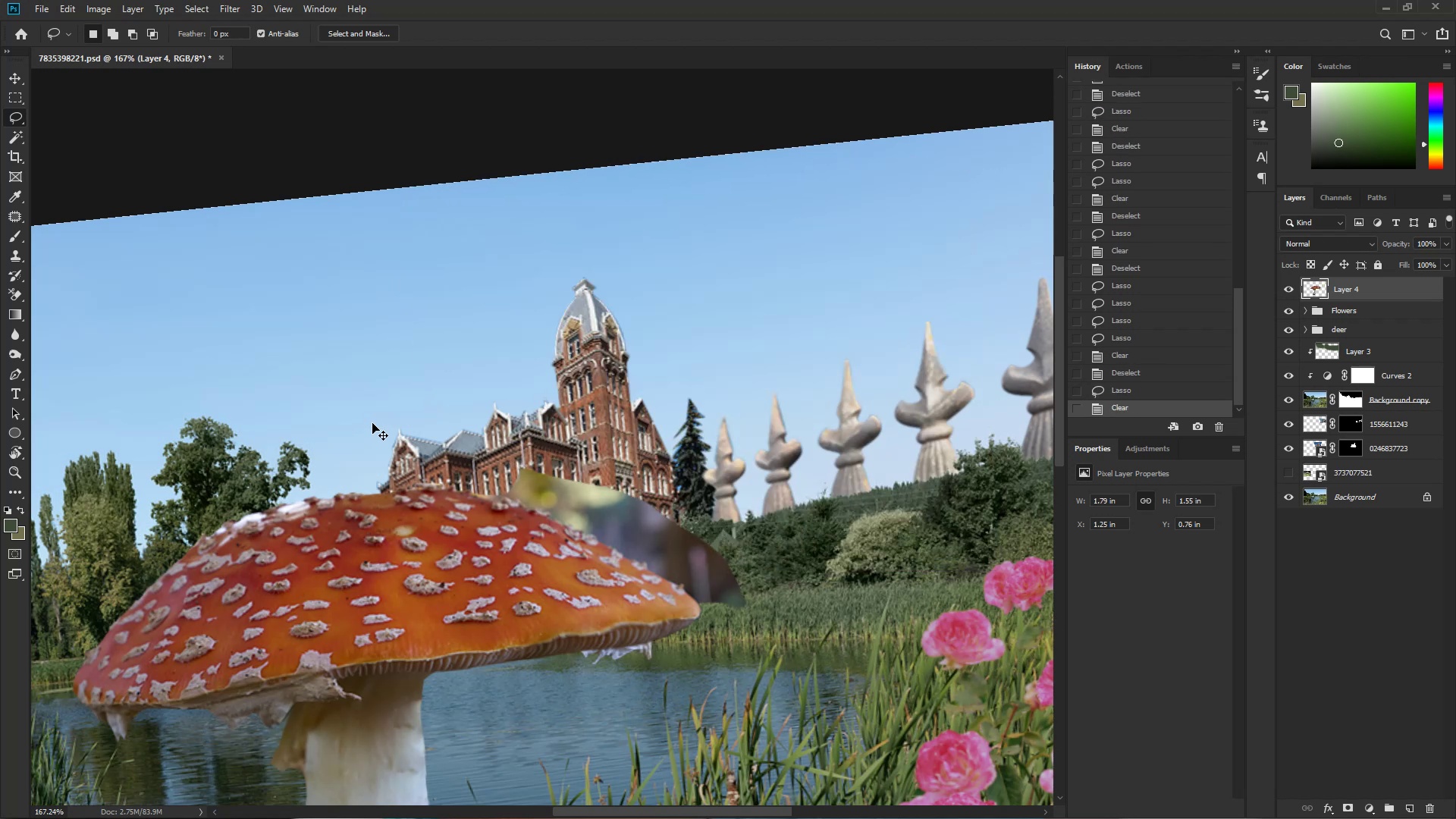 
hold_key(key=Space, duration=0.79)
 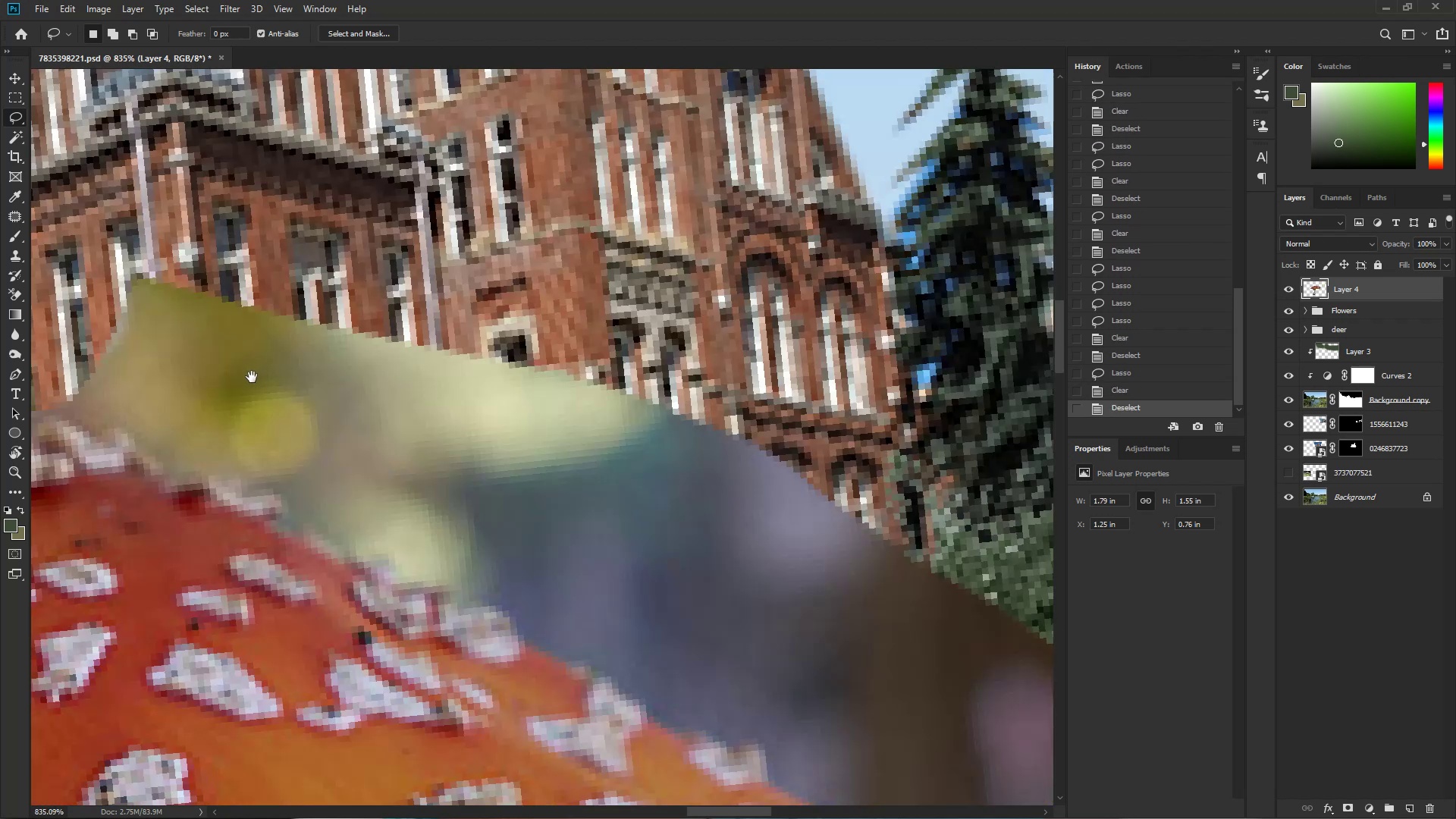 
left_click_drag(start_coordinate=[617, 516], to_coordinate=[716, 495])
 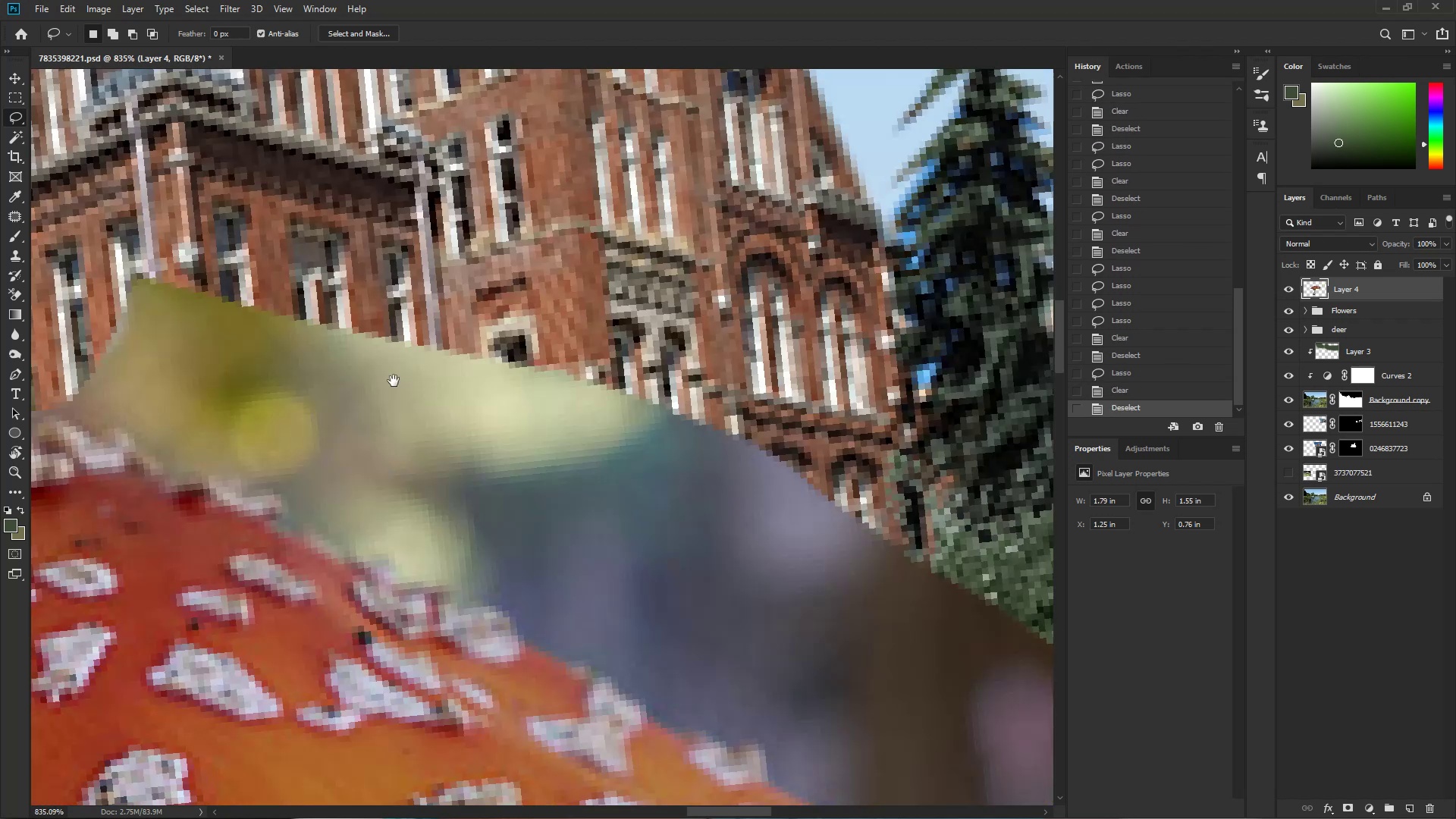 
hold_key(key=Space, duration=0.69)
 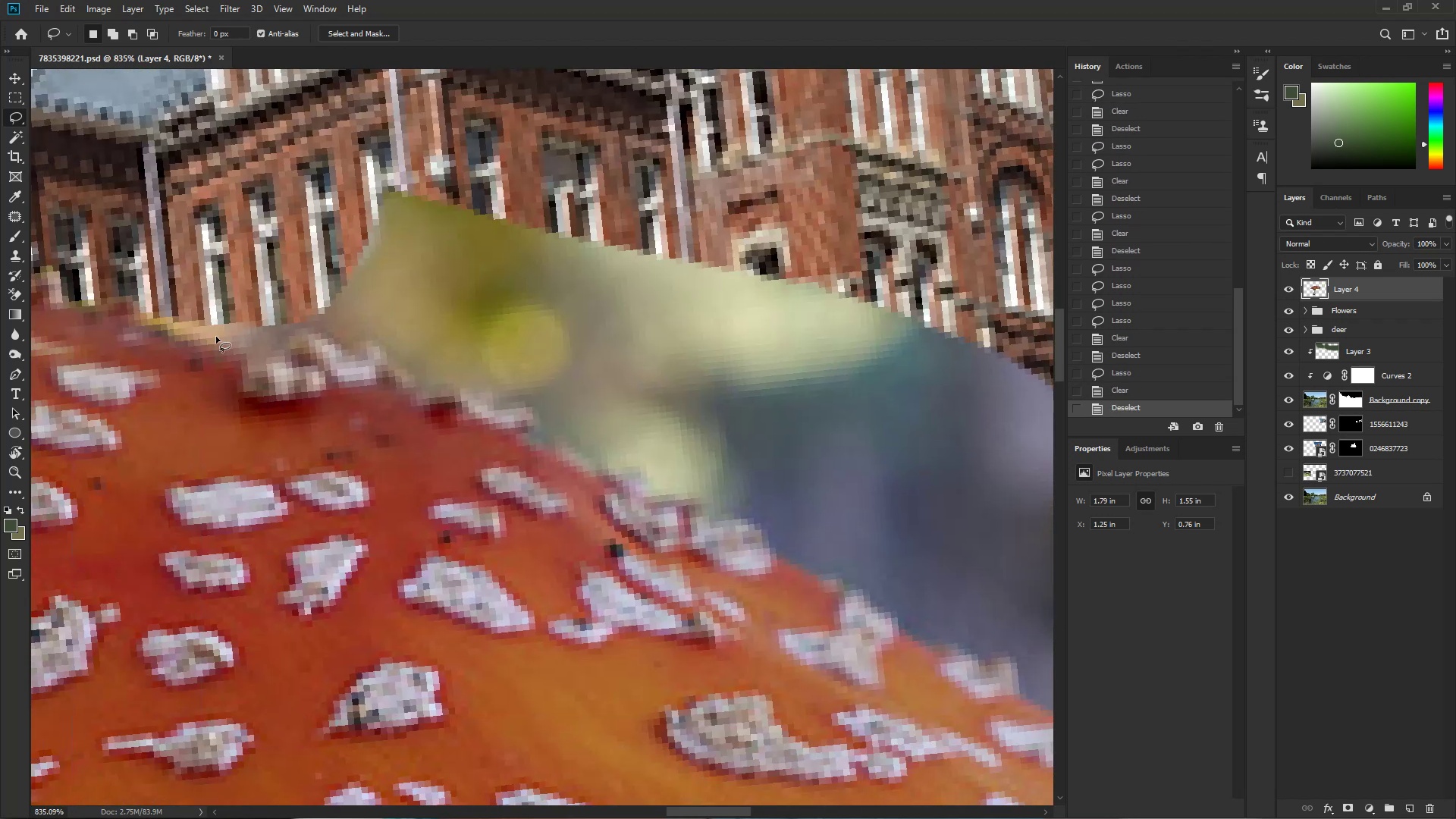 
left_click_drag(start_coordinate=[252, 377], to_coordinate=[504, 290])
 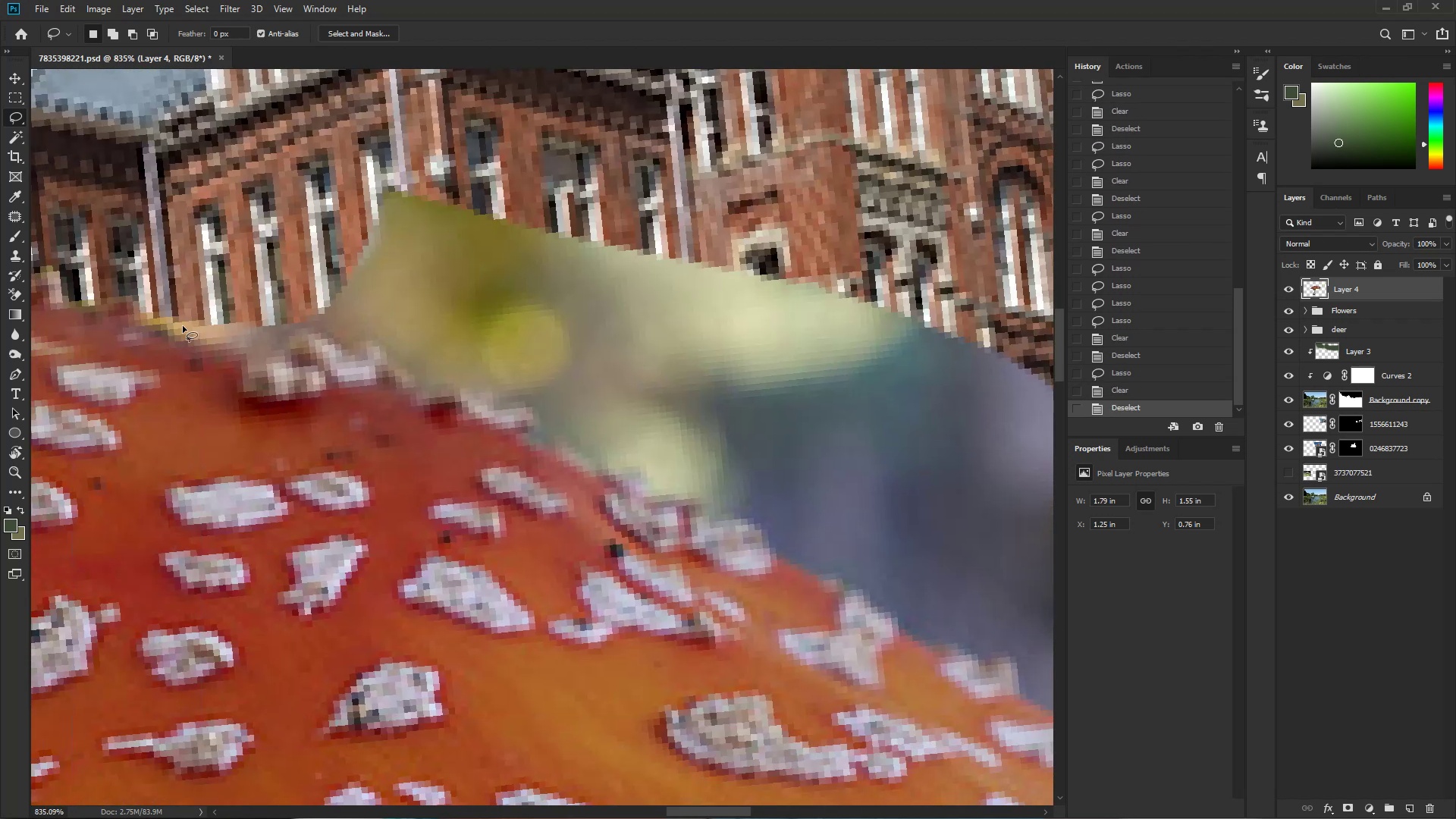 
left_click_drag(start_coordinate=[141, 312], to_coordinate=[282, 186])
 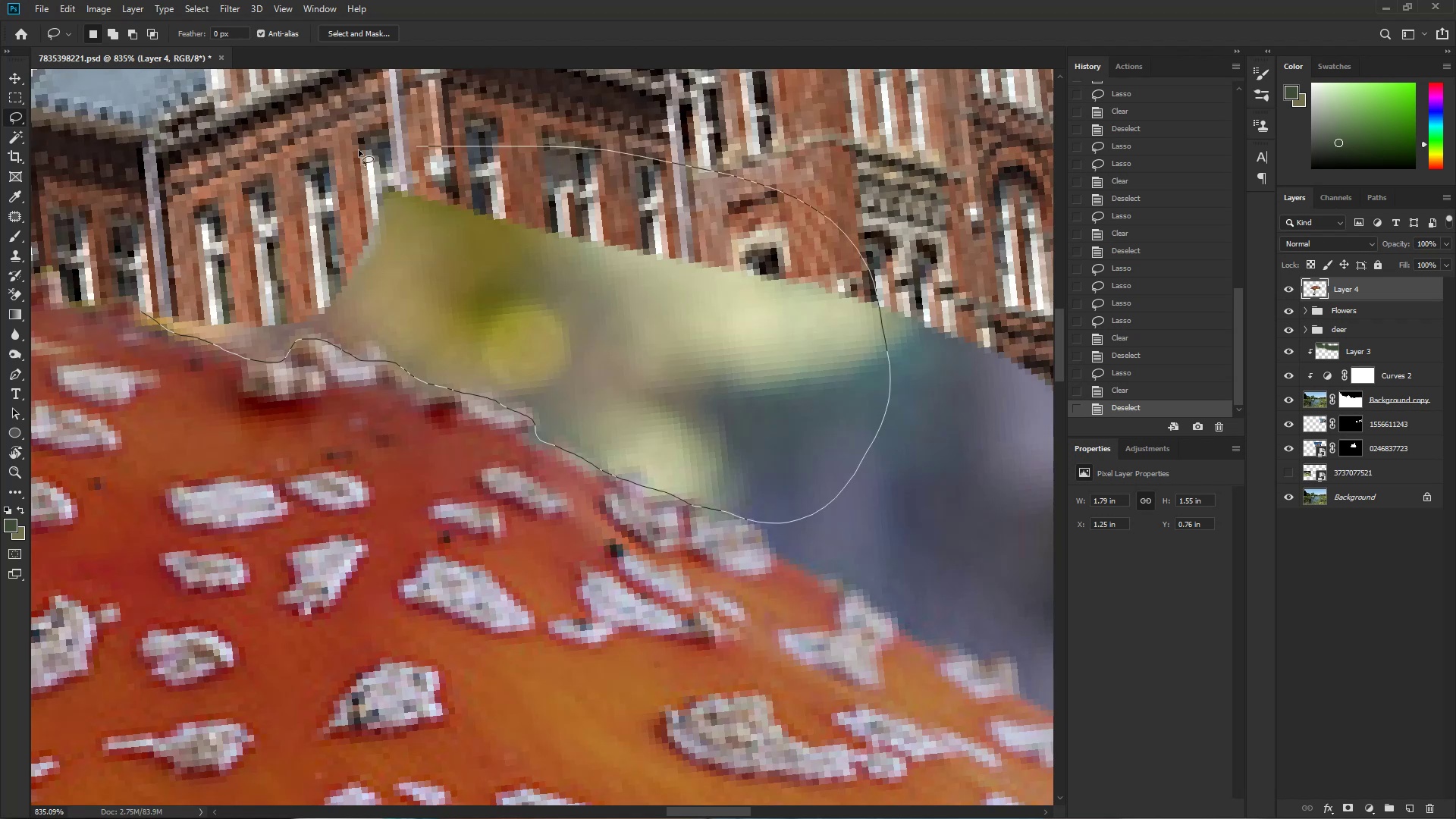 
hold_key(key=Space, duration=0.69)
 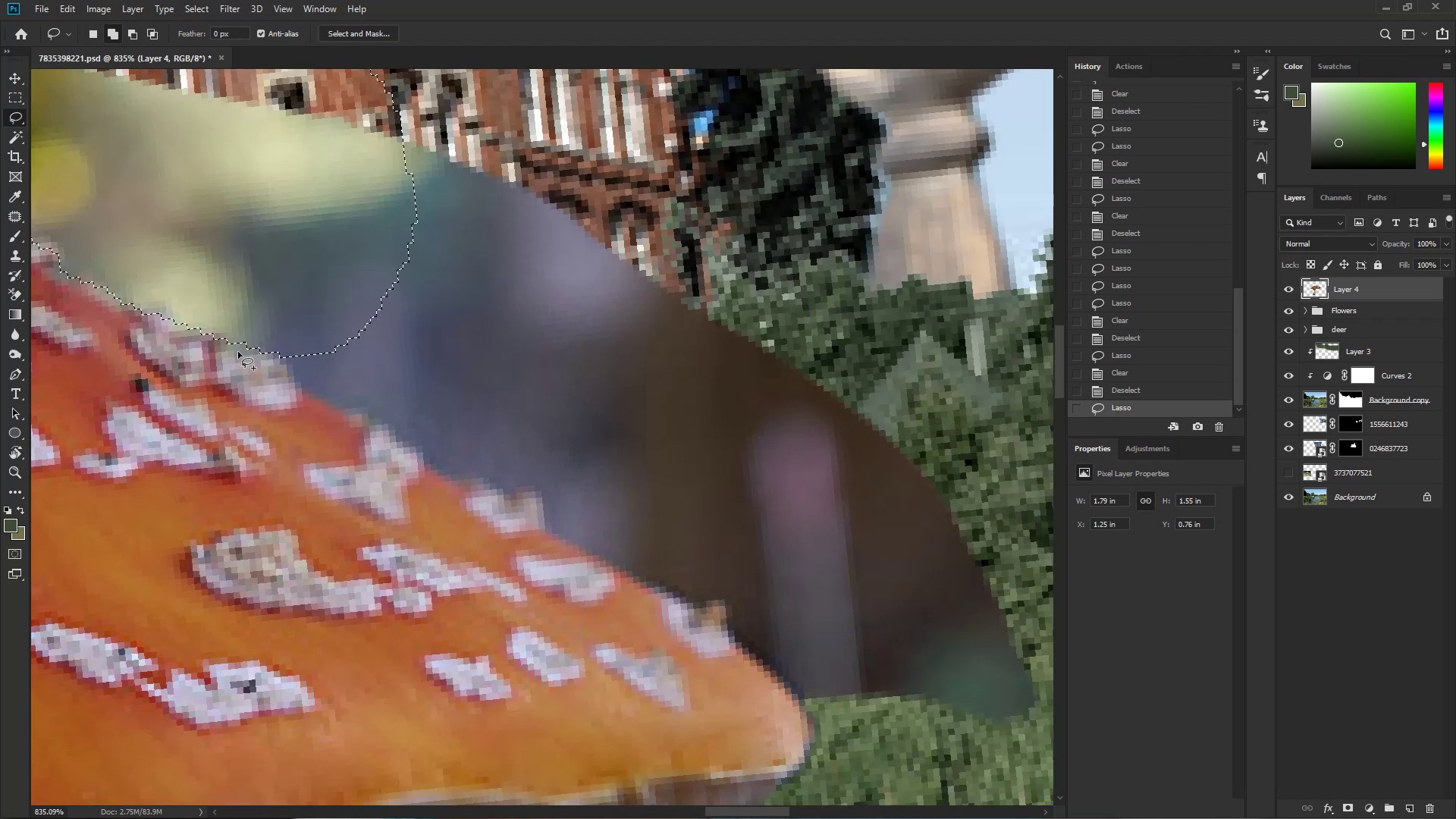 
left_click_drag(start_coordinate=[865, 565], to_coordinate=[391, 400])
 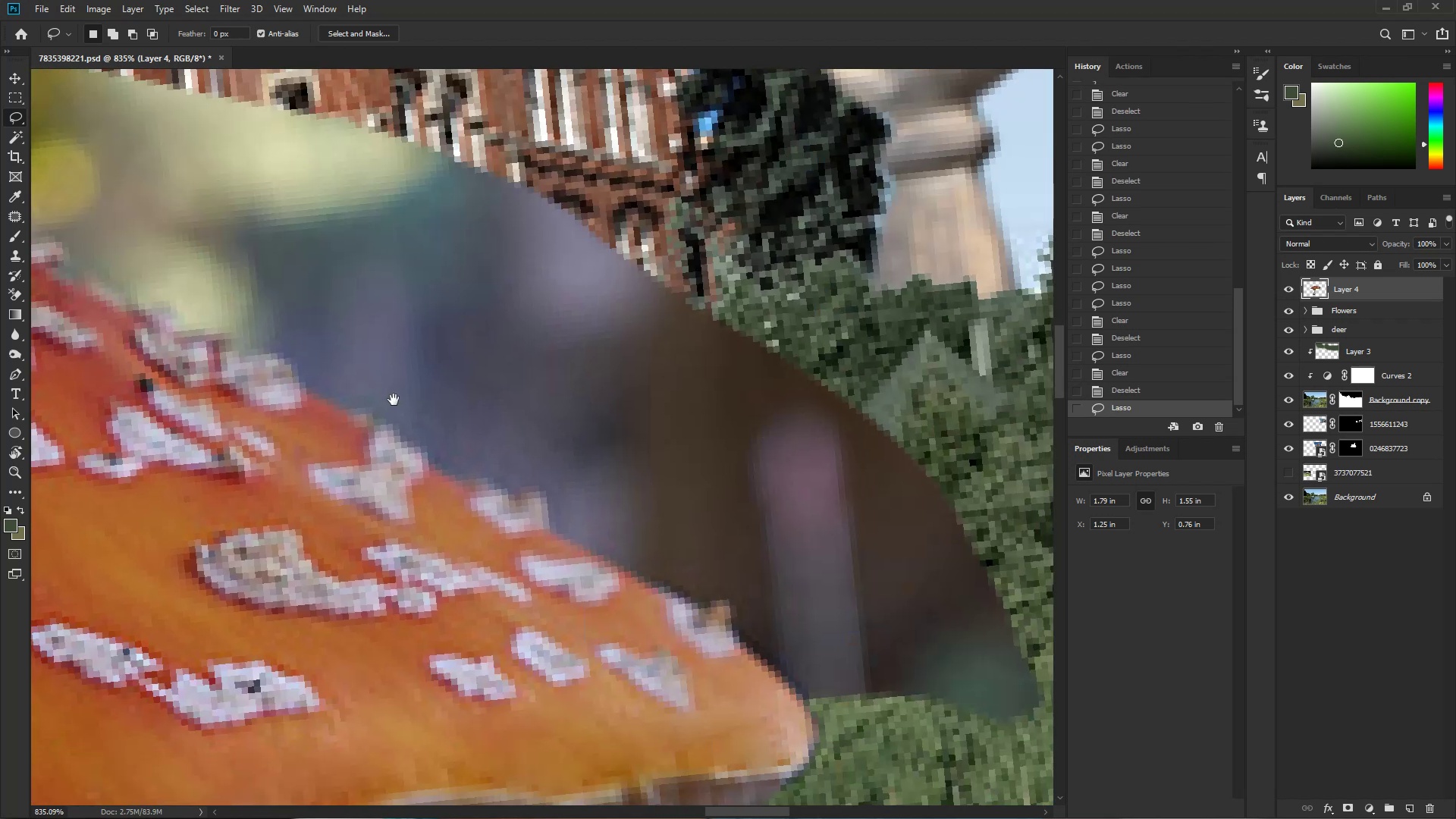 
hold_key(key=ShiftLeft, duration=1.53)
left_click_drag(start_coordinate=[241, 350], to_coordinate=[311, 163])
 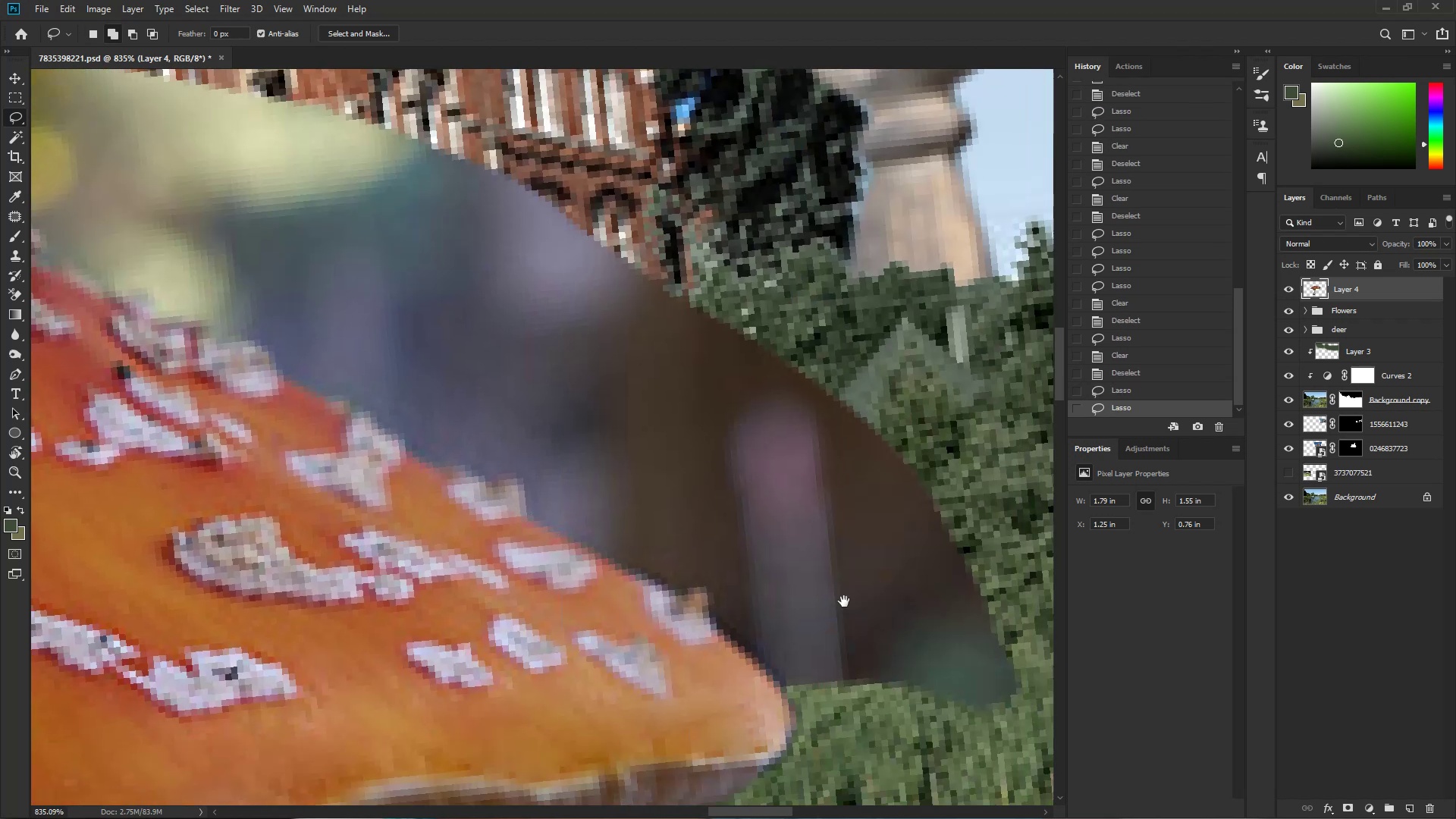 
hold_key(key=ShiftLeft, duration=1.53)
 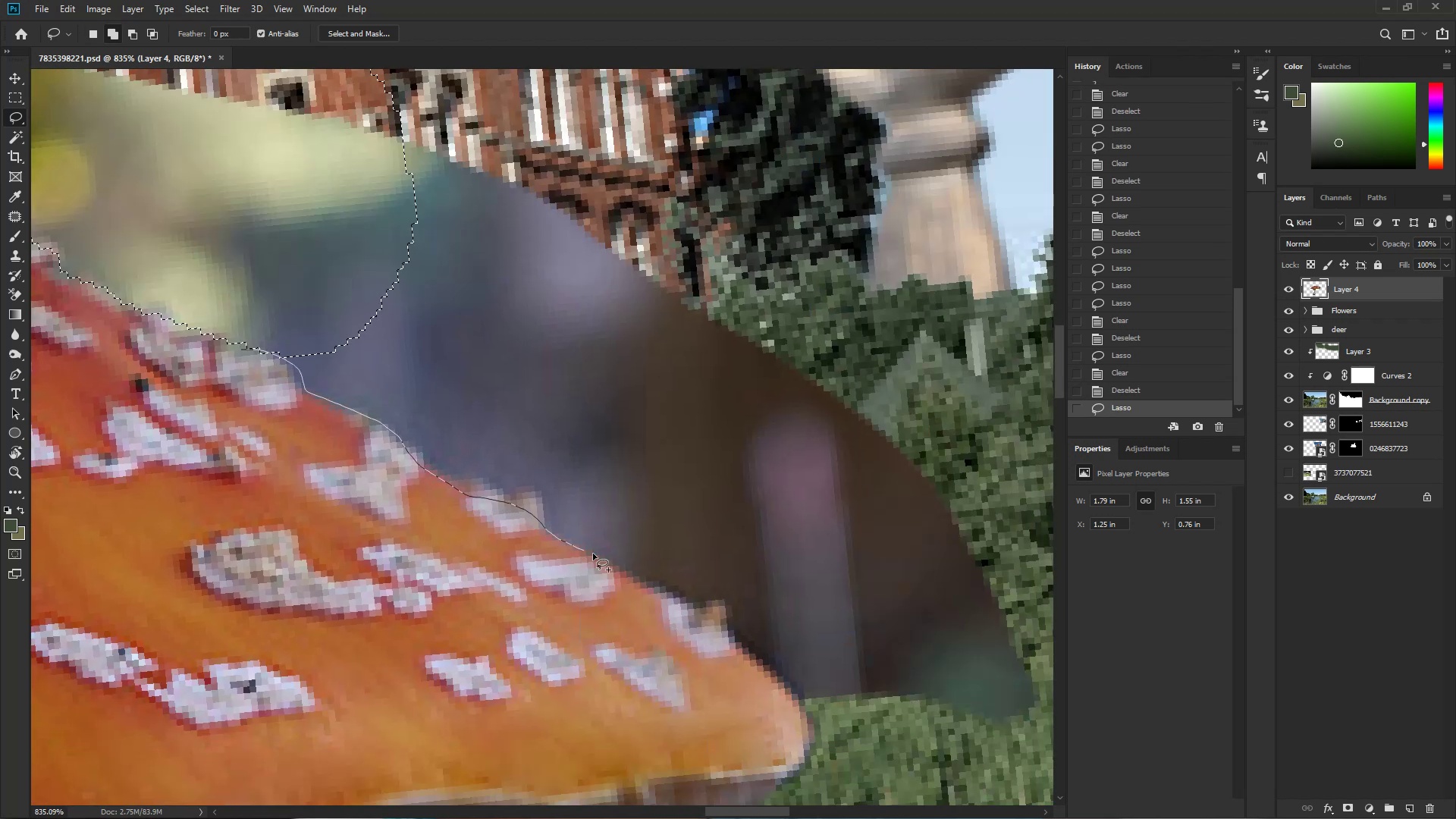 
hold_key(key=ShiftLeft, duration=1.23)
 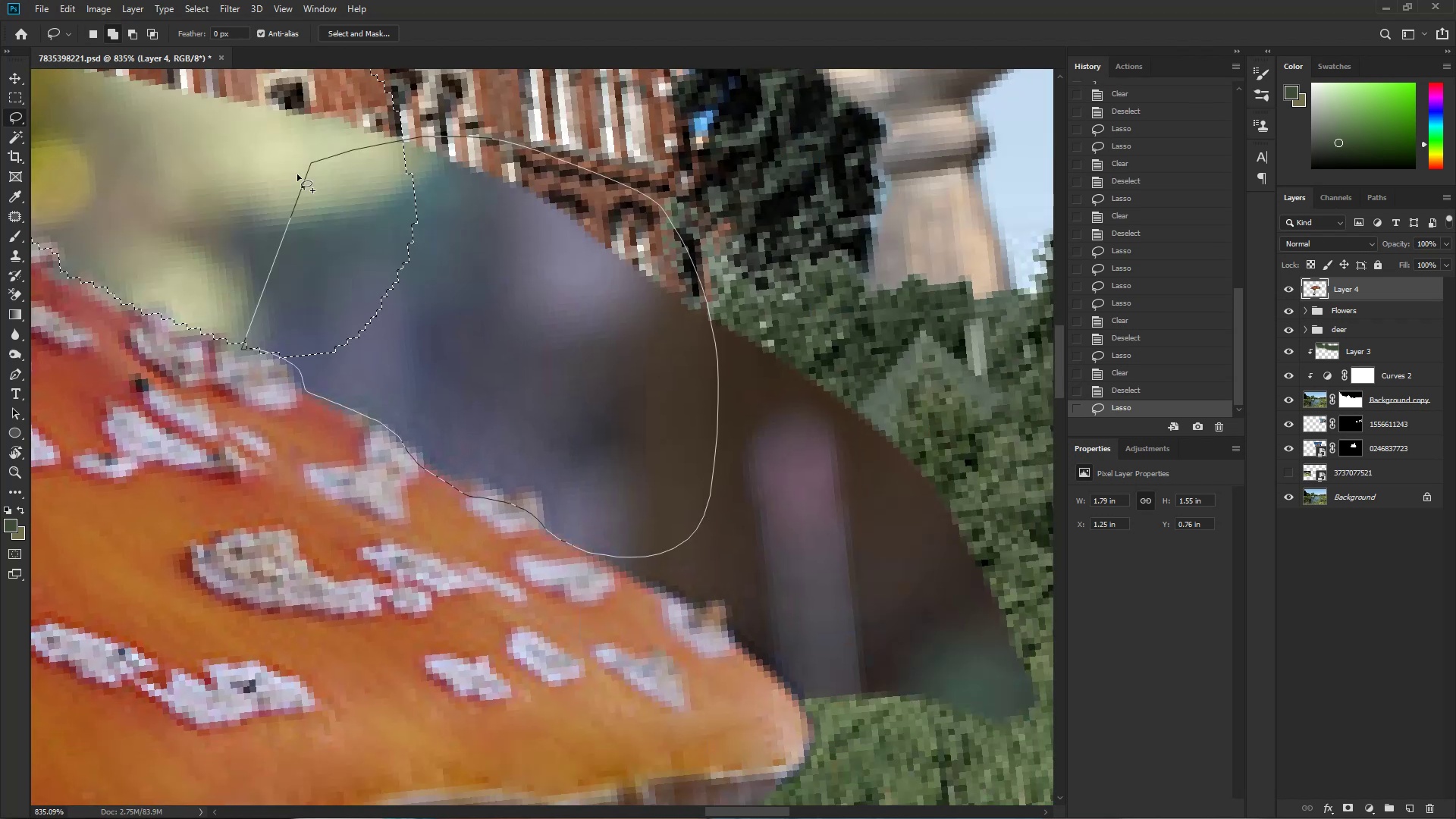 
hold_key(key=Space, duration=0.59)
 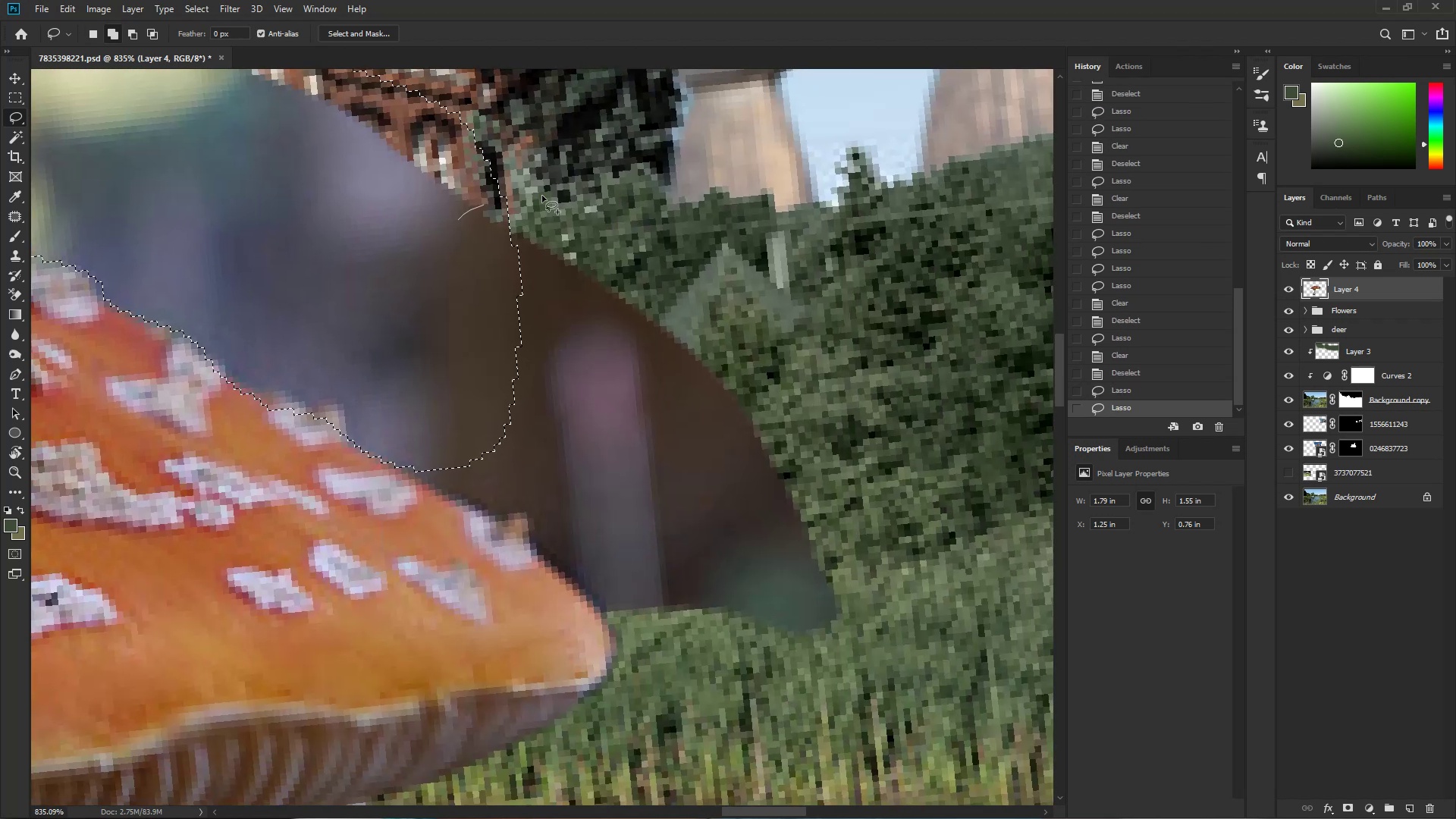 
left_click_drag(start_coordinate=[912, 644], to_coordinate=[714, 557])
 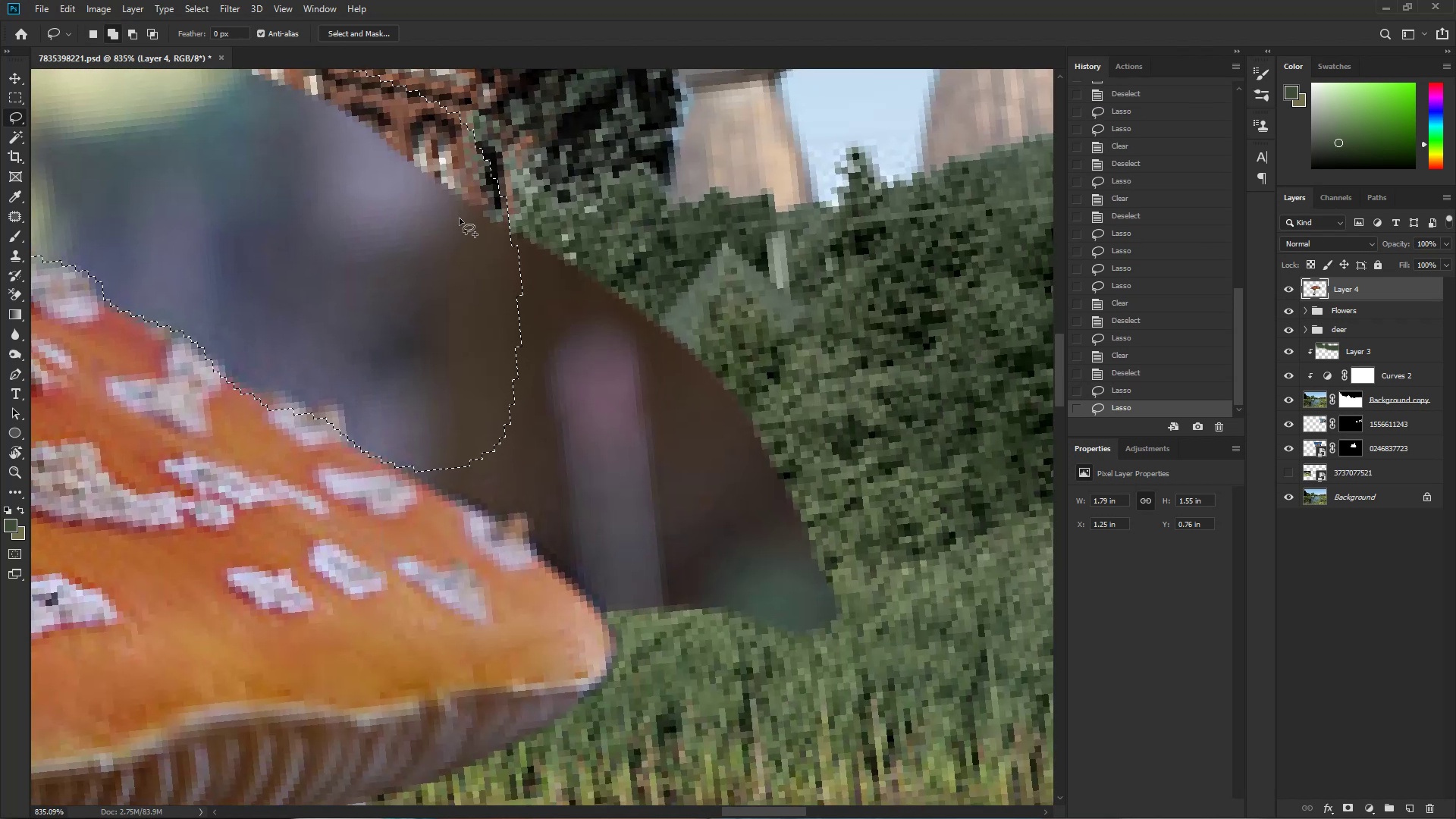 
hold_key(key=ShiftLeft, duration=1.53)
left_click_drag(start_coordinate=[458, 220], to_coordinate=[343, 284])
 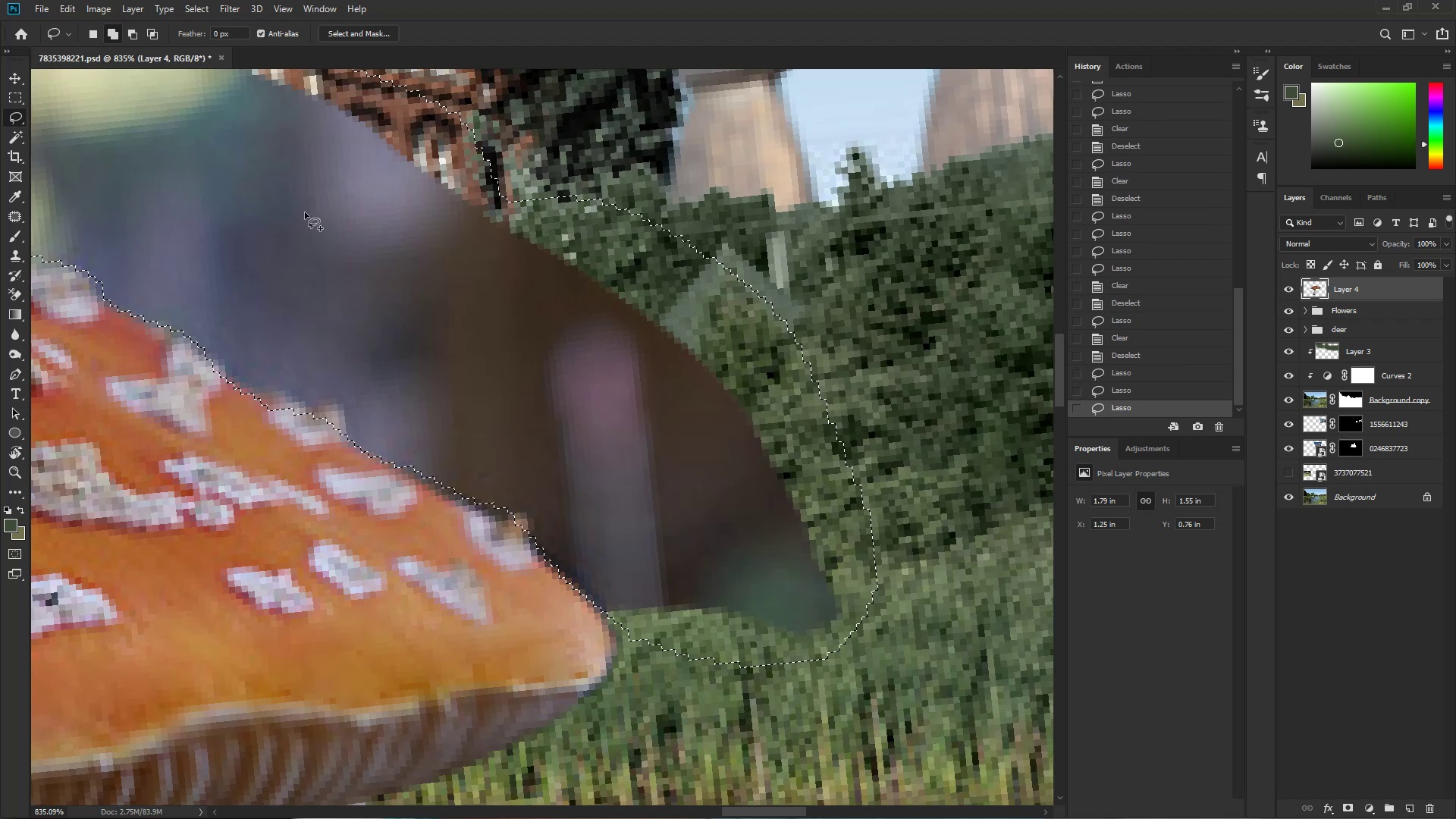 
hold_key(key=ShiftLeft, duration=1.51)
 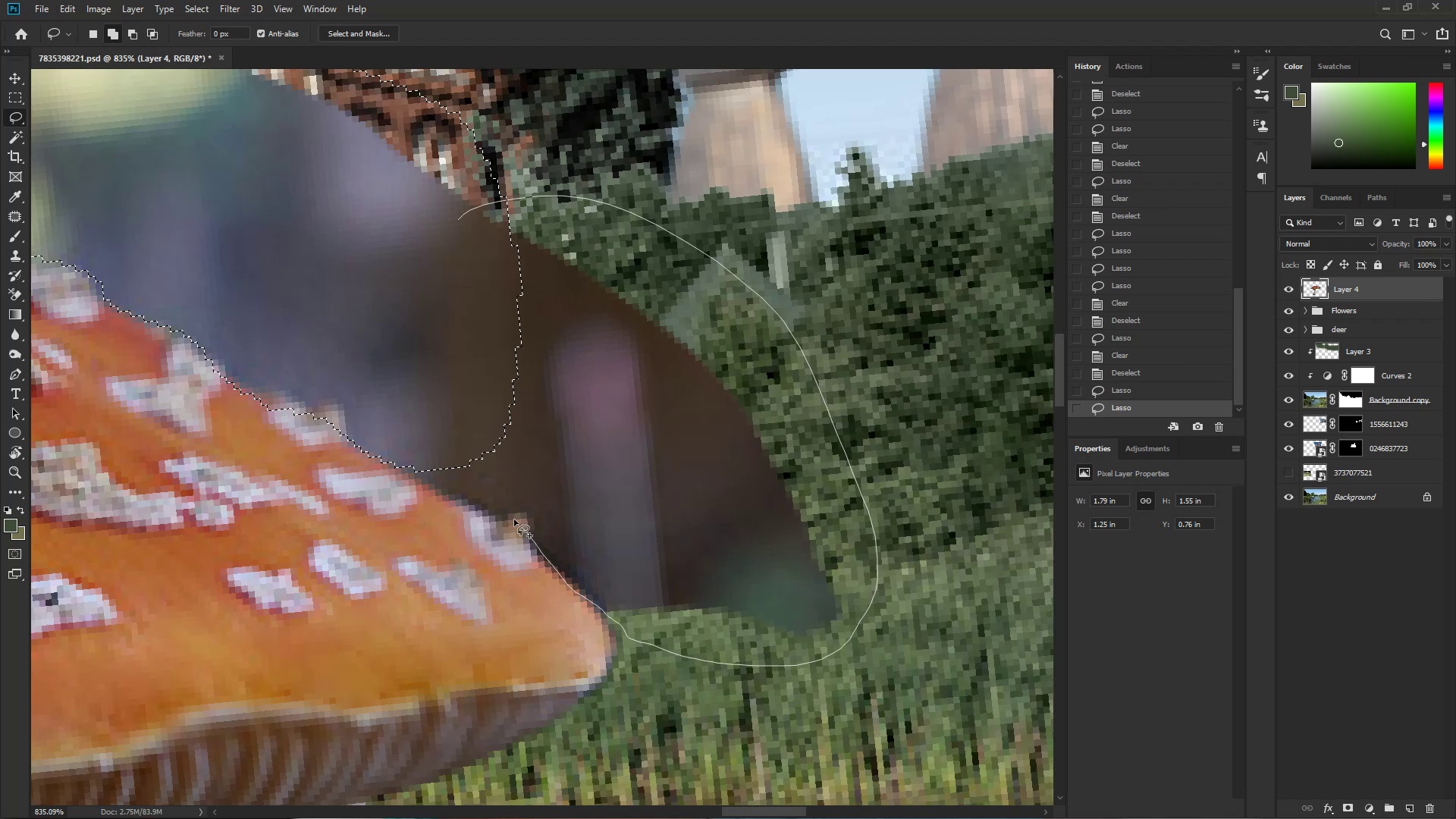 
hold_key(key=ShiftLeft, duration=1.52)
 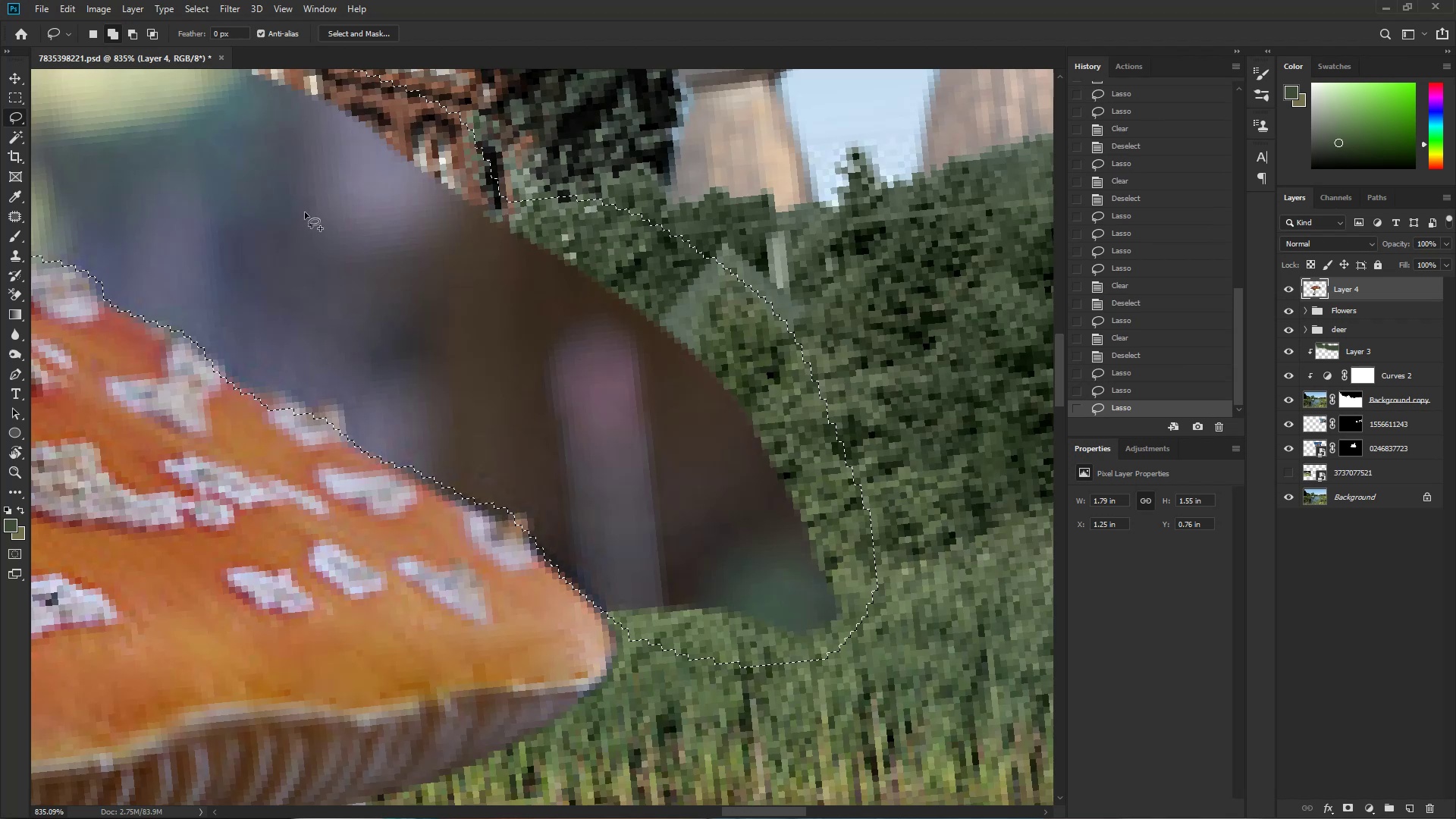 
hold_key(key=ShiftLeft, duration=0.41)
 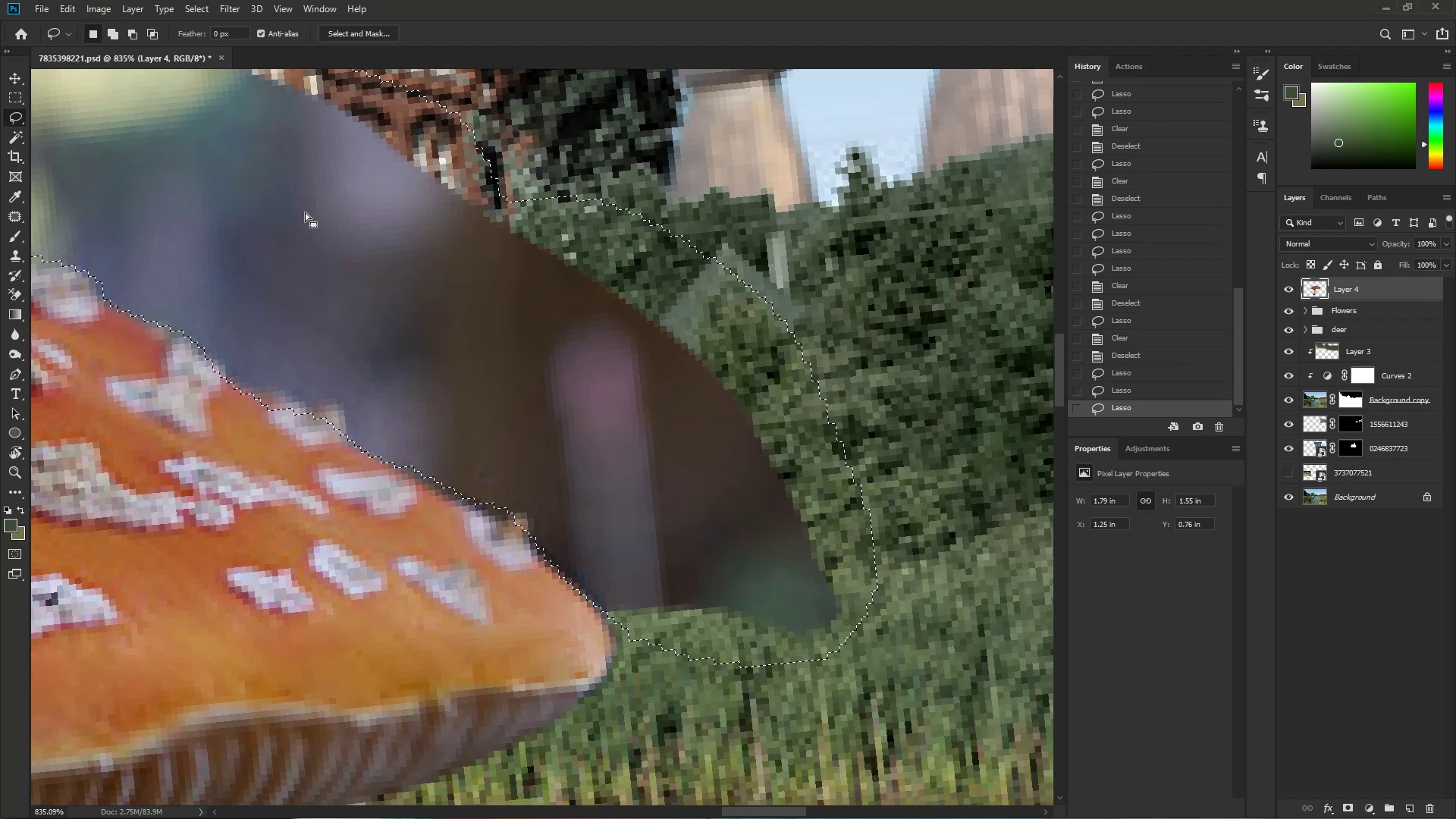 
key(Delete)
 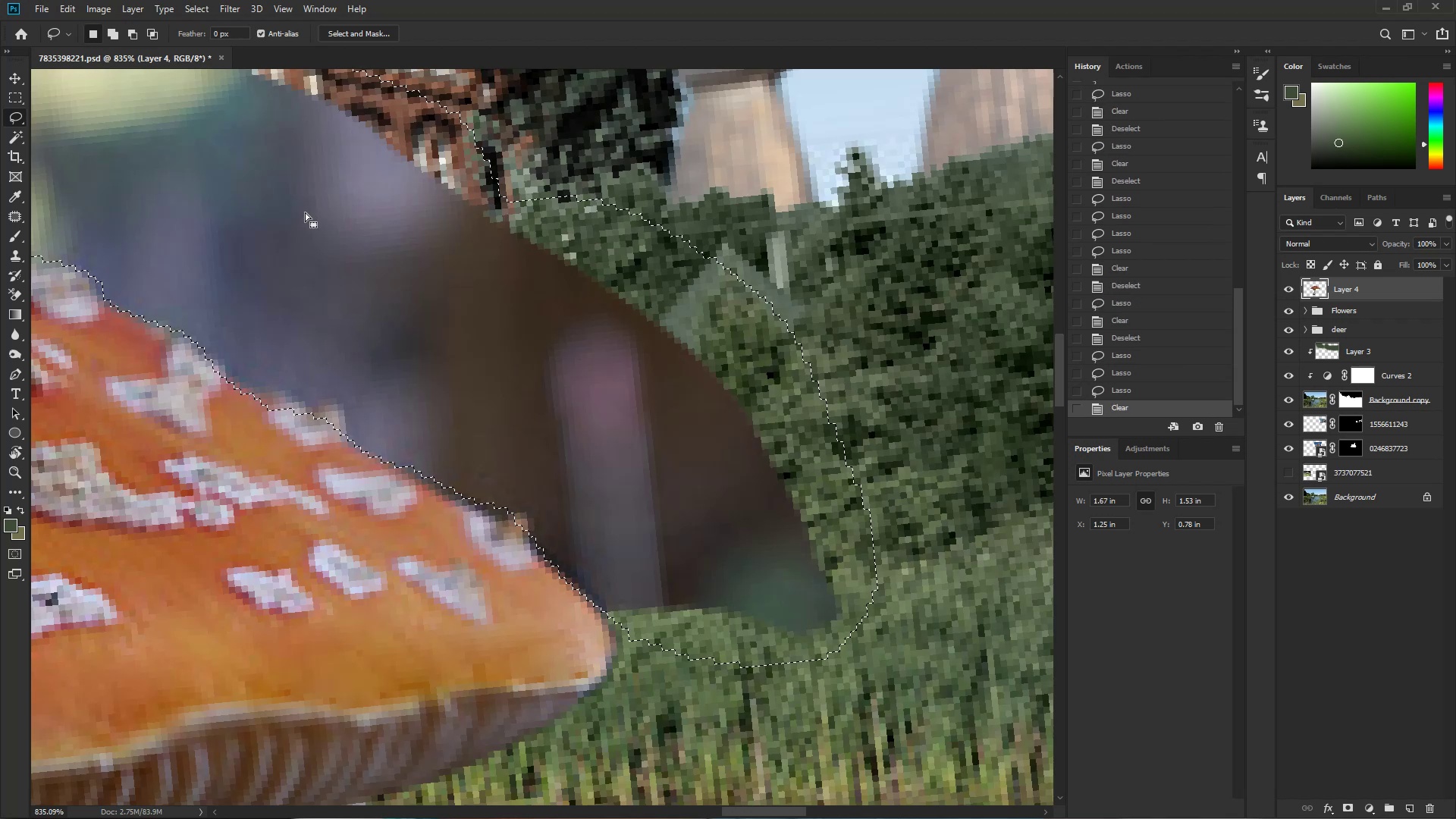 
key(Control+D)
 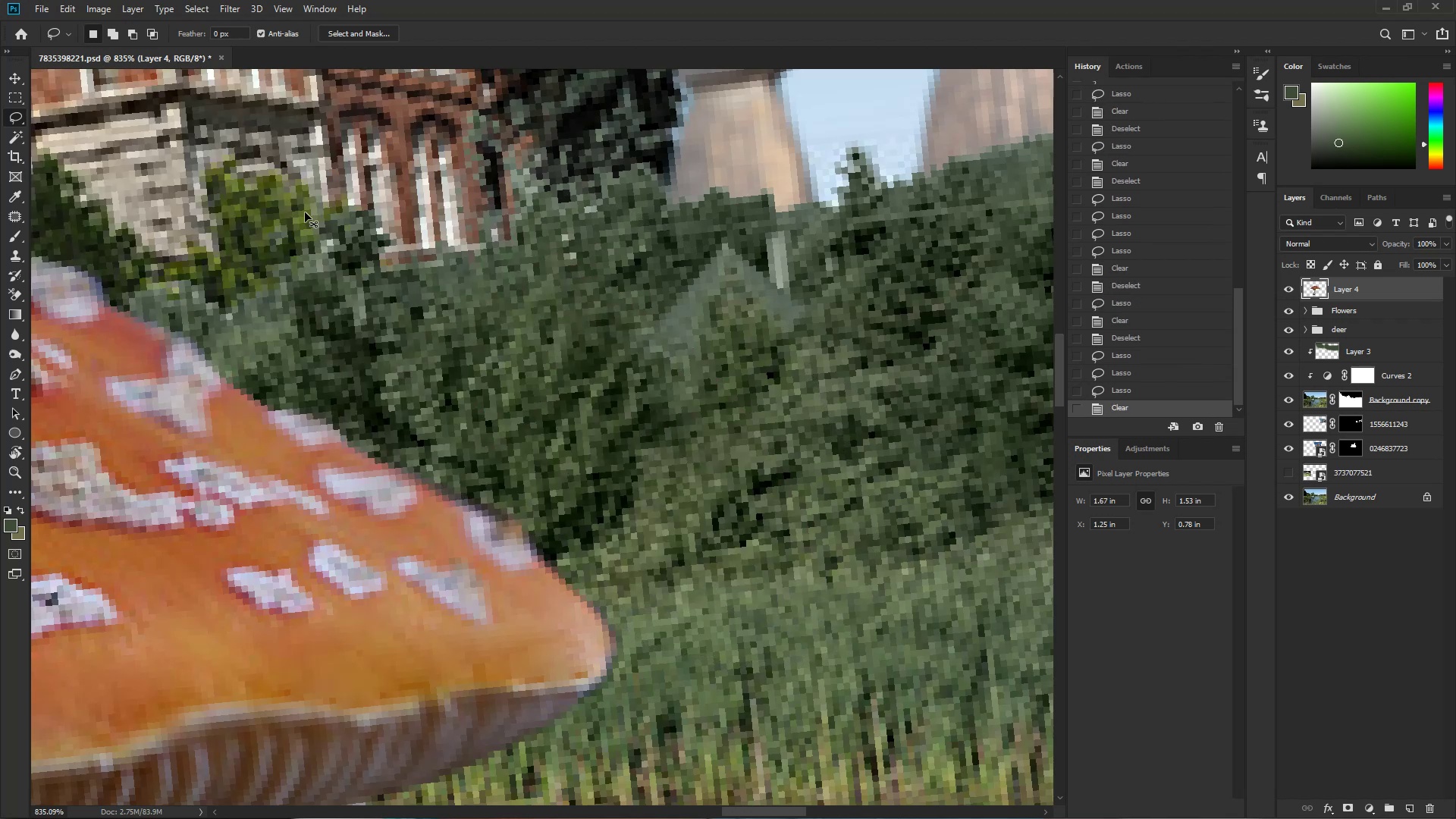 
hold_key(key=Space, duration=2.14)
 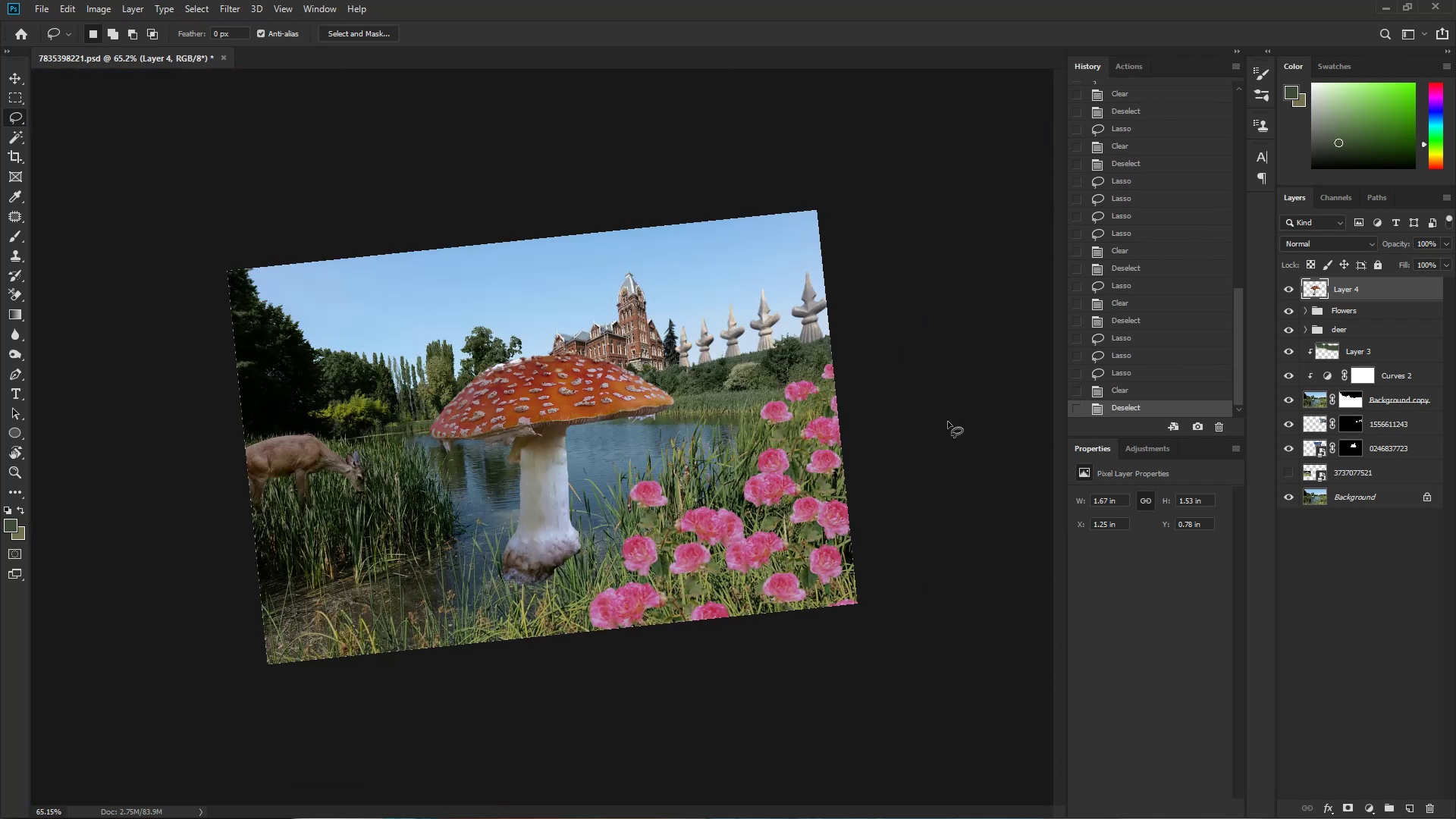 
left_click_drag(start_coordinate=[604, 442], to_coordinate=[560, 494])
 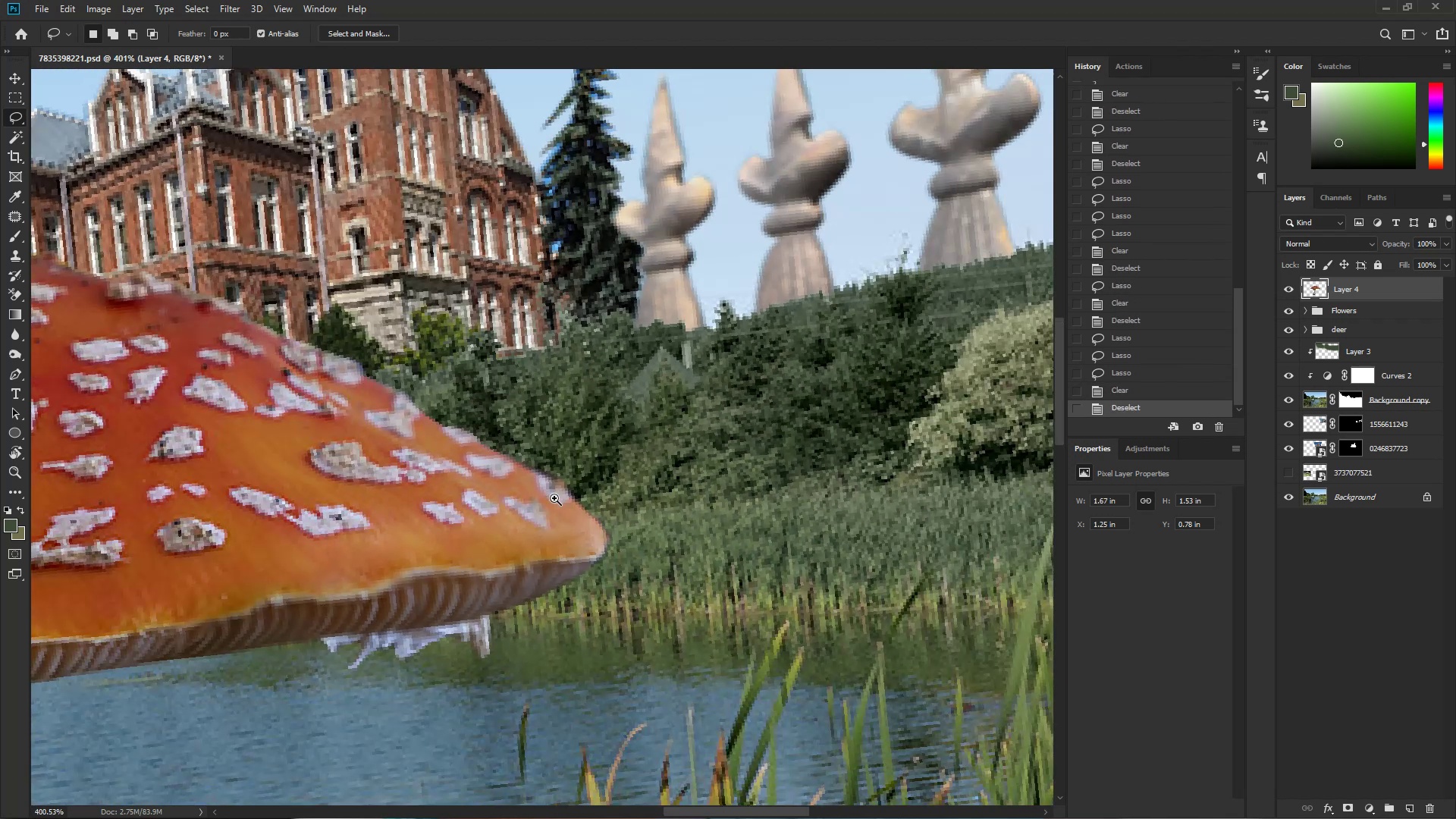 
key(Control+ControlLeft)
 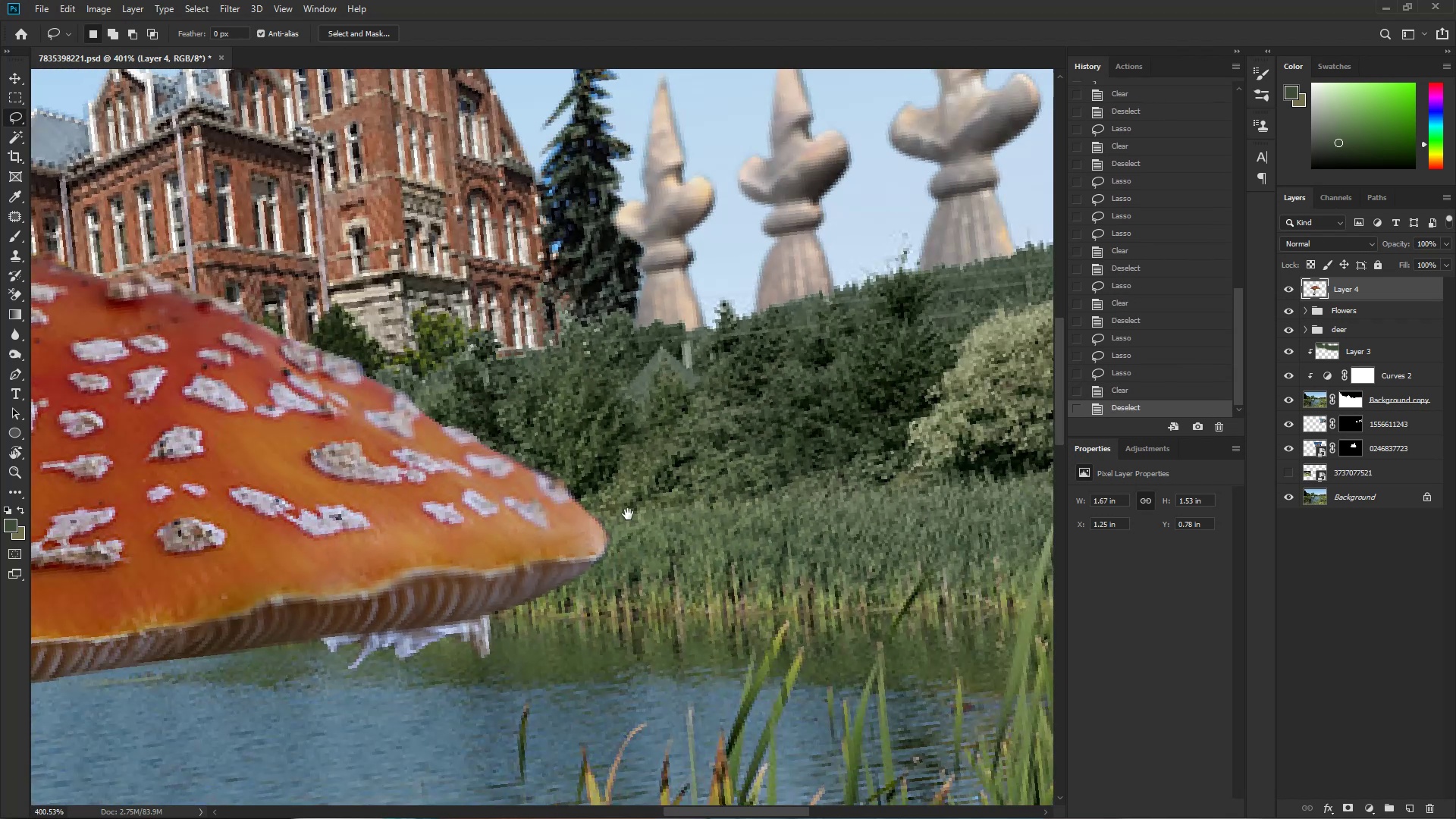 
left_click_drag(start_coordinate=[686, 513], to_coordinate=[612, 526])
 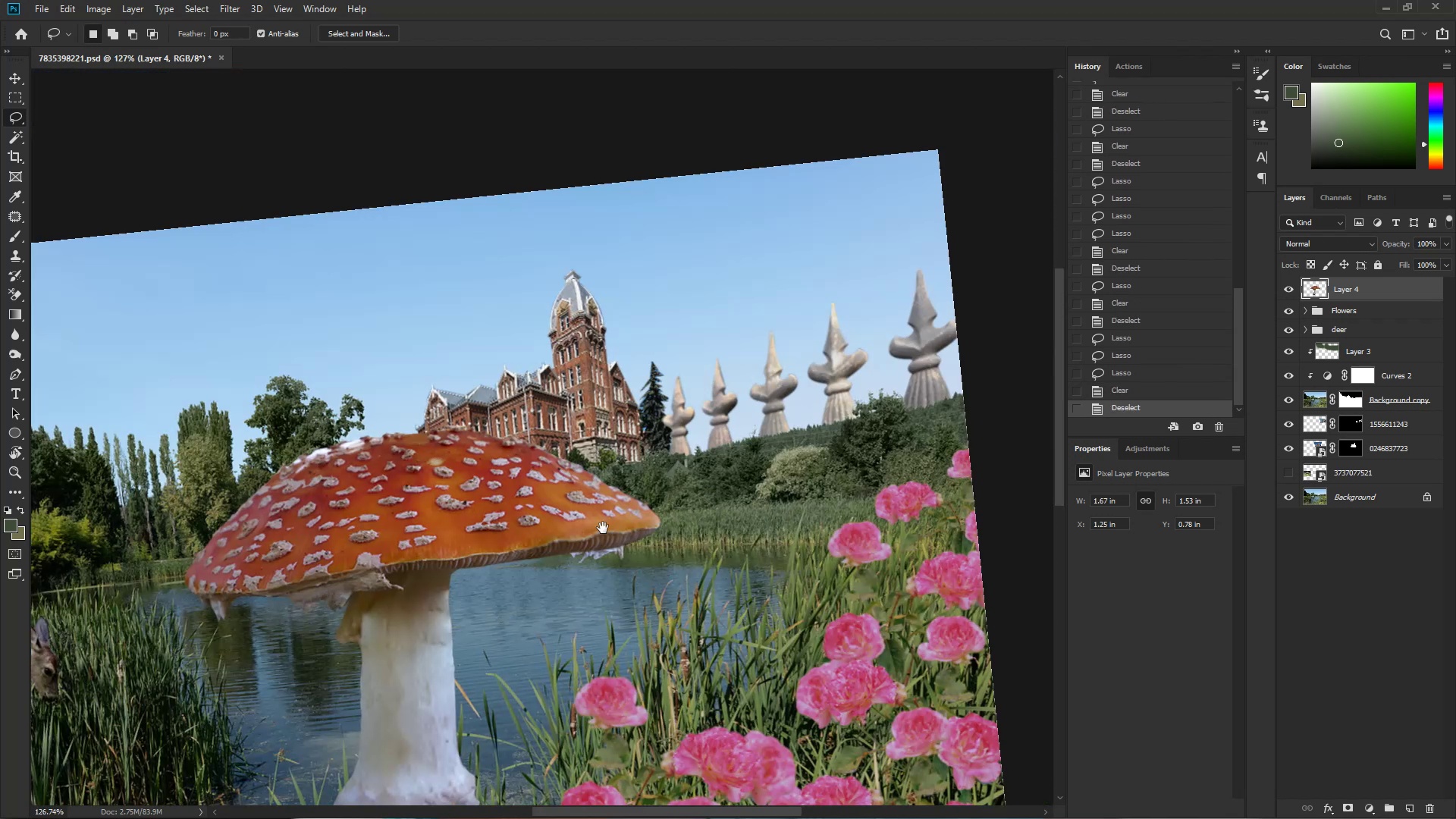 
left_click_drag(start_coordinate=[640, 525], to_coordinate=[741, 473])
 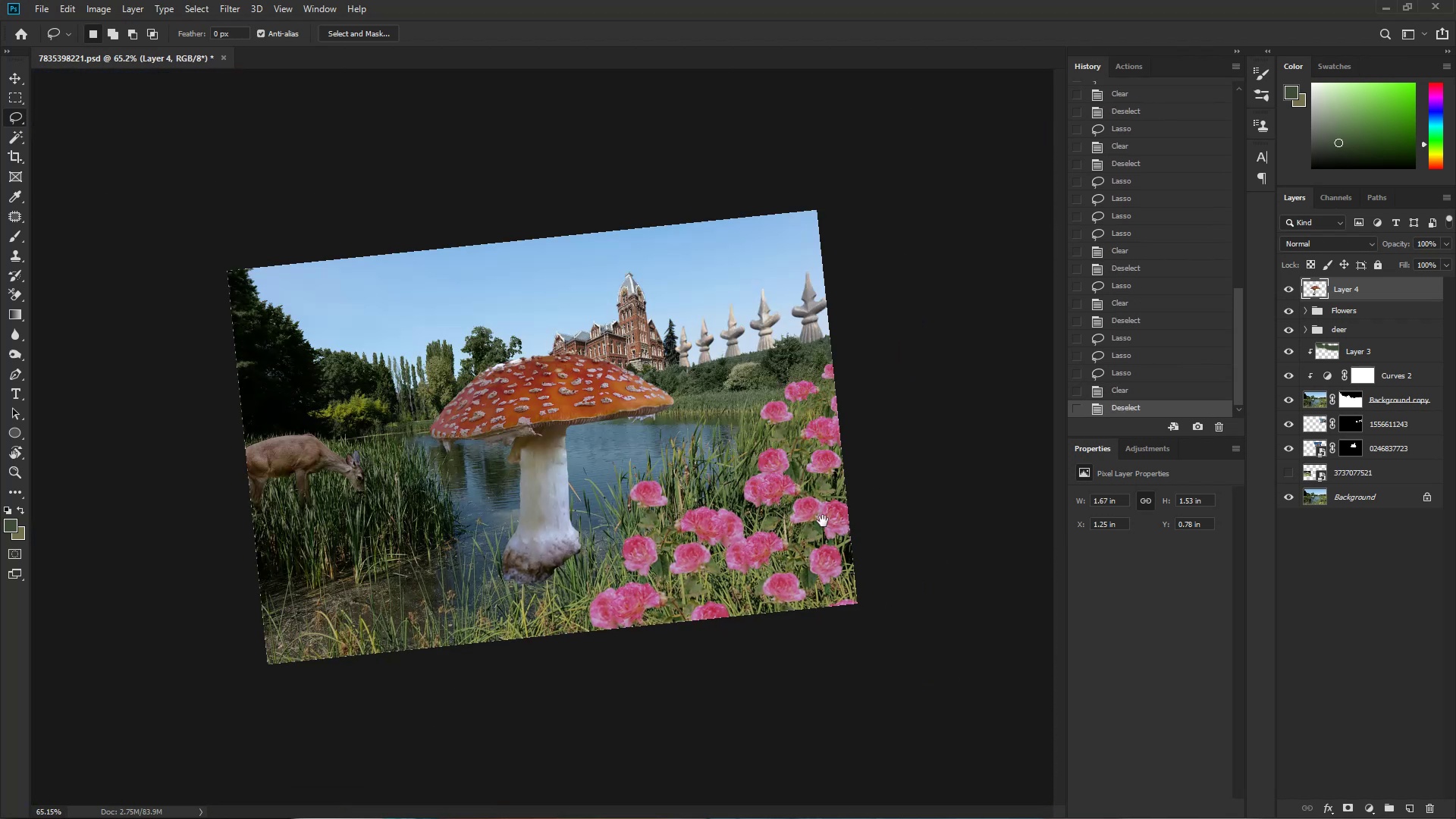 
hold_key(key=ControlLeft, duration=0.46)
left_click_drag(start_coordinate=[733, 482], to_coordinate=[687, 497])
 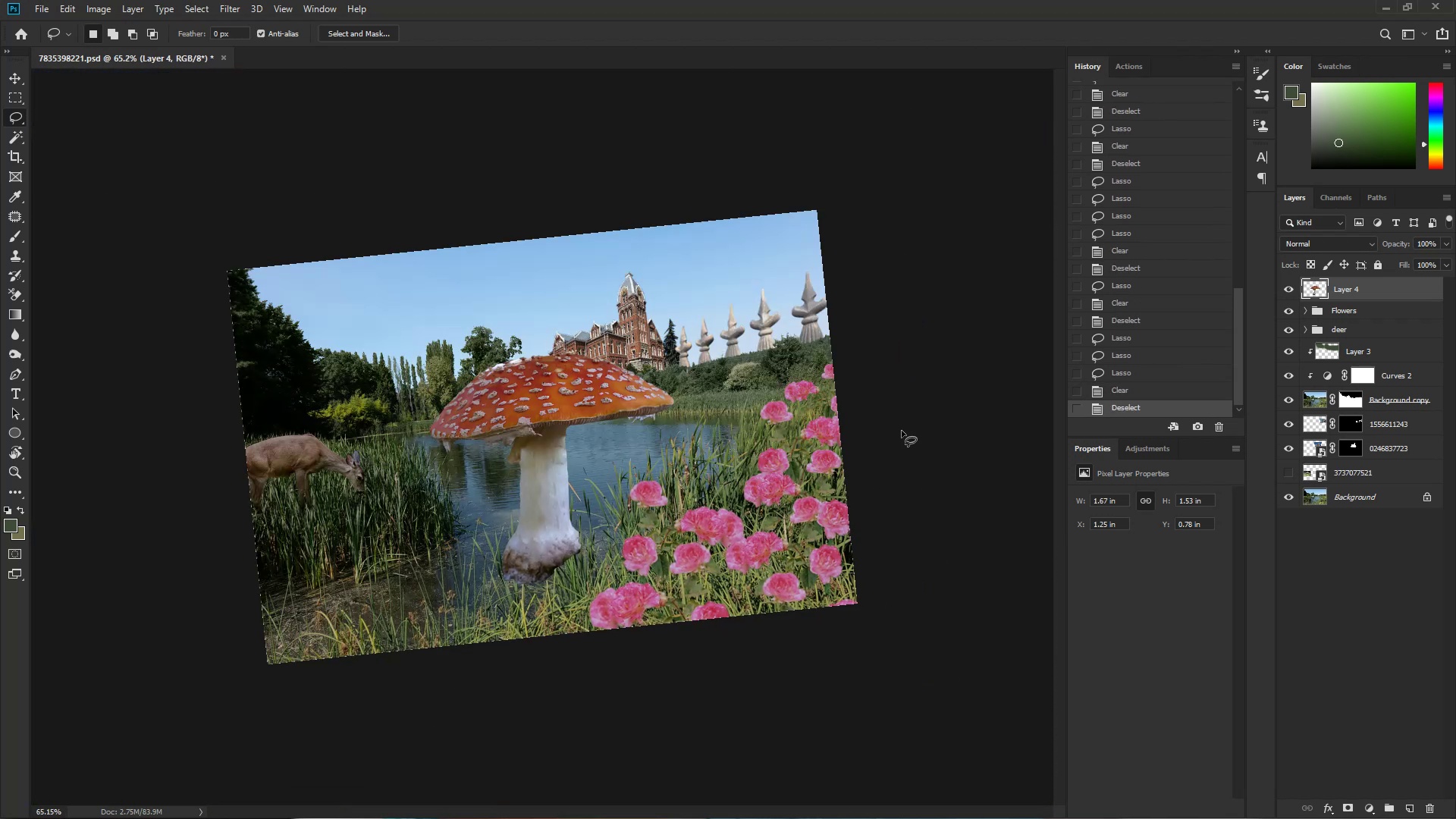 
key(R)
 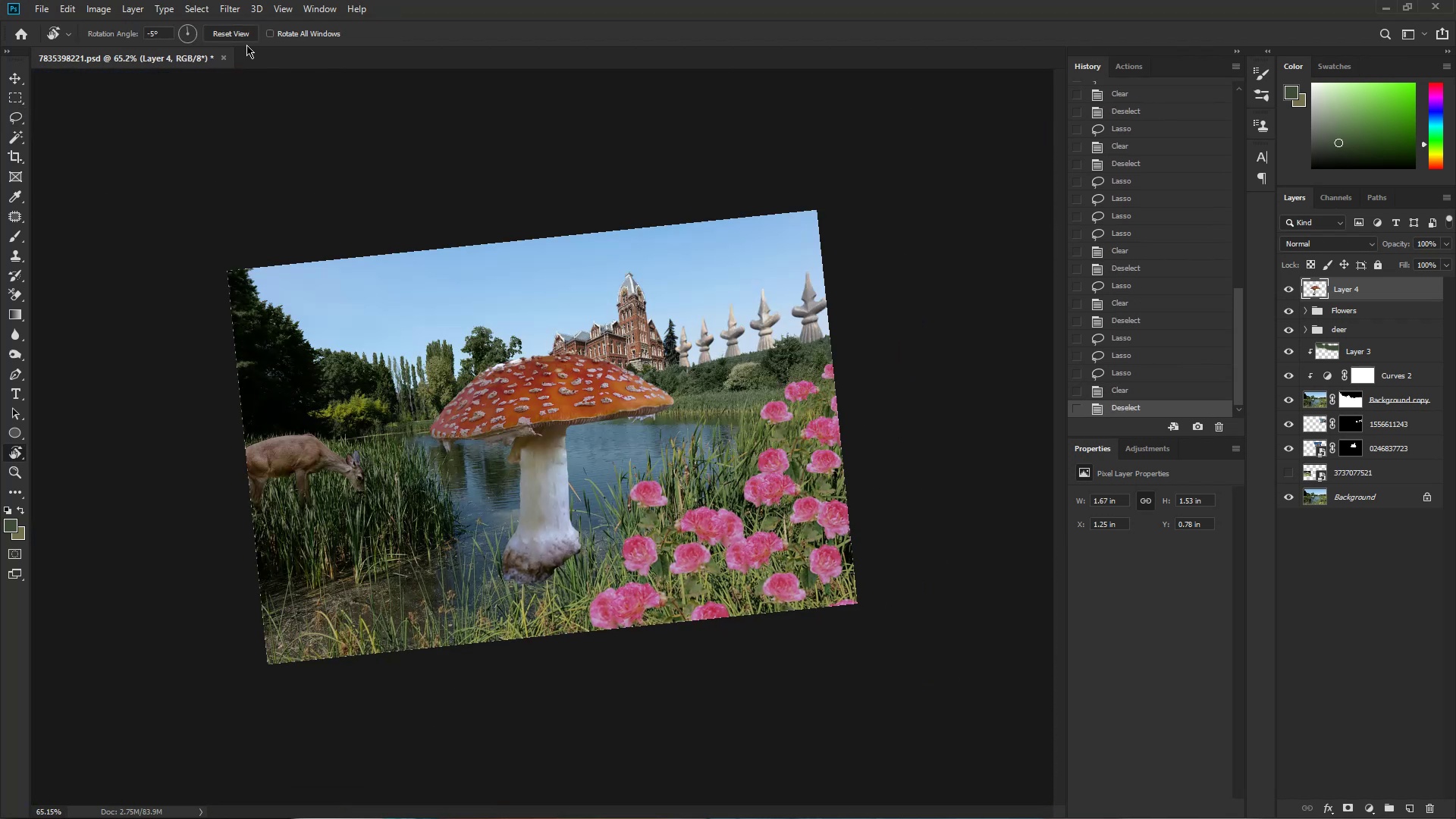 
left_click([237, 33])
 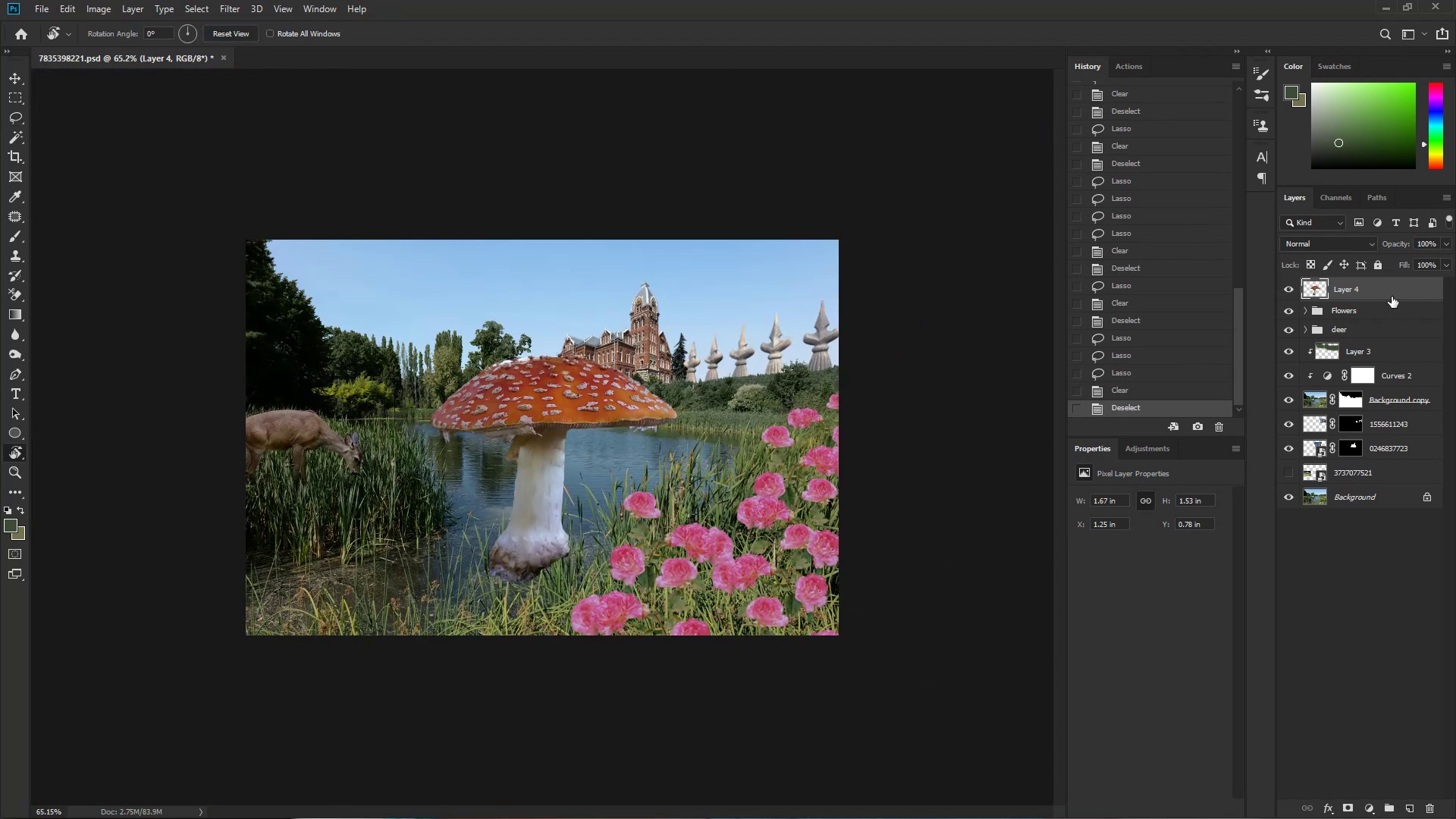 
key(Control+T)
 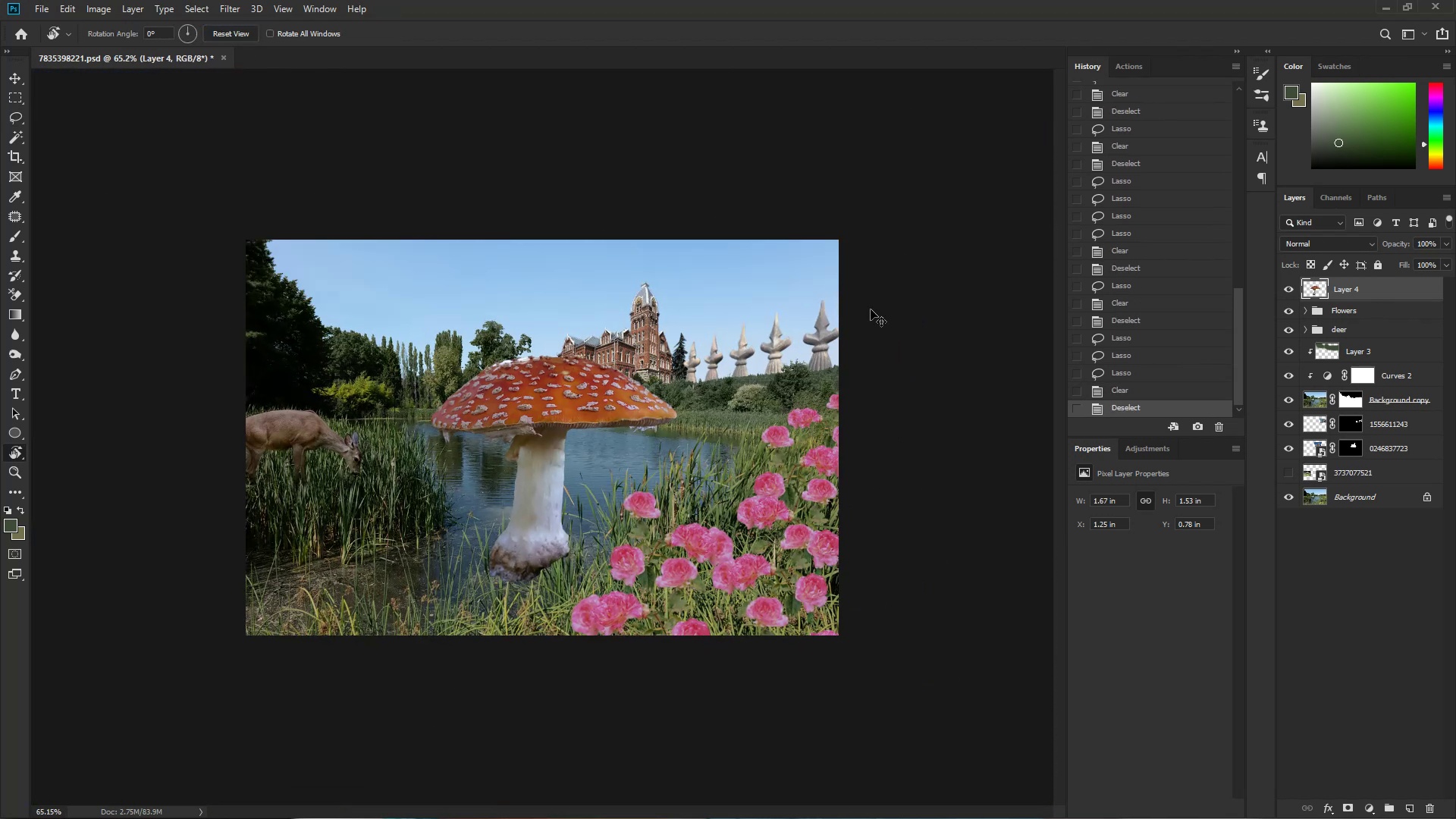 
hold_key(key=Space, duration=0.47)
 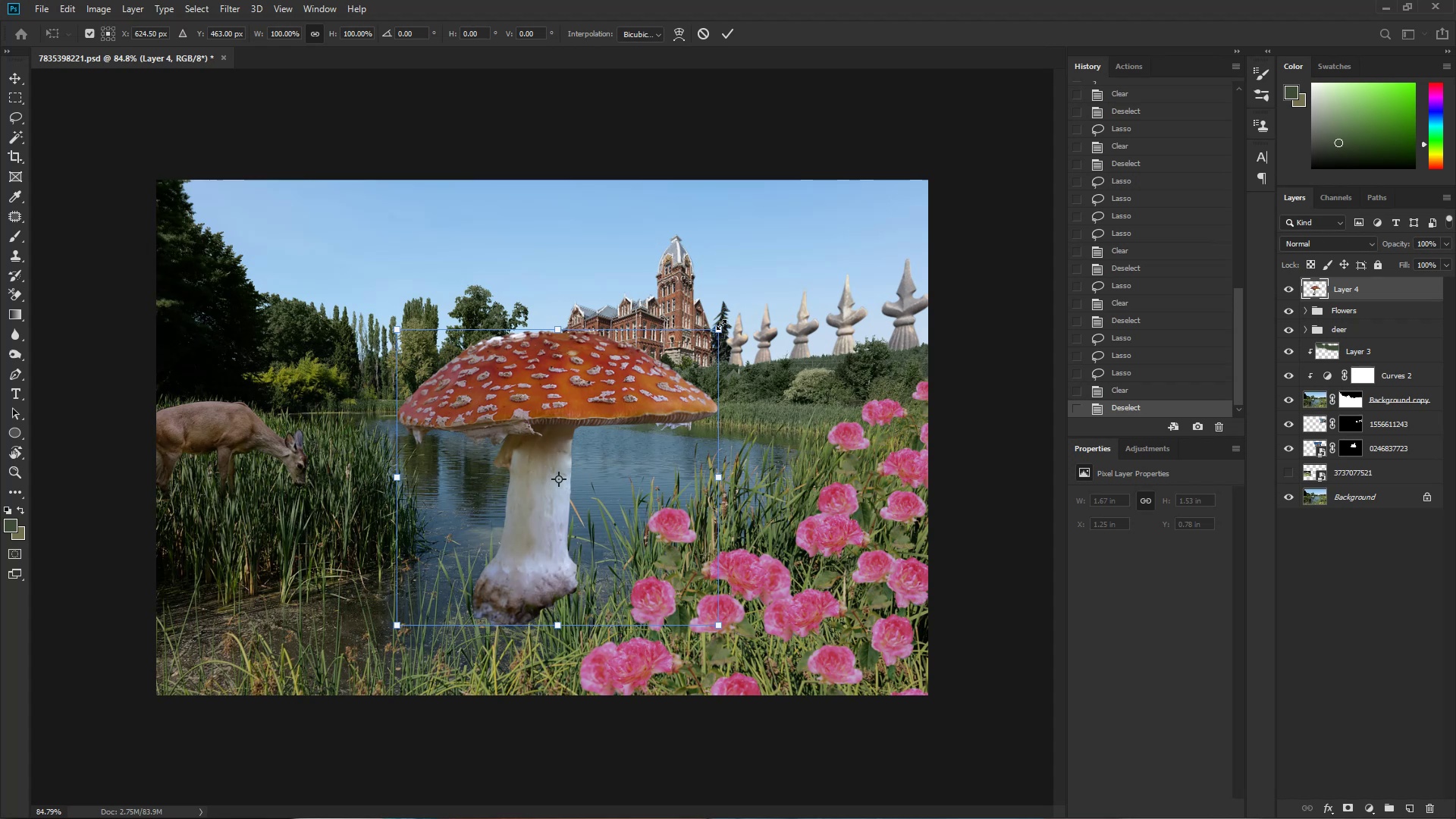 
left_click_drag(start_coordinate=[631, 408], to_coordinate=[655, 414])
 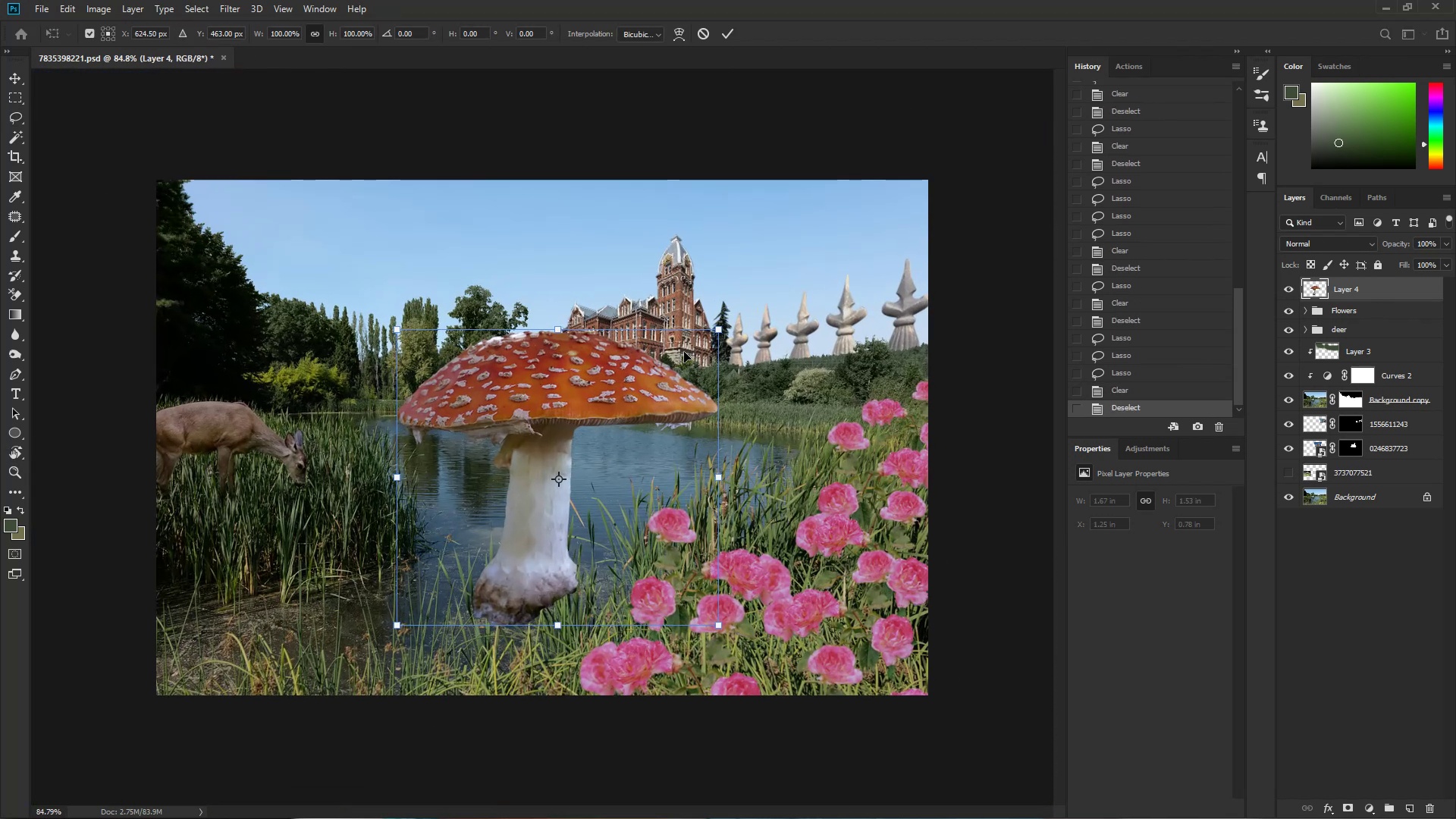 
hold_key(key=AltLeft, duration=1.53)
left_click_drag(start_coordinate=[721, 325], to_coordinate=[736, 370])
 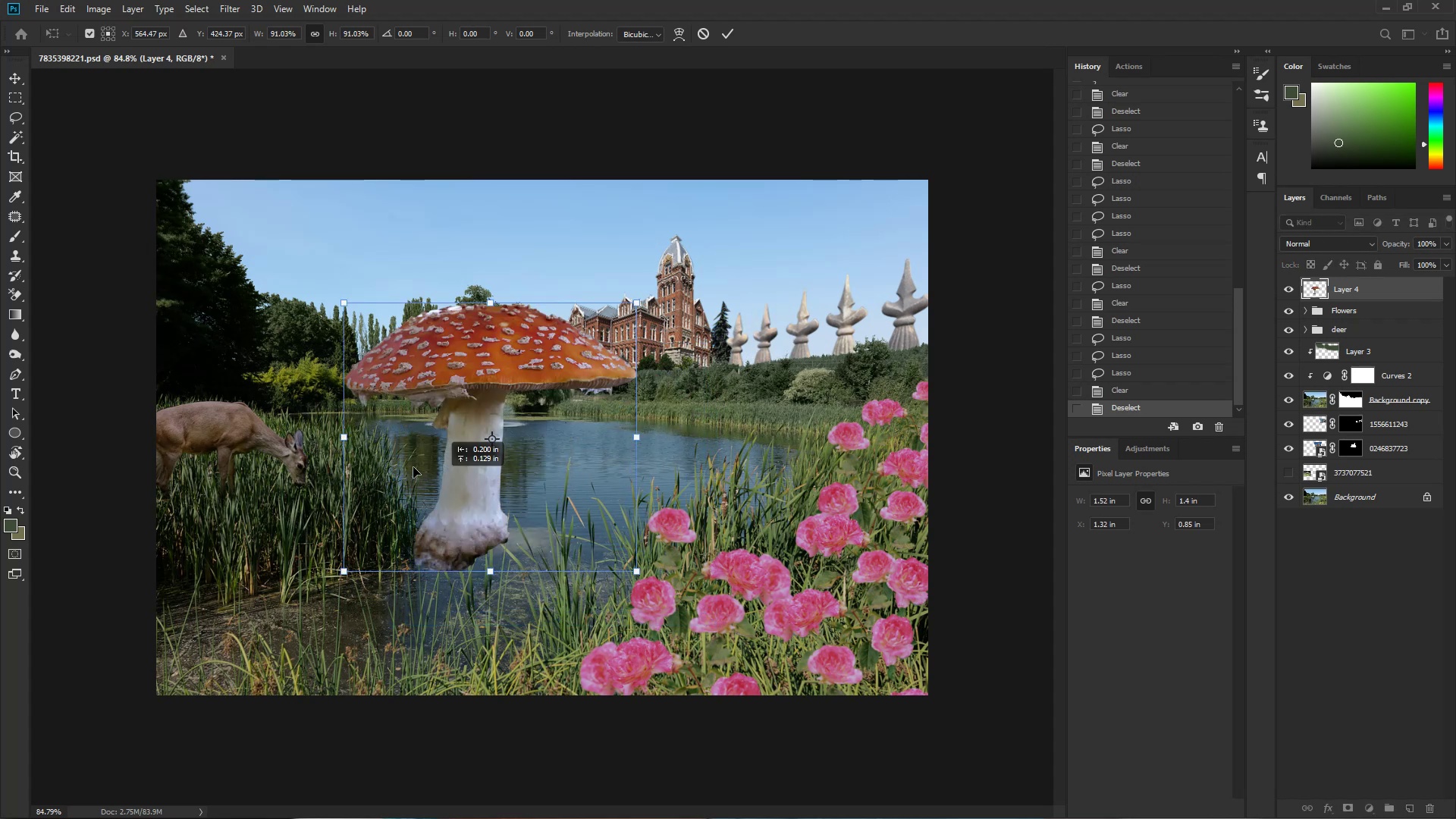 
key(Alt+AltLeft)
 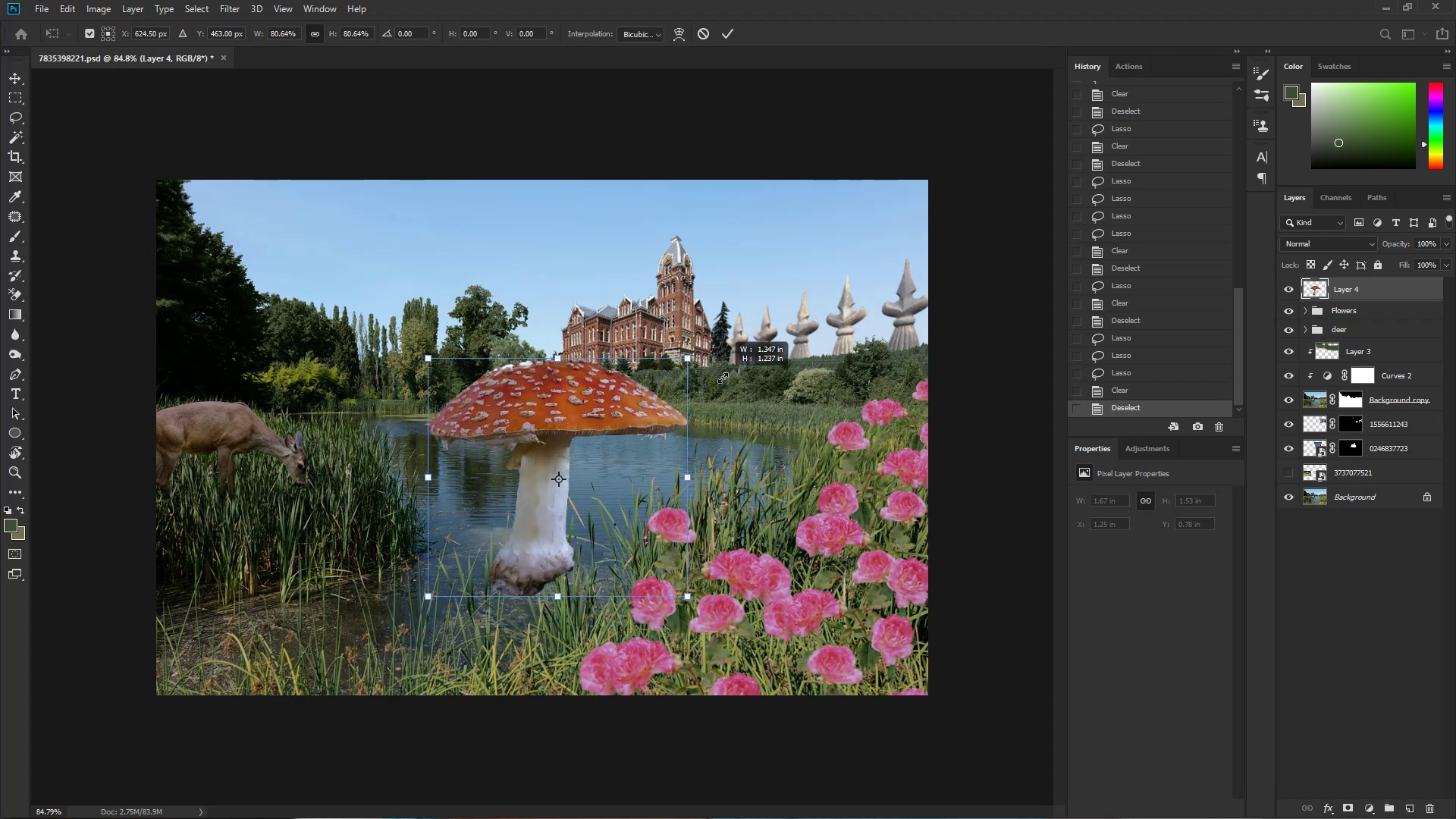 
key(Alt+AltLeft)
 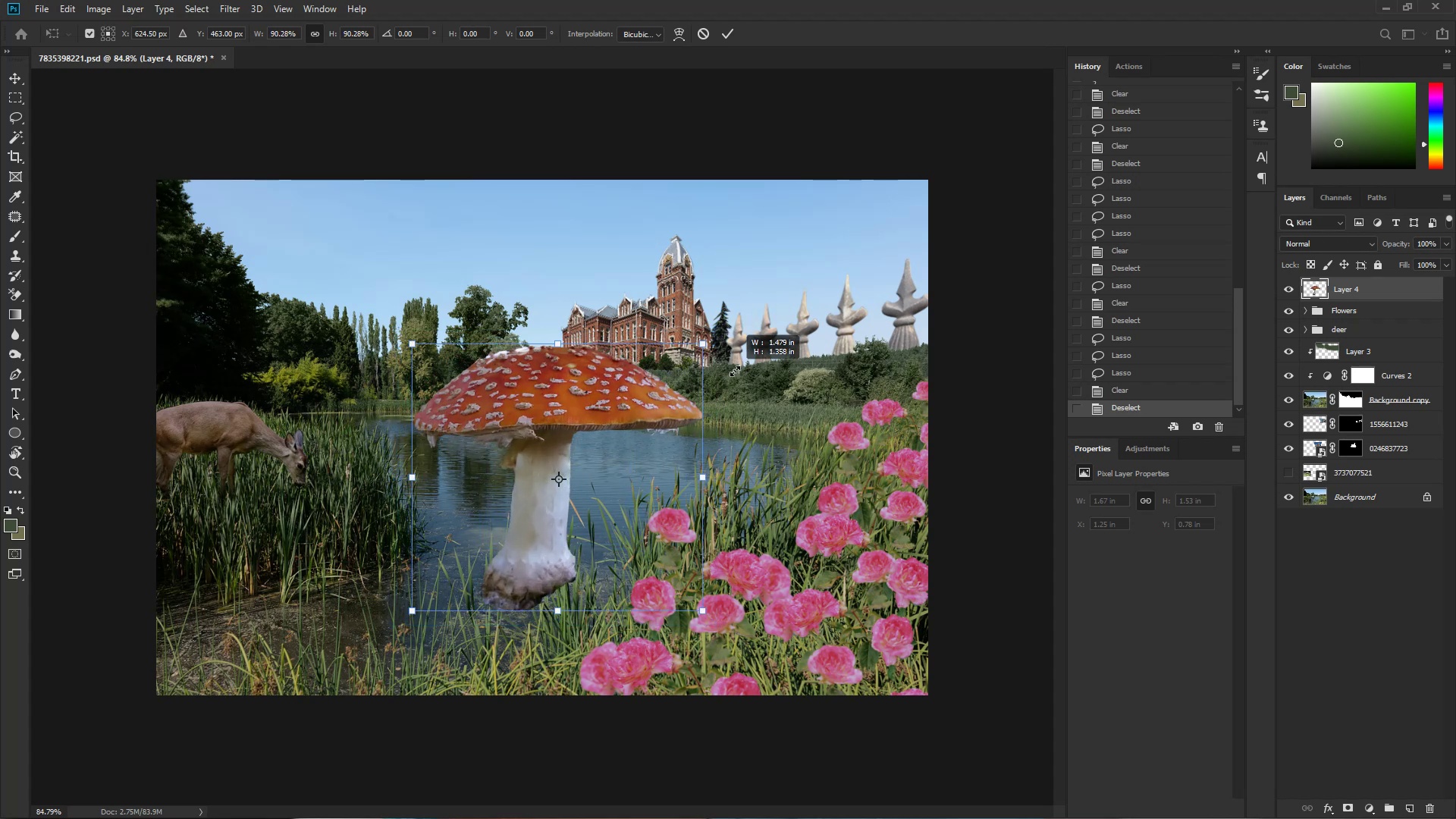 
key(Alt+AltLeft)
 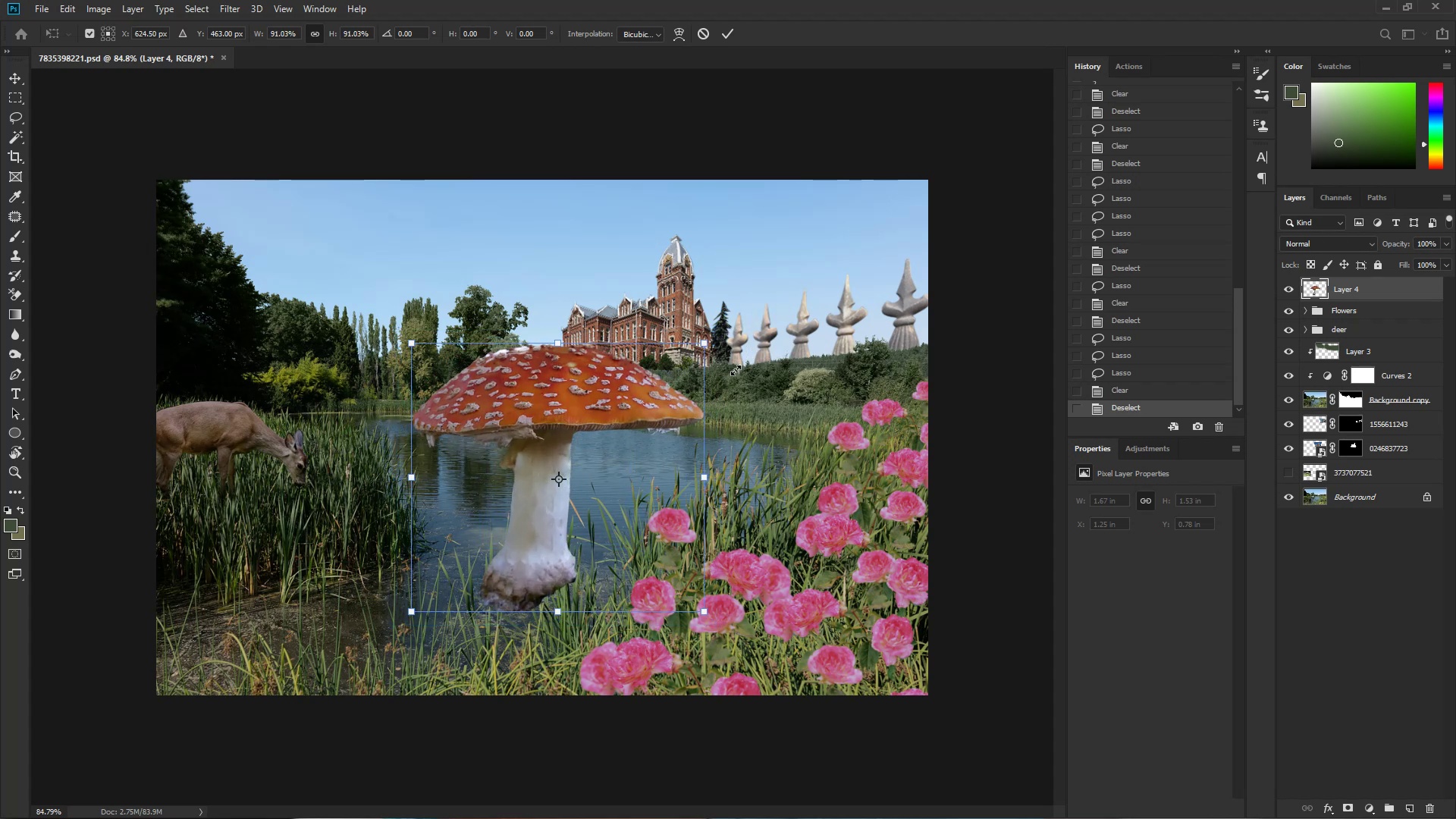 
key(Alt+AltLeft)
 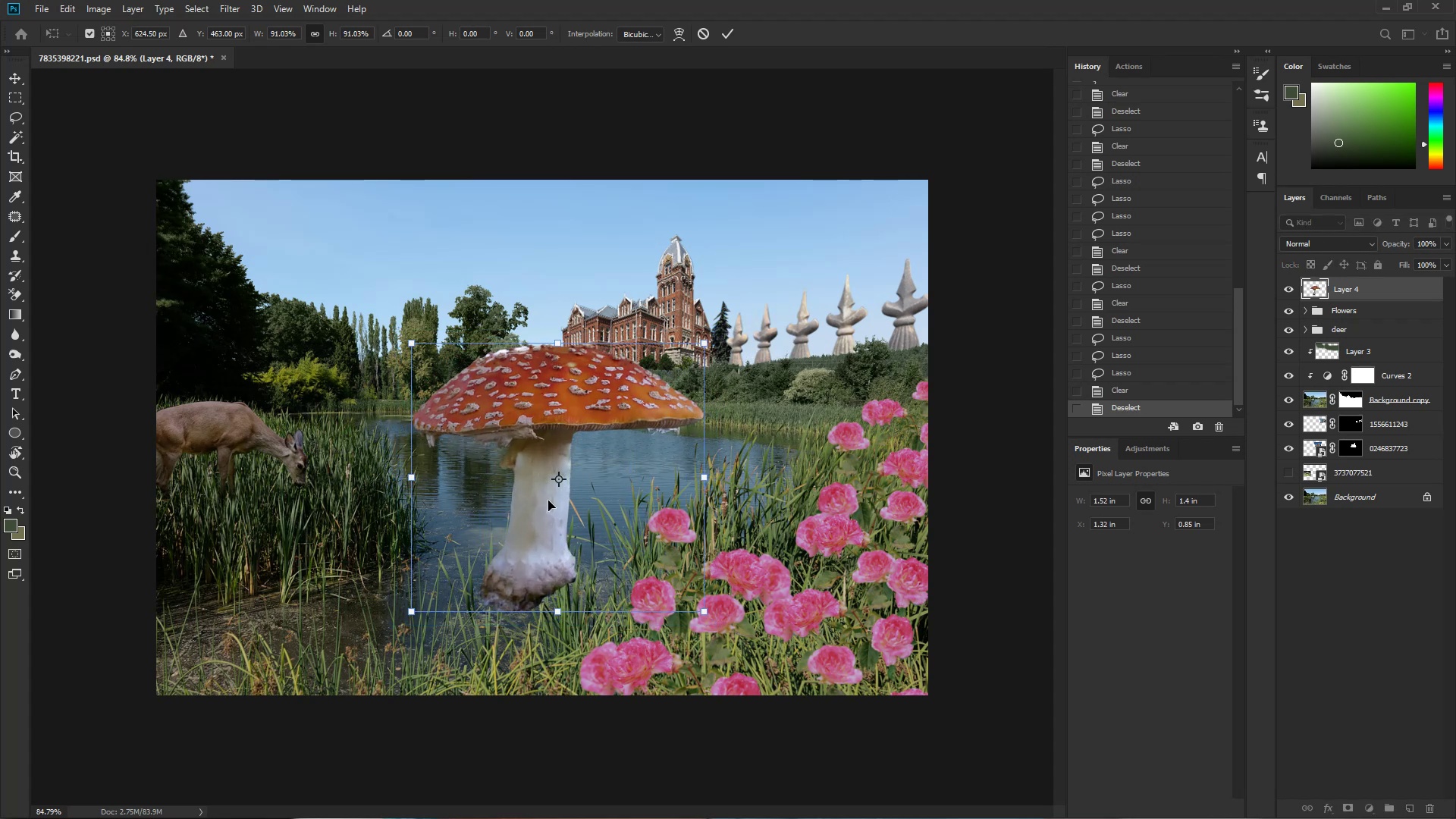 
left_click_drag(start_coordinate=[494, 515], to_coordinate=[318, 362])
 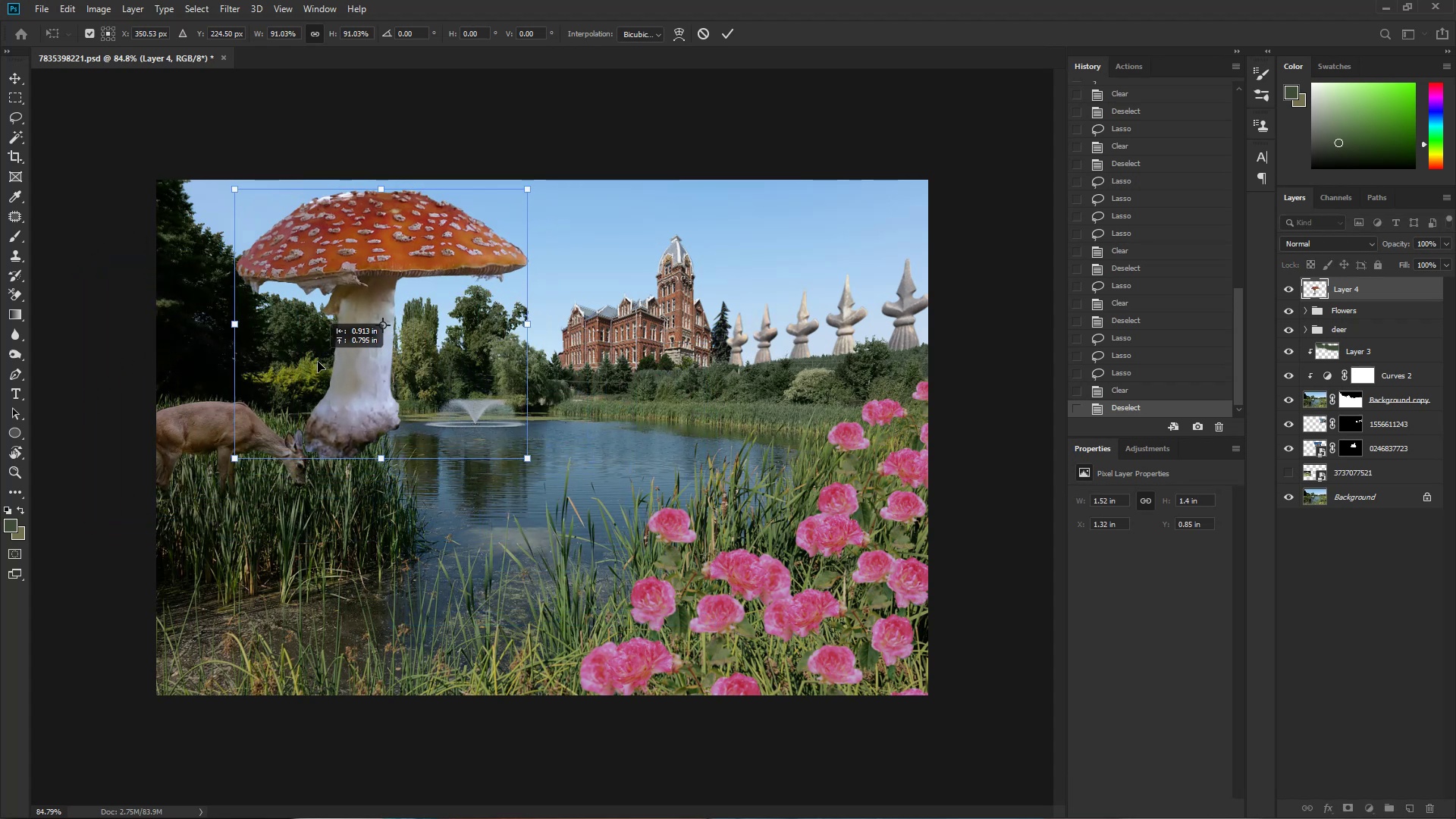 
hold_key(key=AltLeft, duration=1.5)
left_click_drag(start_coordinate=[532, 190], to_coordinate=[493, 237])
 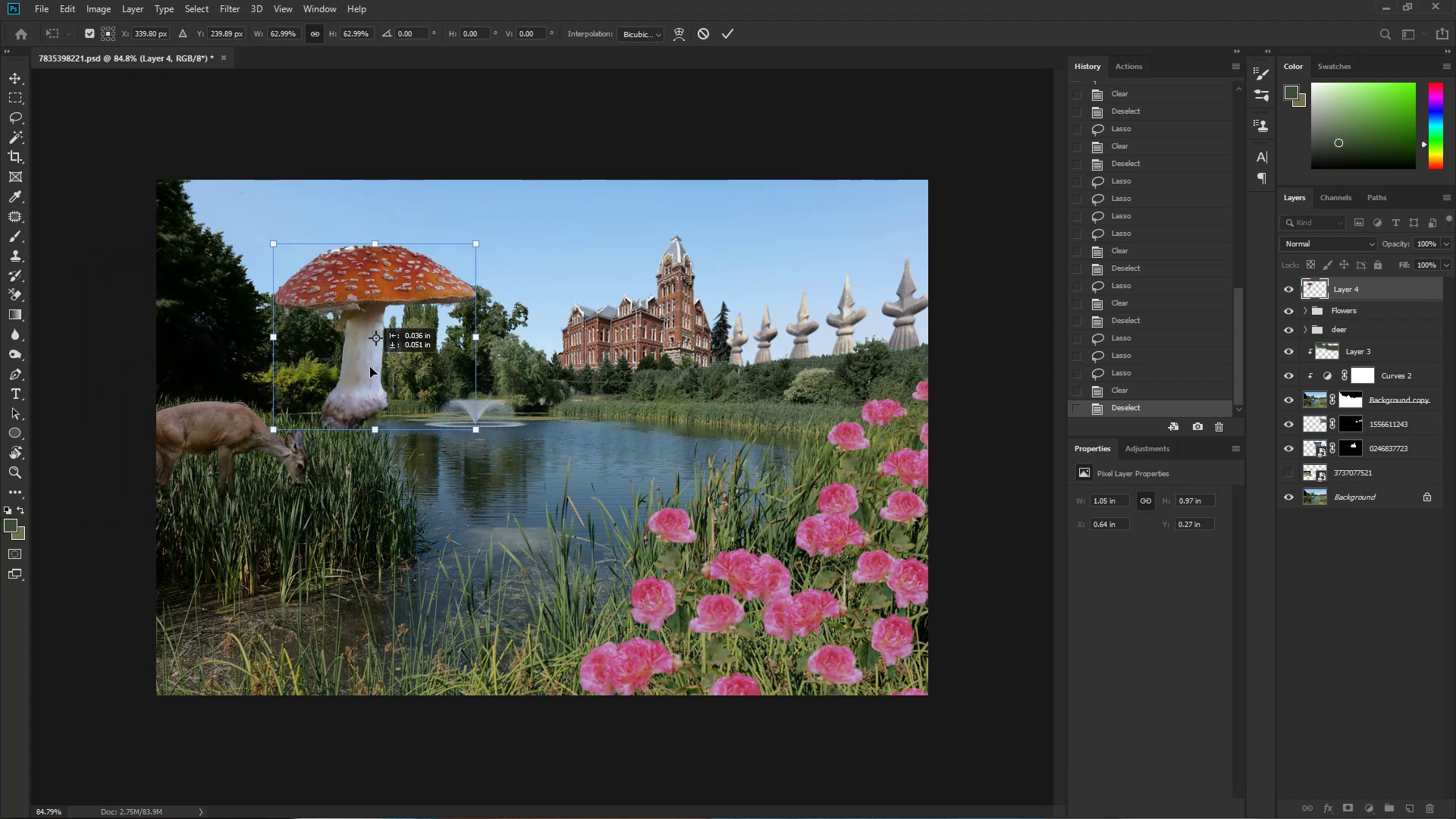 
key(Alt+AltLeft)
 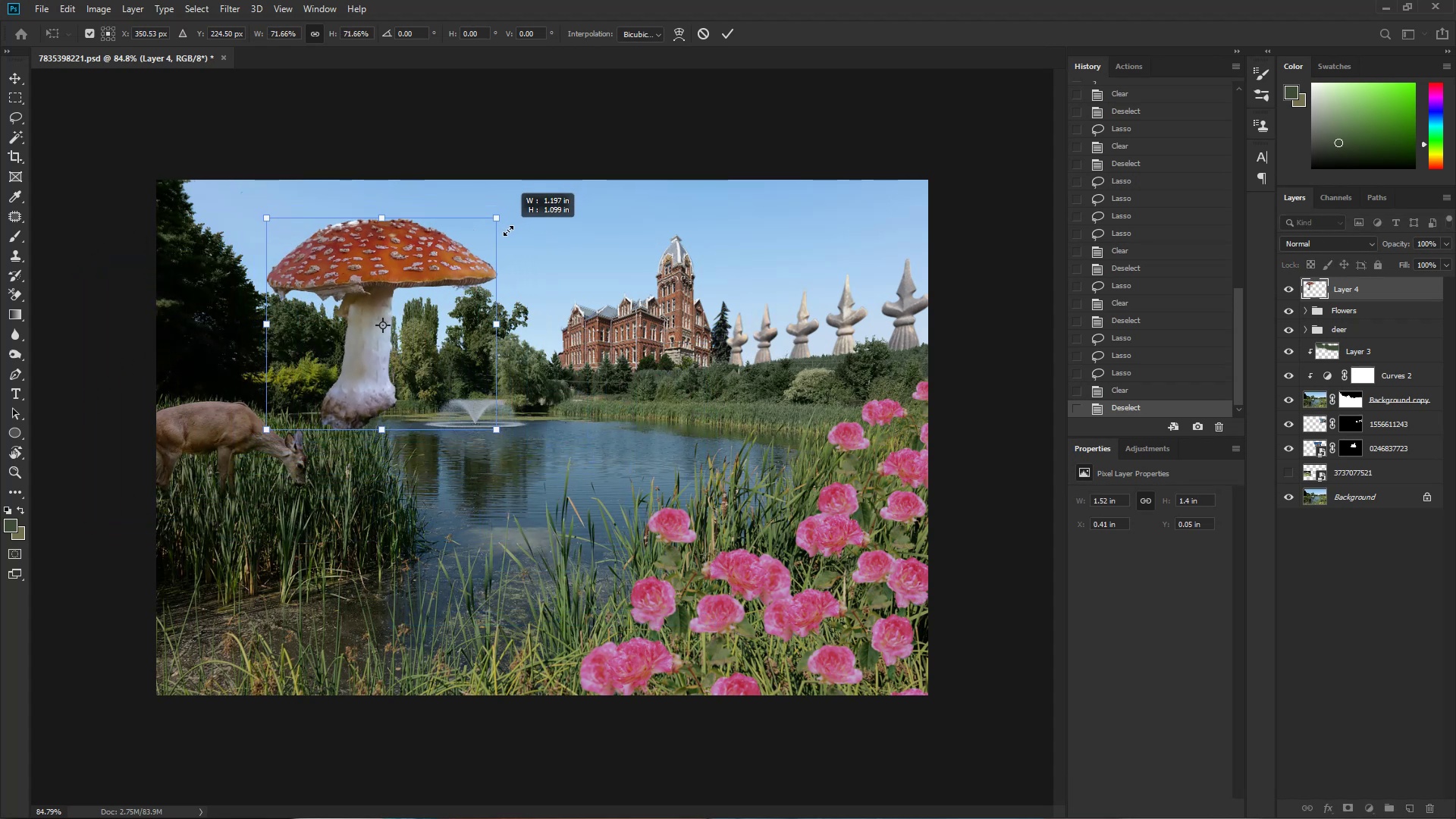 
key(Alt+AltLeft)
 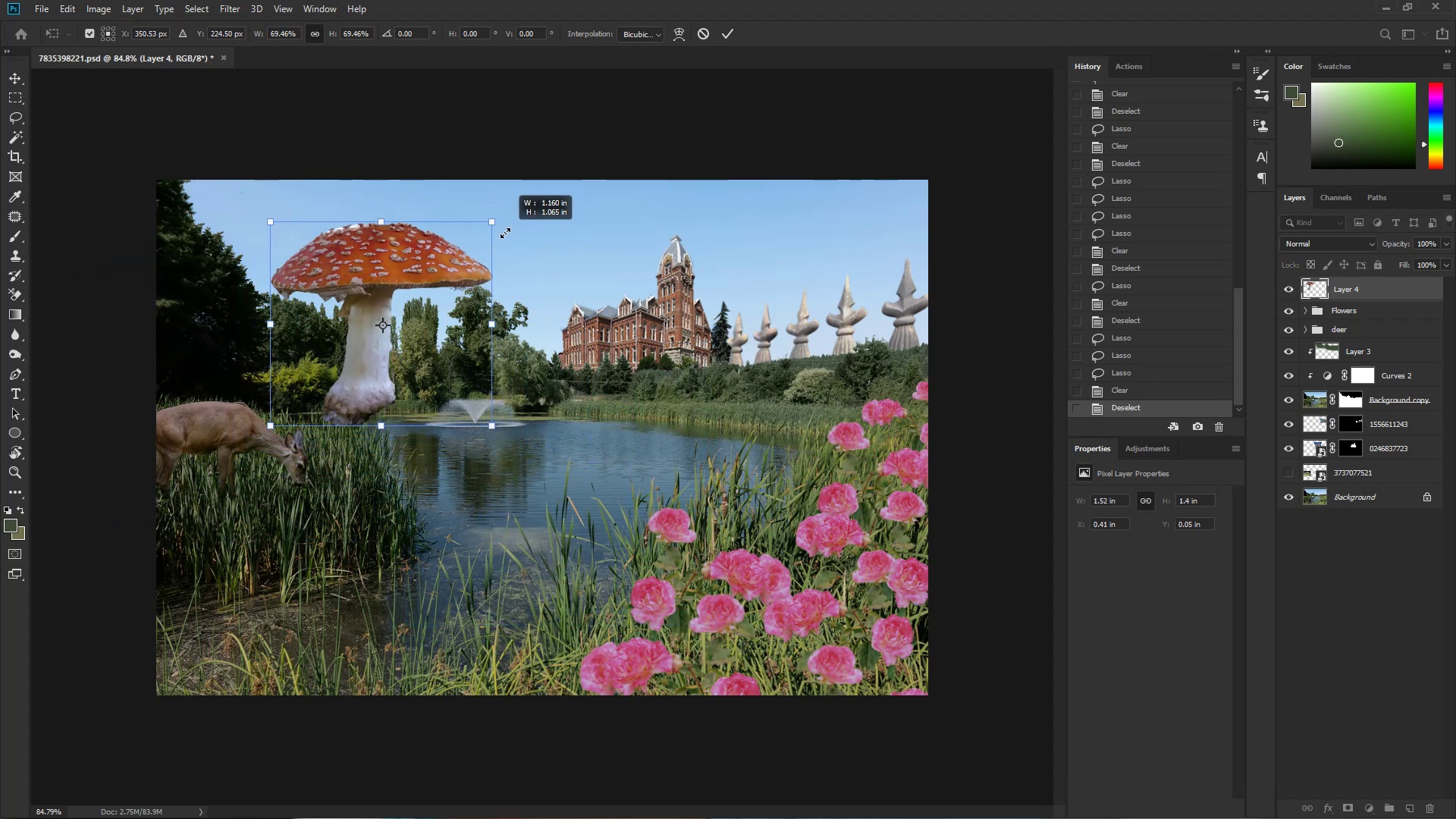 
key(Alt+AltLeft)
 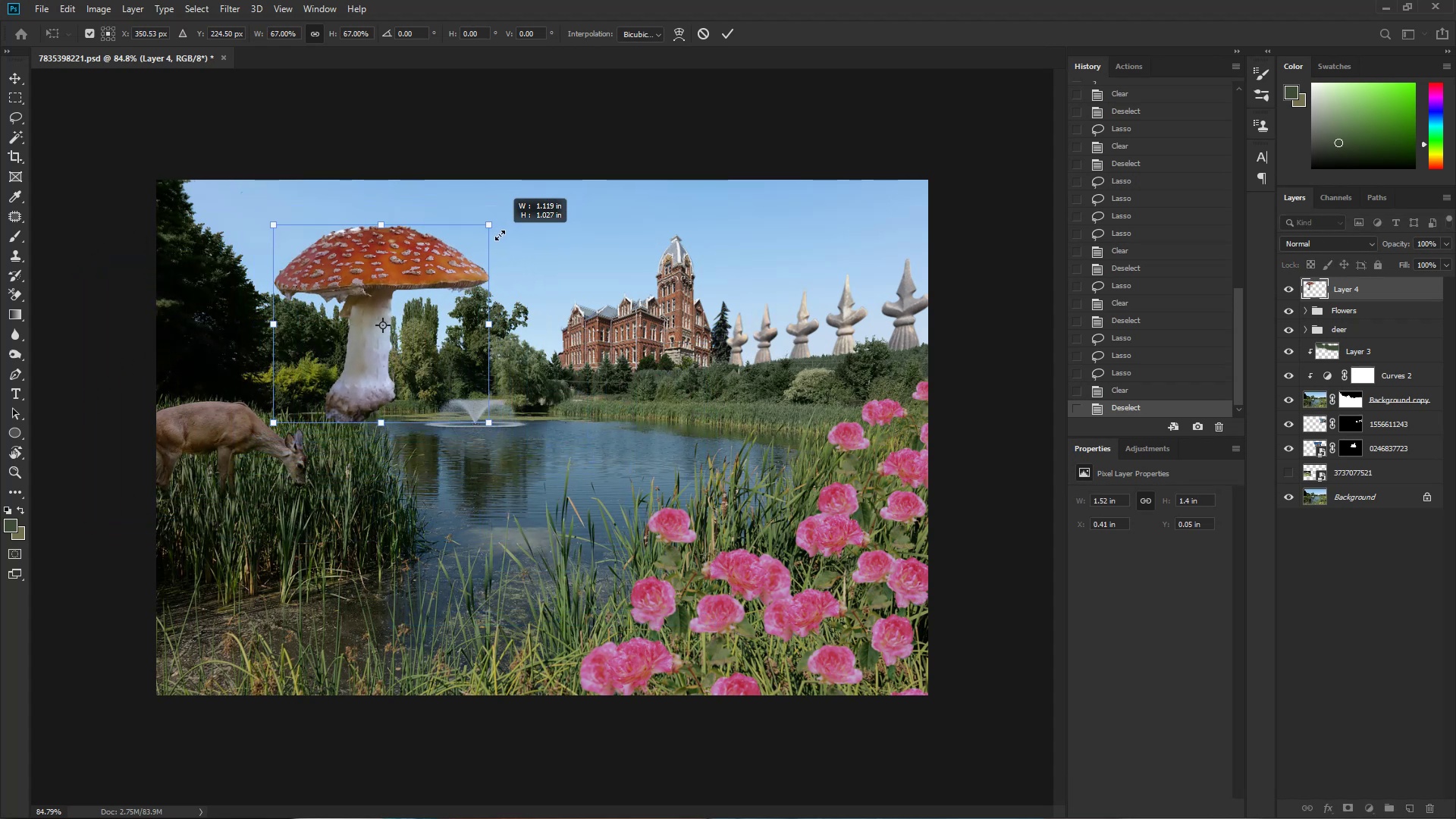 
key(Alt+AltLeft)
 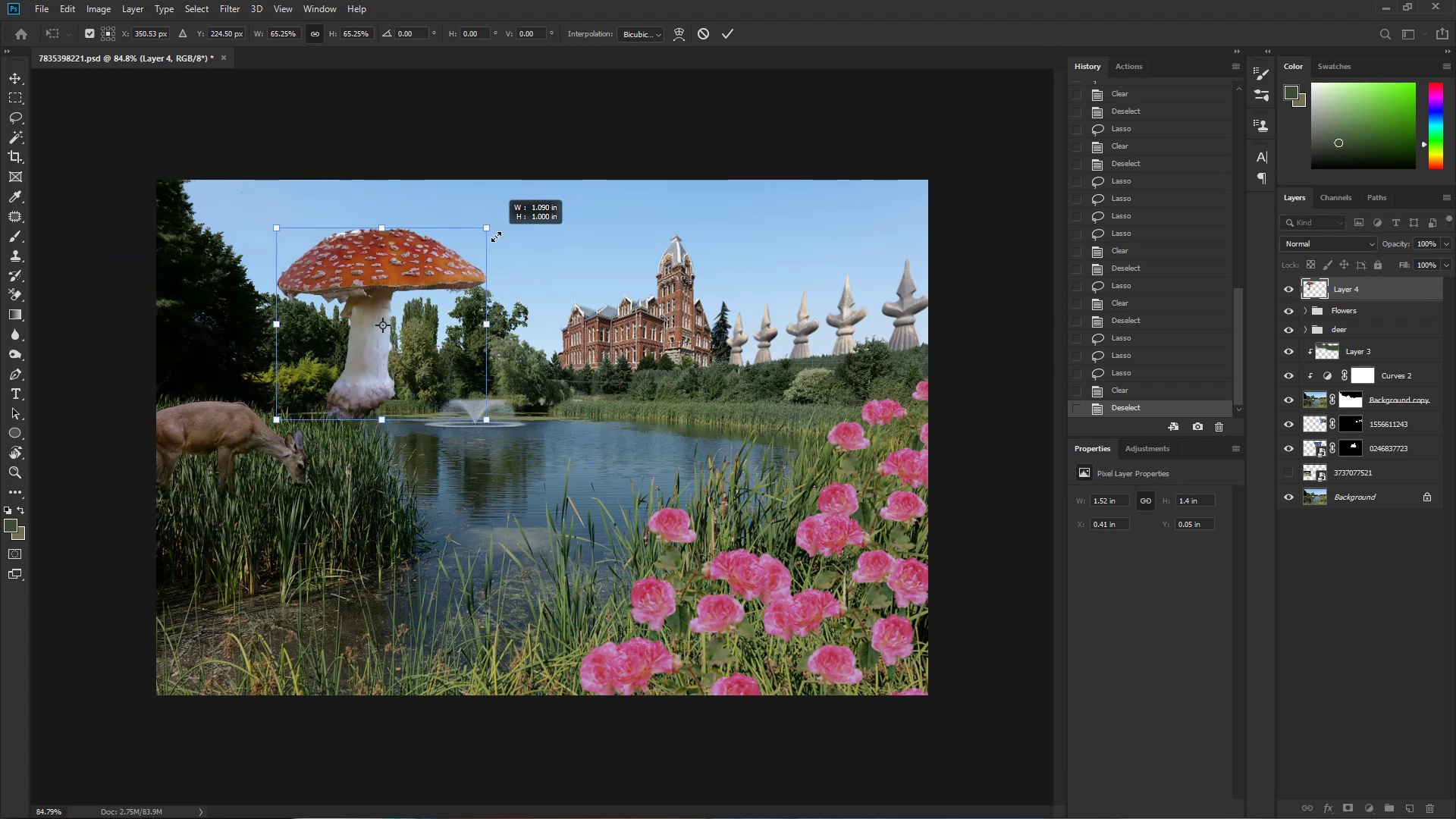 
key(Alt+AltLeft)
 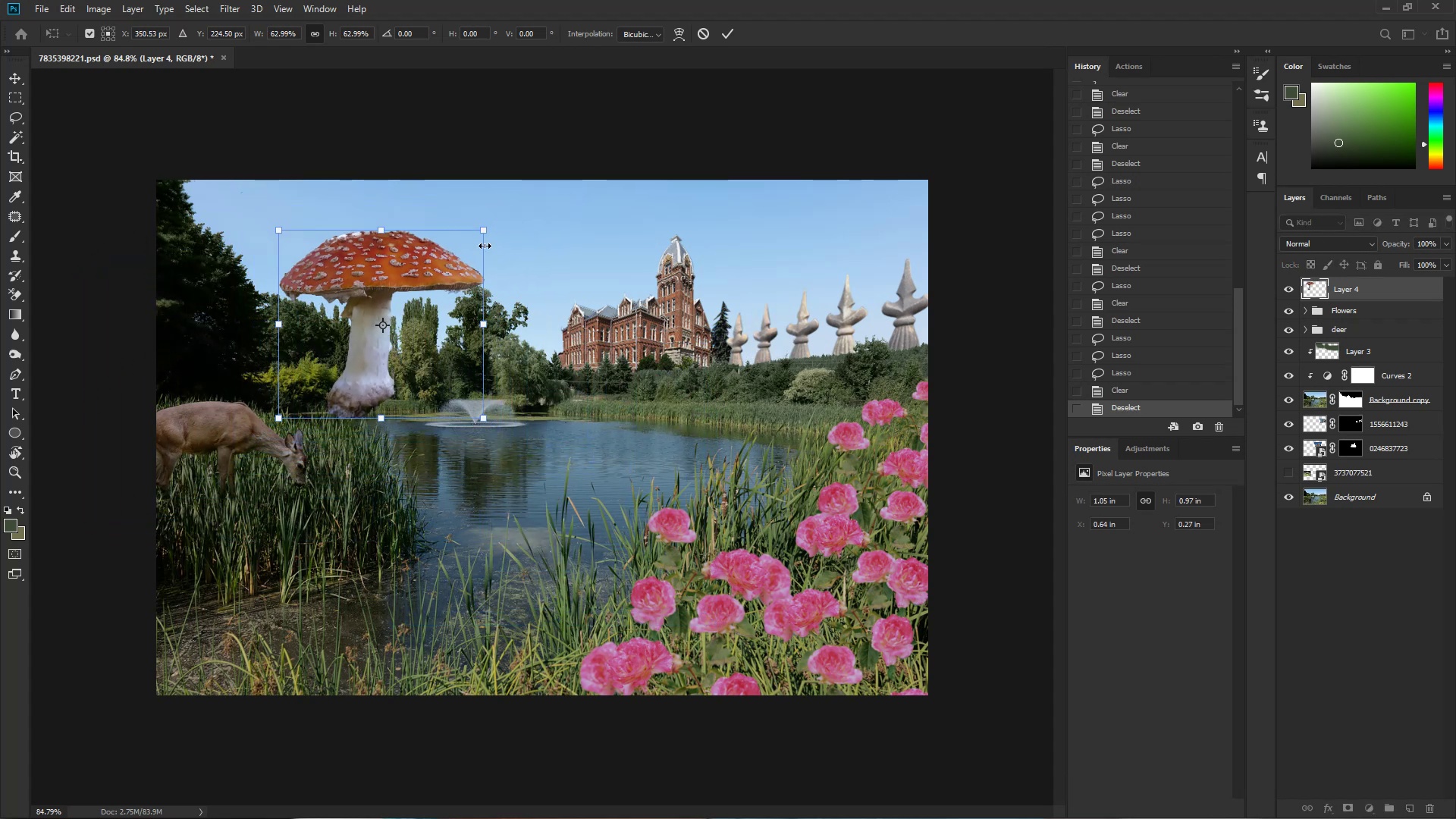 
key(Alt+AltLeft)
 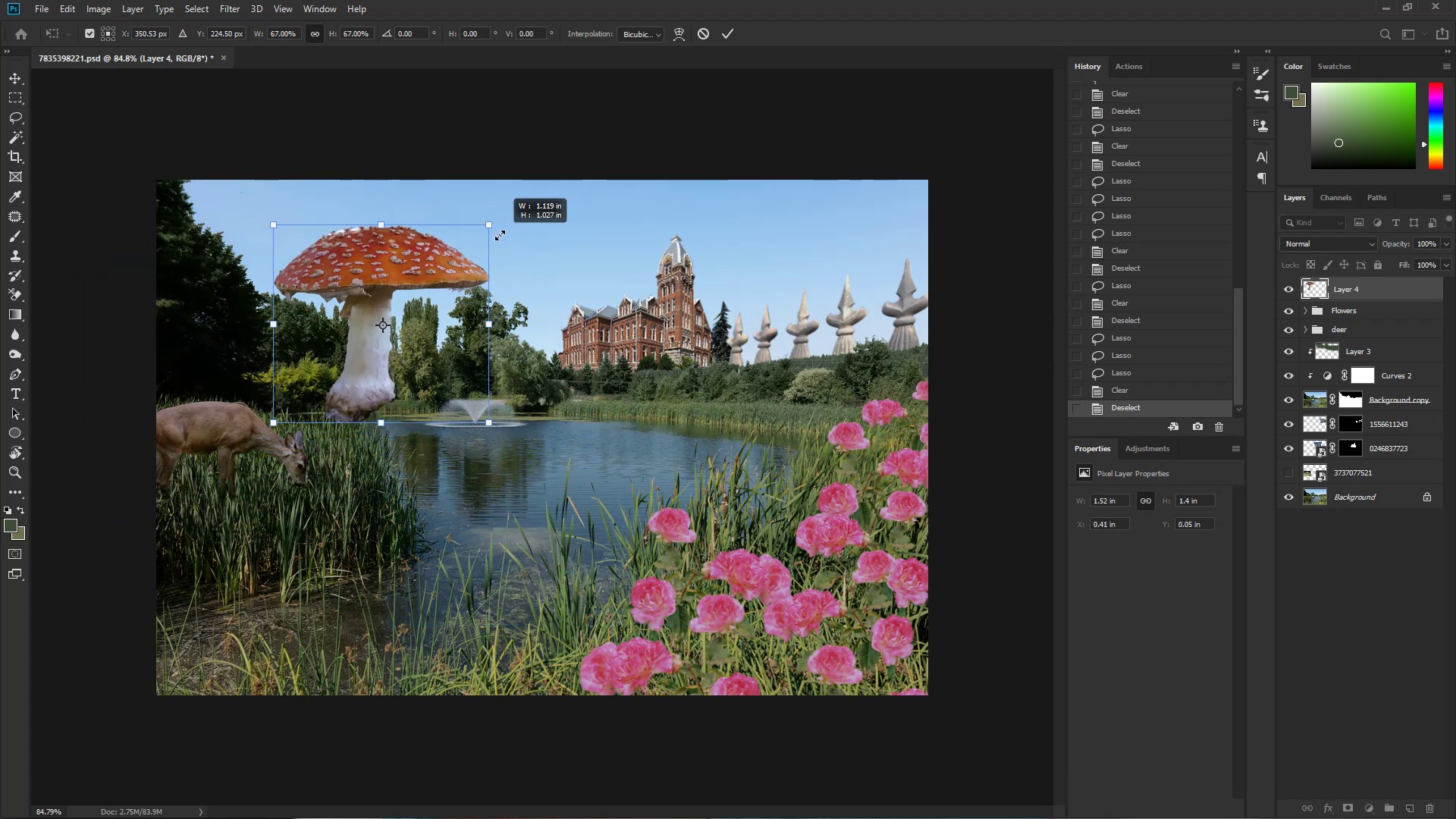 
key(Alt+AltLeft)
 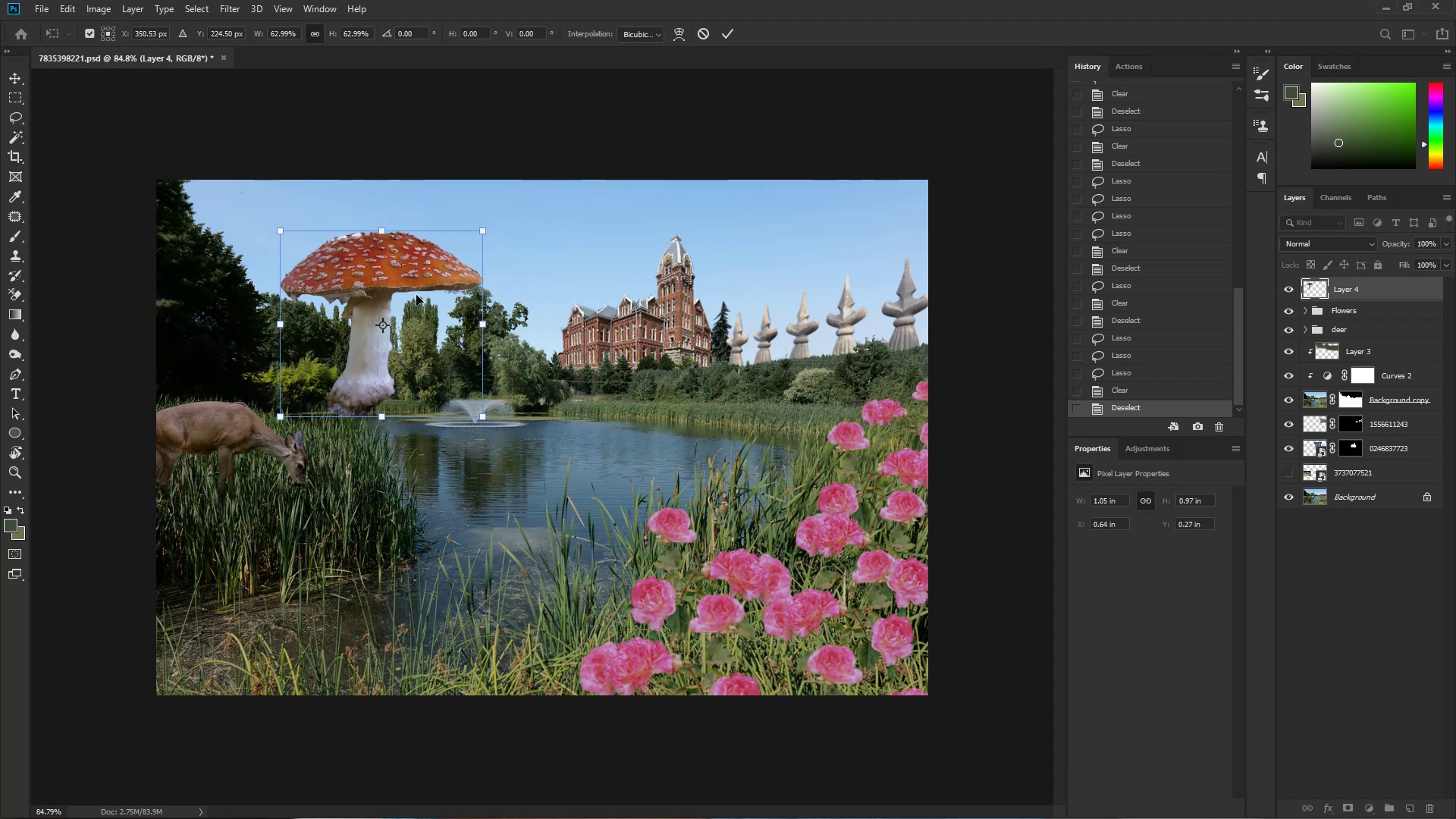 
left_click_drag(start_coordinate=[375, 351], to_coordinate=[704, 357])
 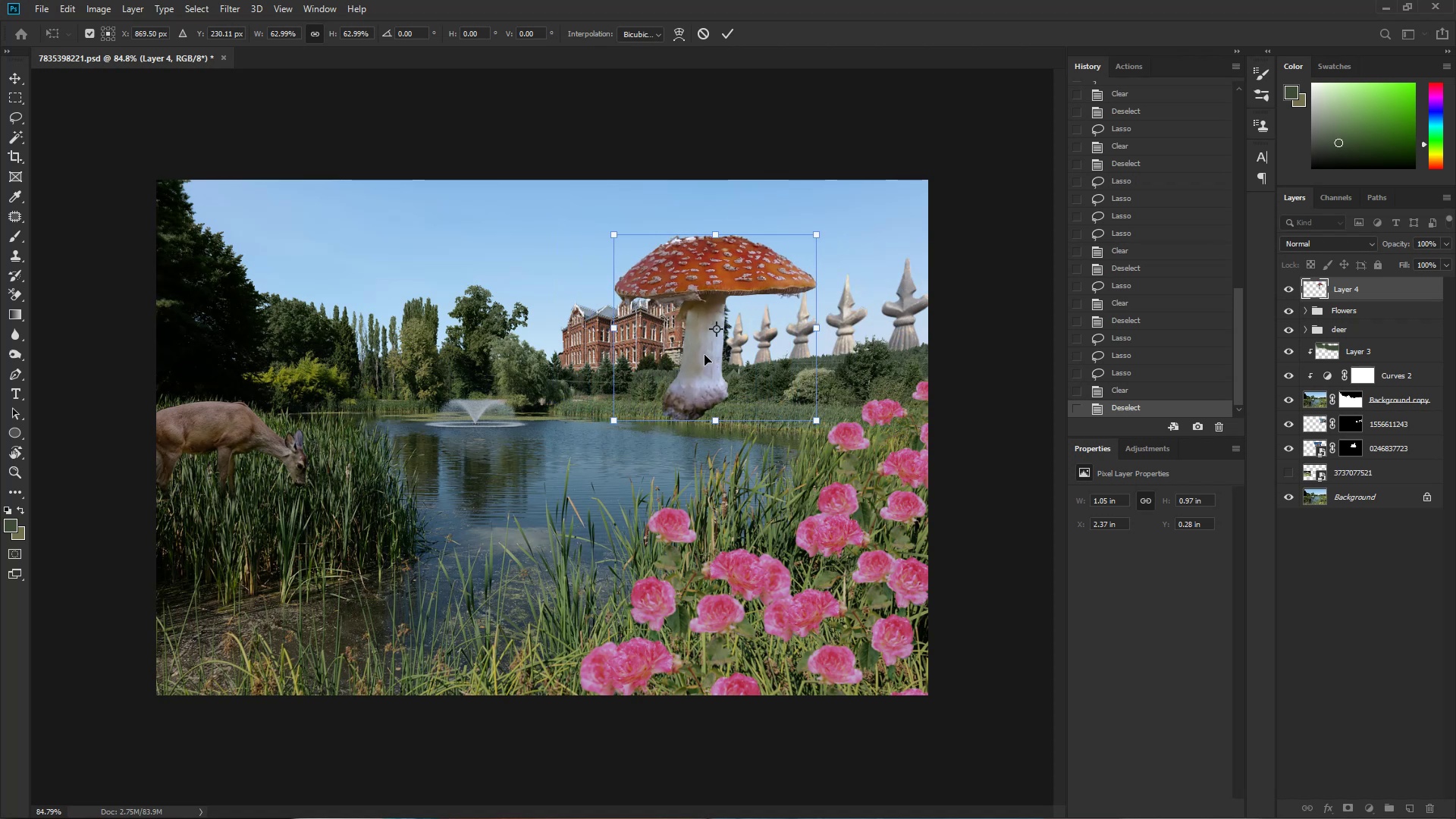 
left_click_drag(start_coordinate=[700, 356], to_coordinate=[476, 511])
 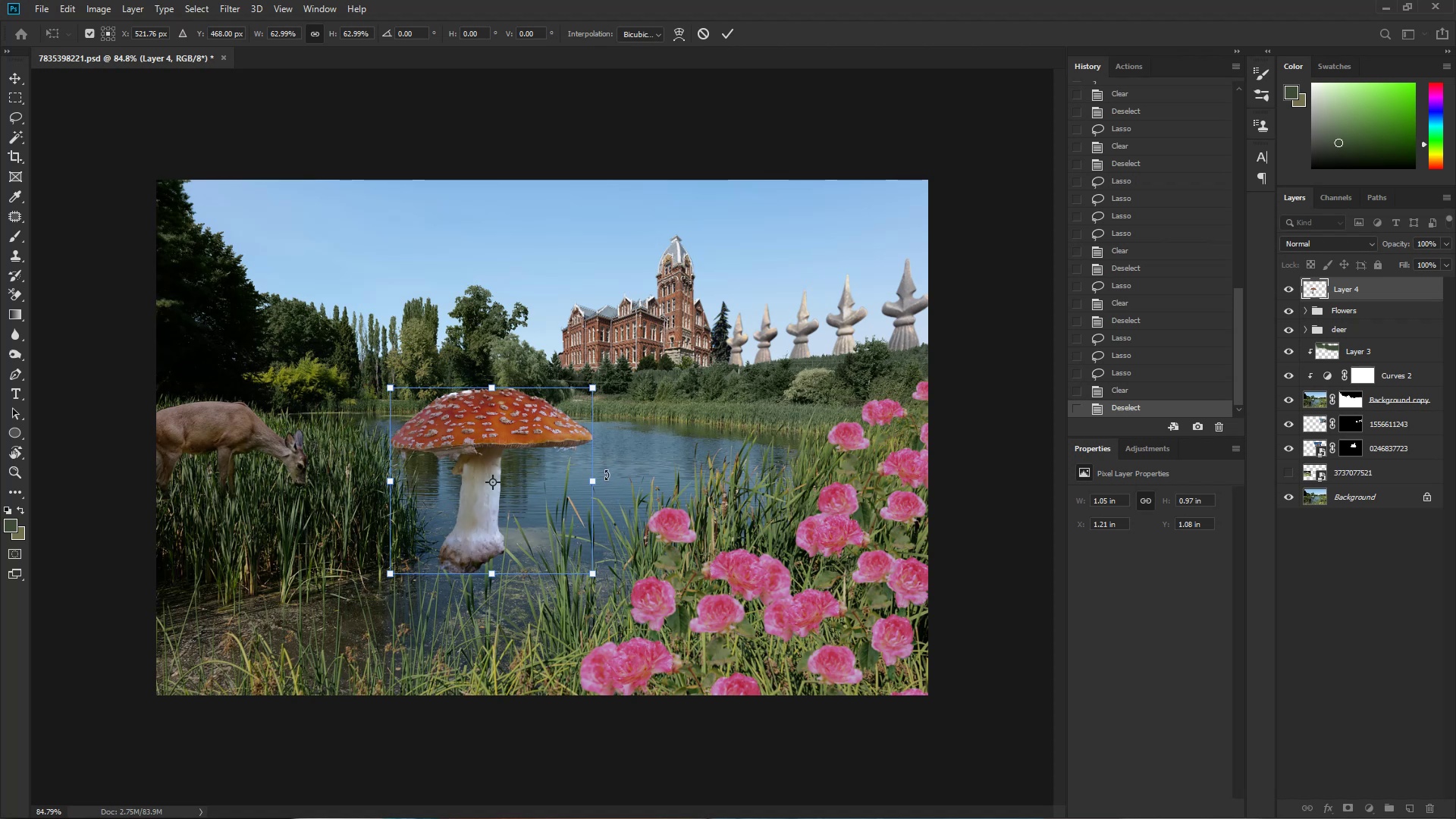 
hold_key(key=Space, duration=1.02)
 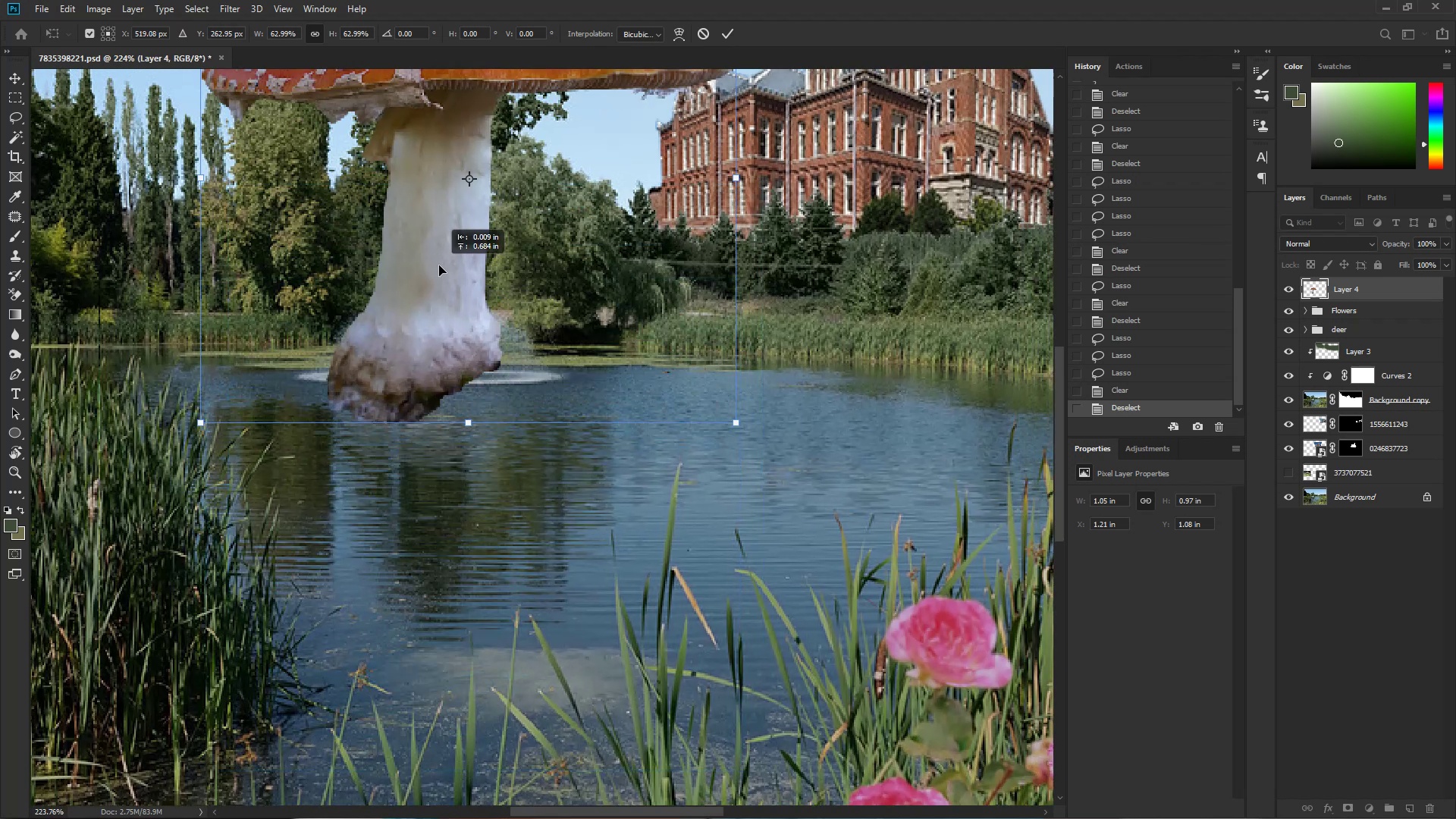 
hold_key(key=ControlLeft, duration=0.36)
left_click_drag(start_coordinate=[484, 508], to_coordinate=[548, 494])
 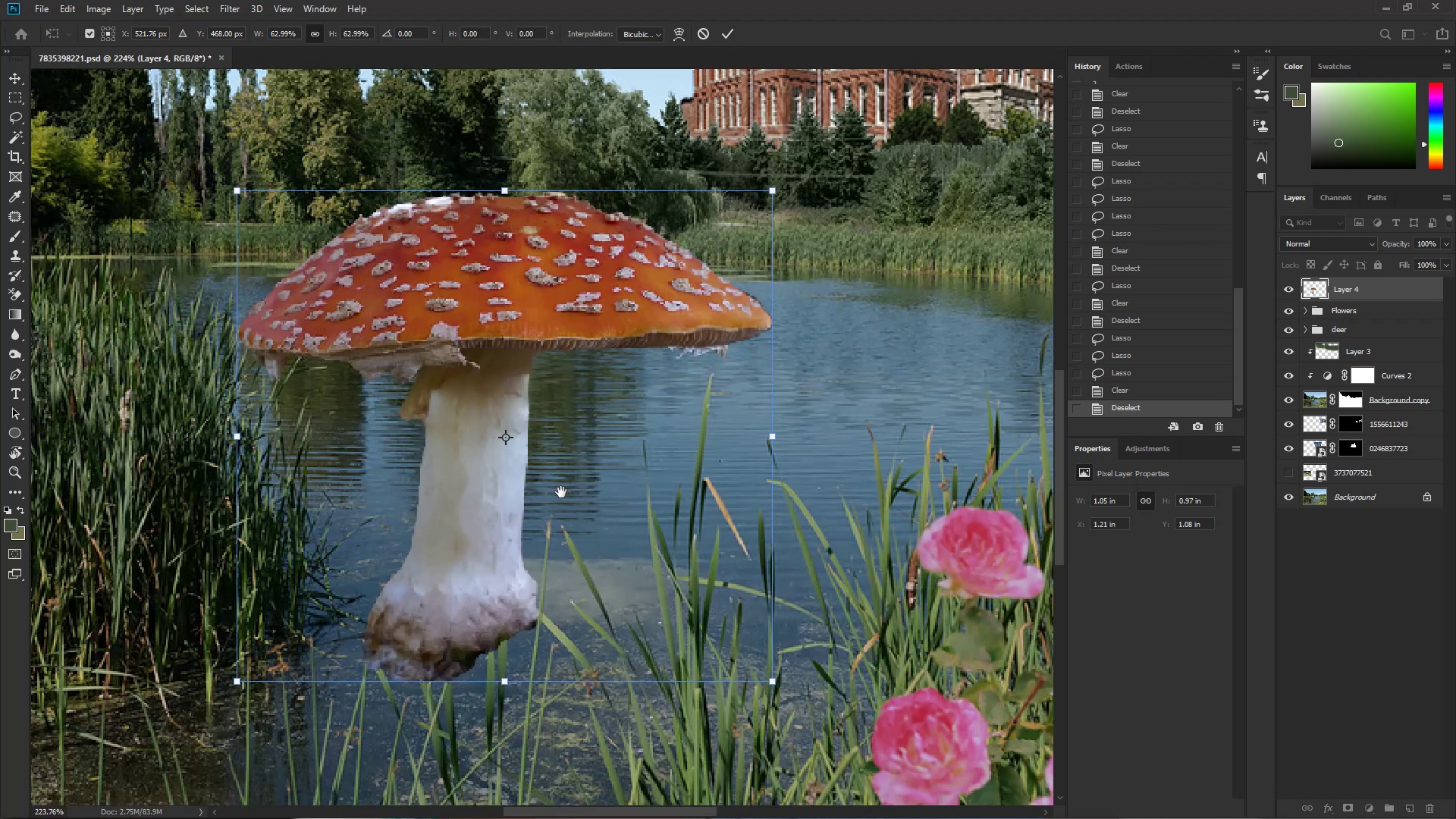 
left_click_drag(start_coordinate=[474, 523], to_coordinate=[442, 613])
 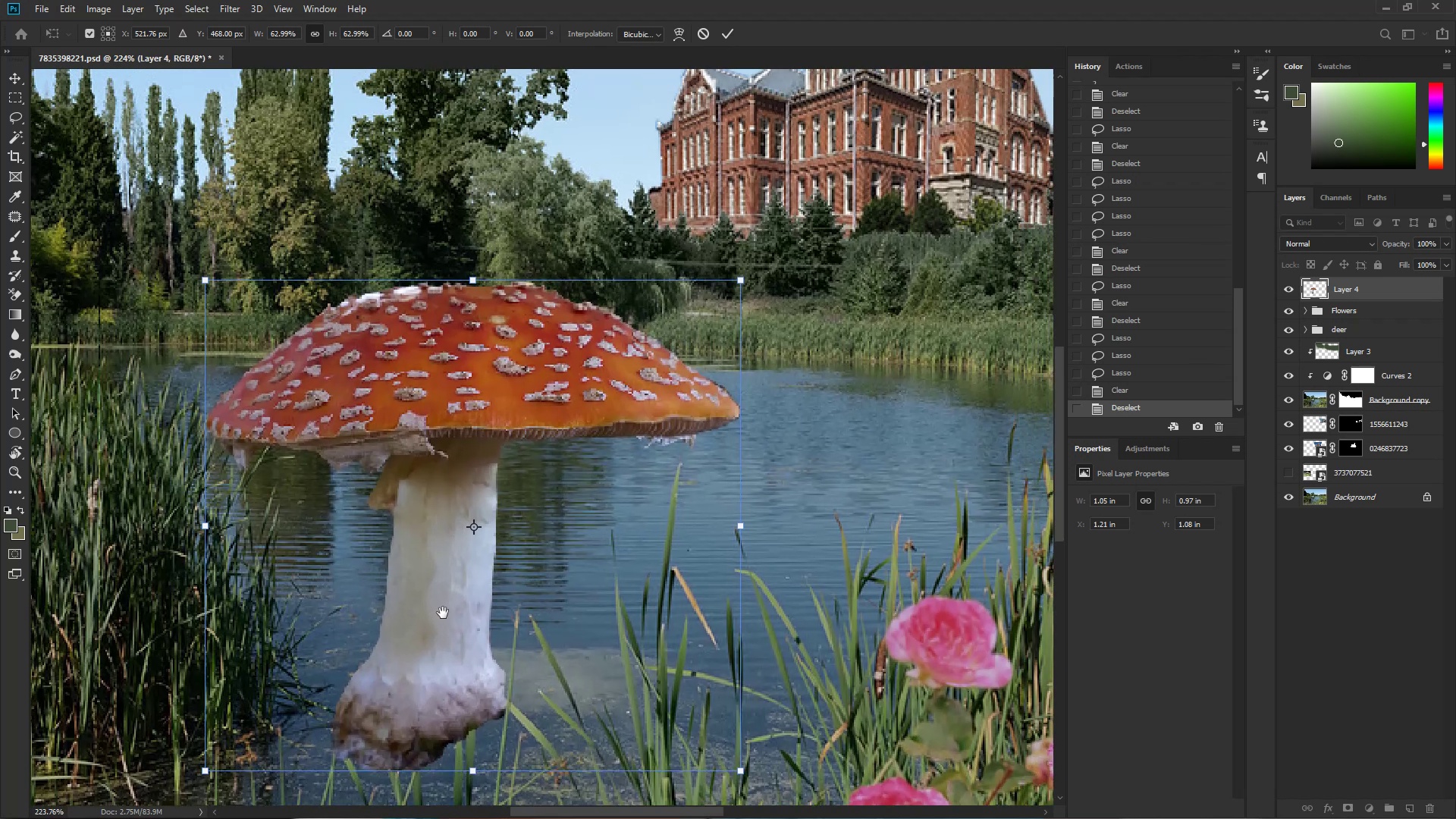 
left_click_drag(start_coordinate=[444, 614], to_coordinate=[429, 604])
 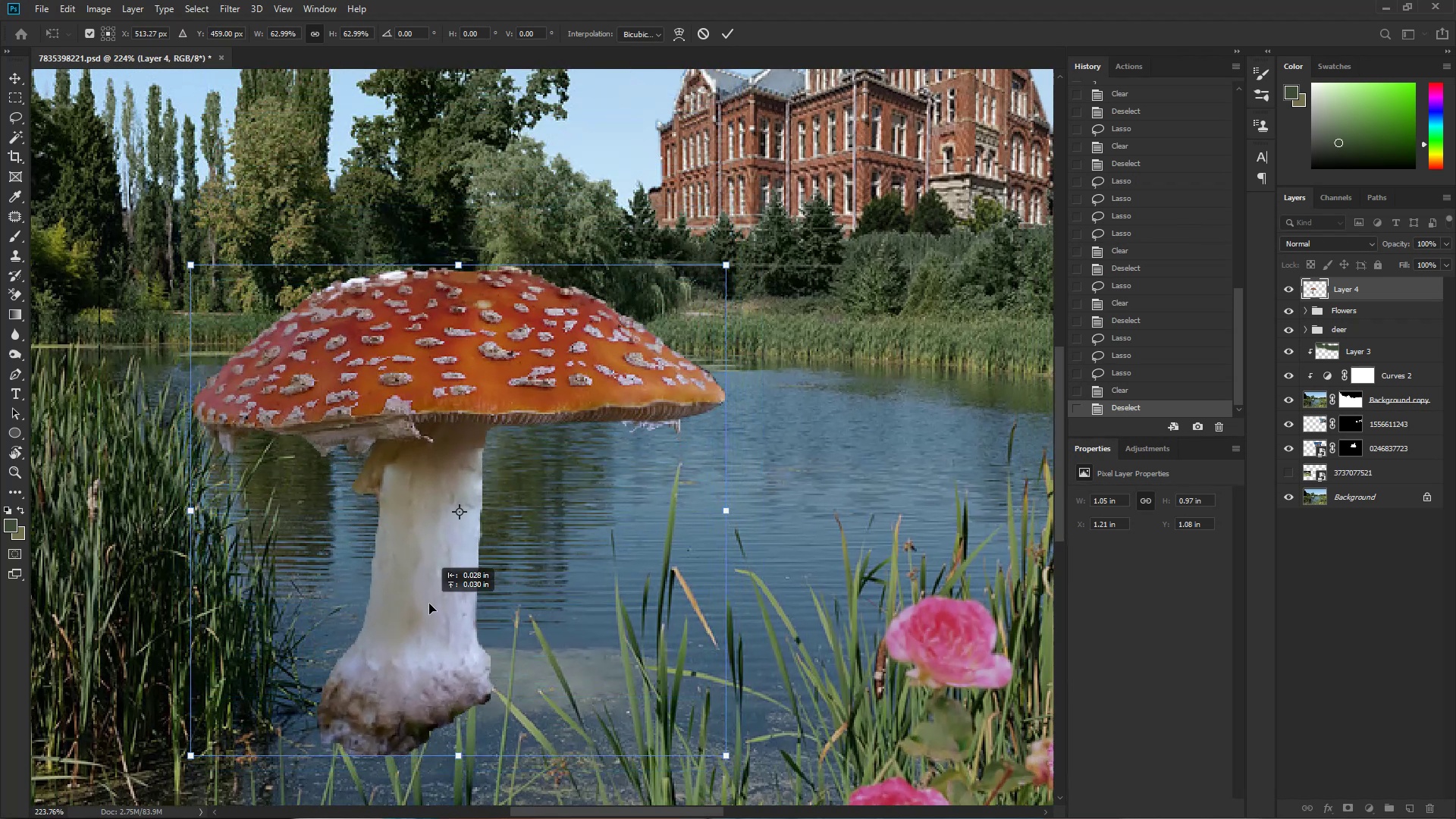 
hold_key(key=Space, duration=1.18)
 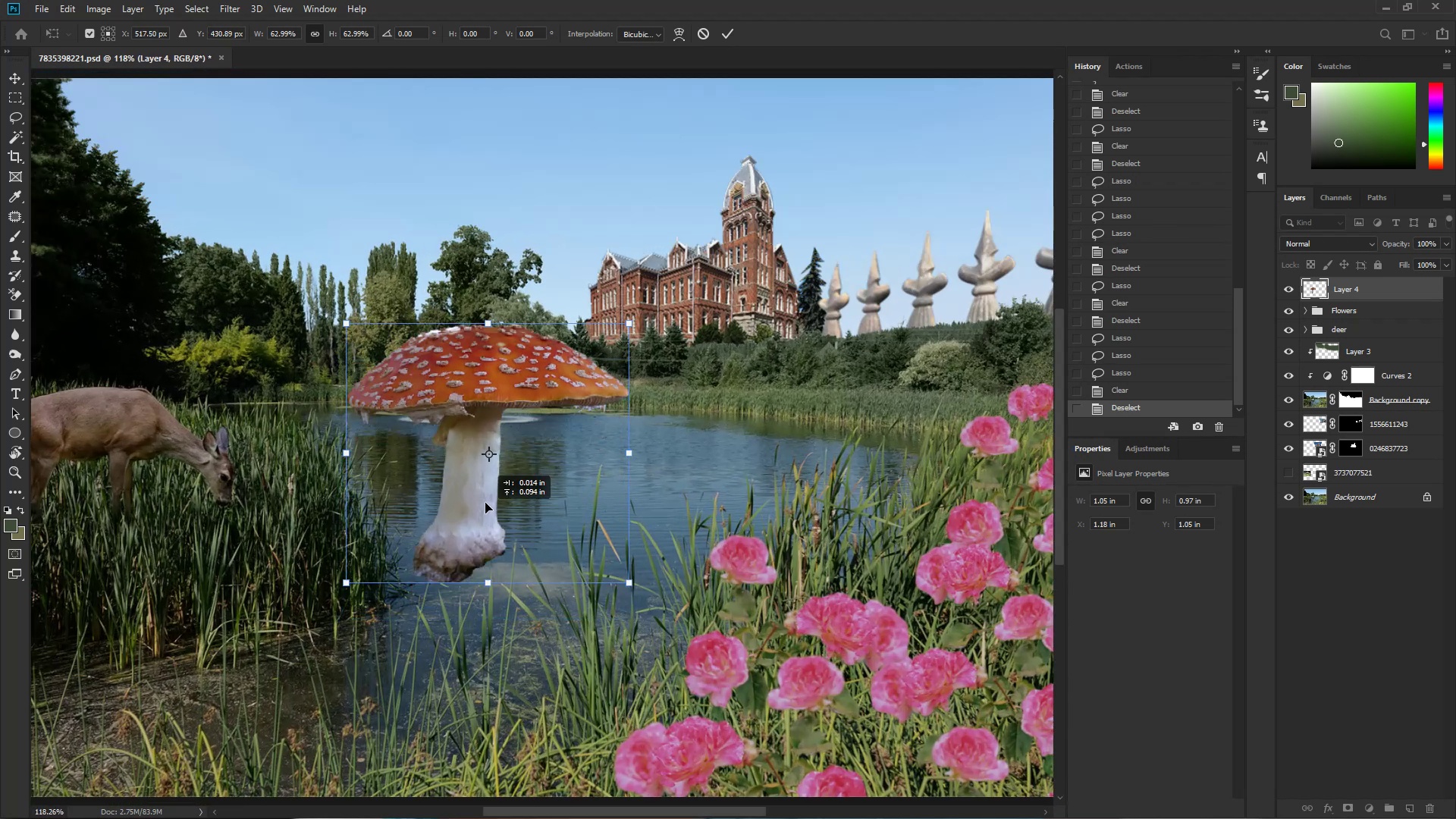 
key(Control+ControlLeft)
 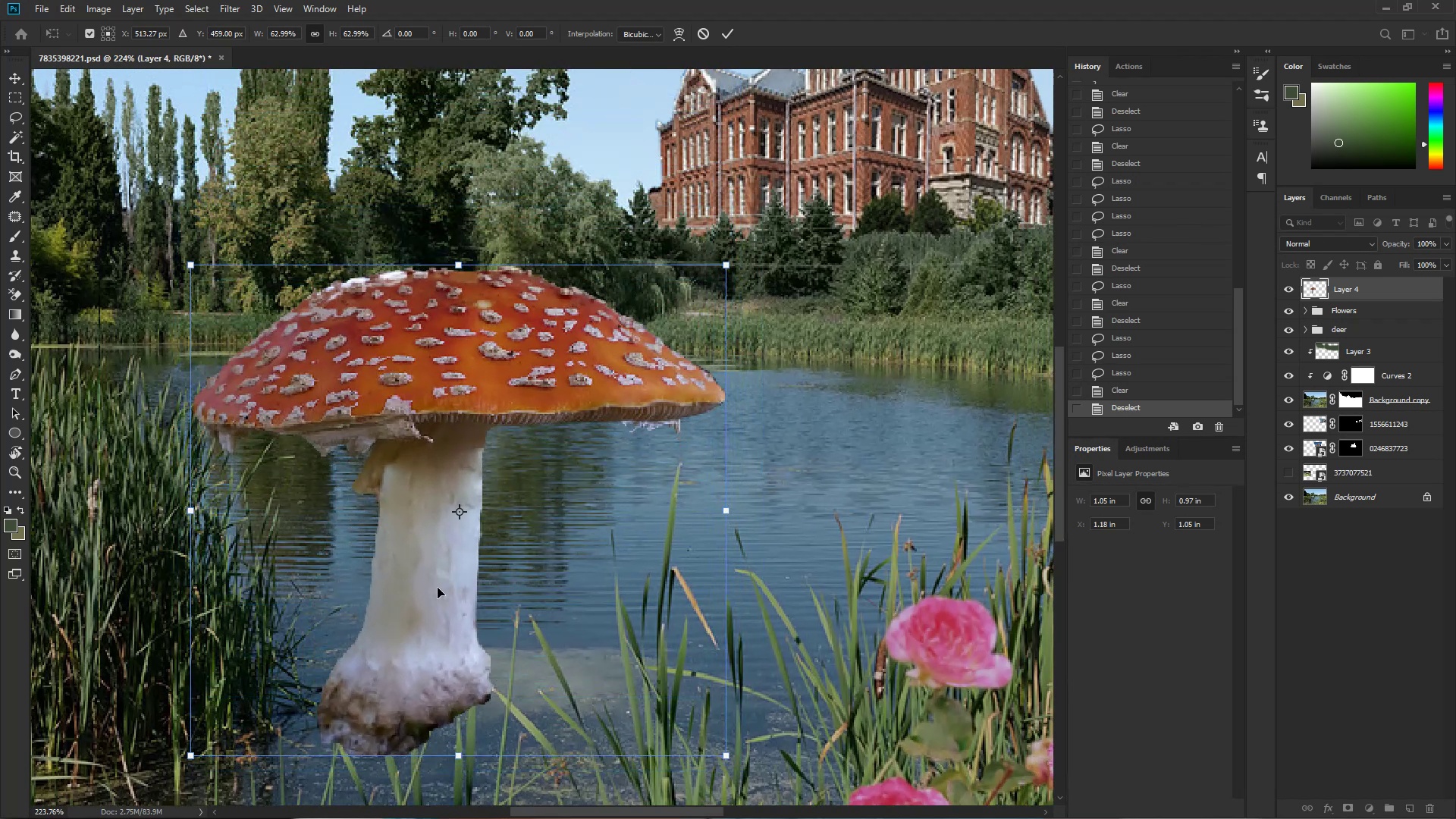 
left_click_drag(start_coordinate=[478, 553], to_coordinate=[419, 562])
 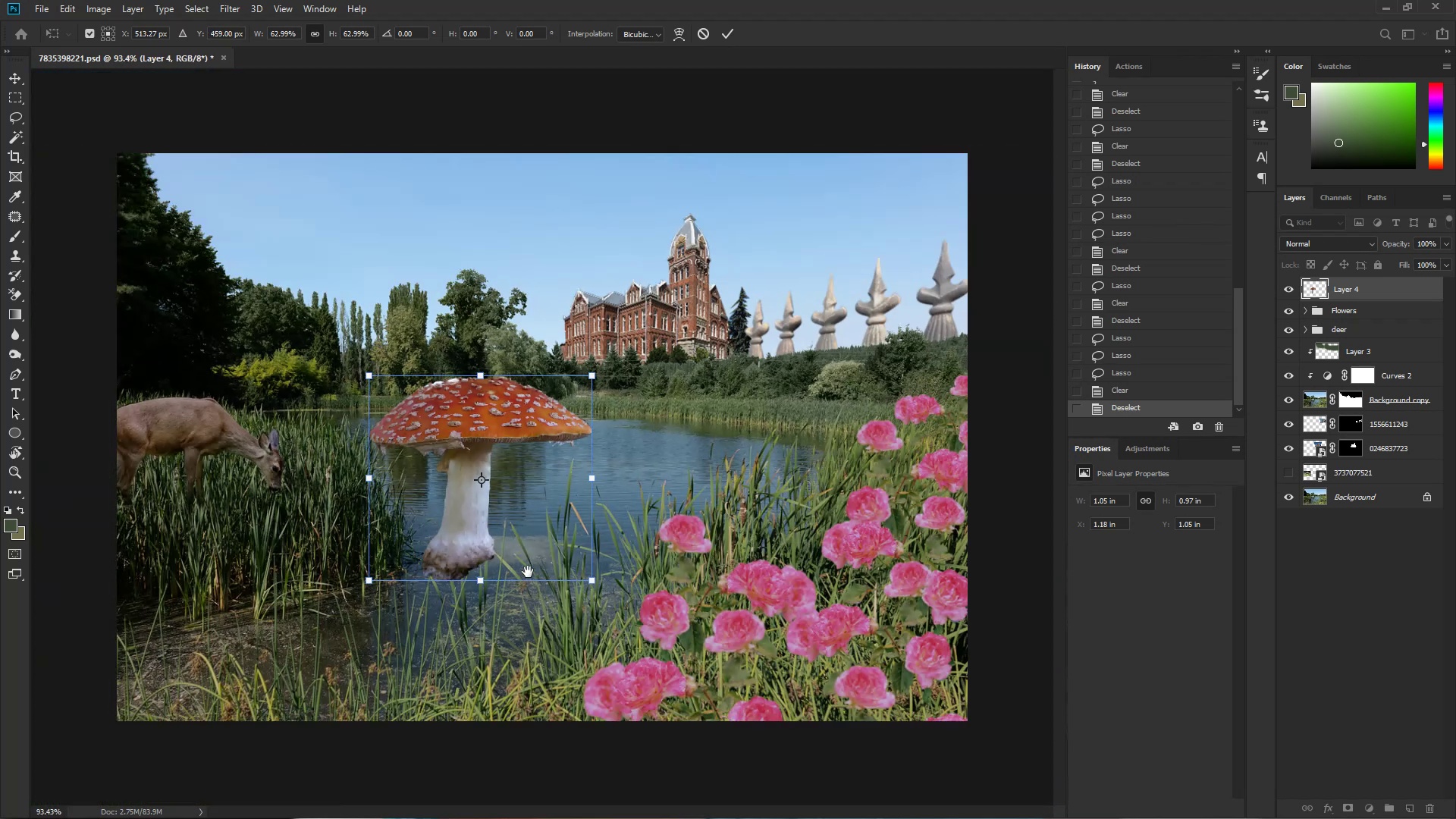 
key(Control+ControlLeft)
 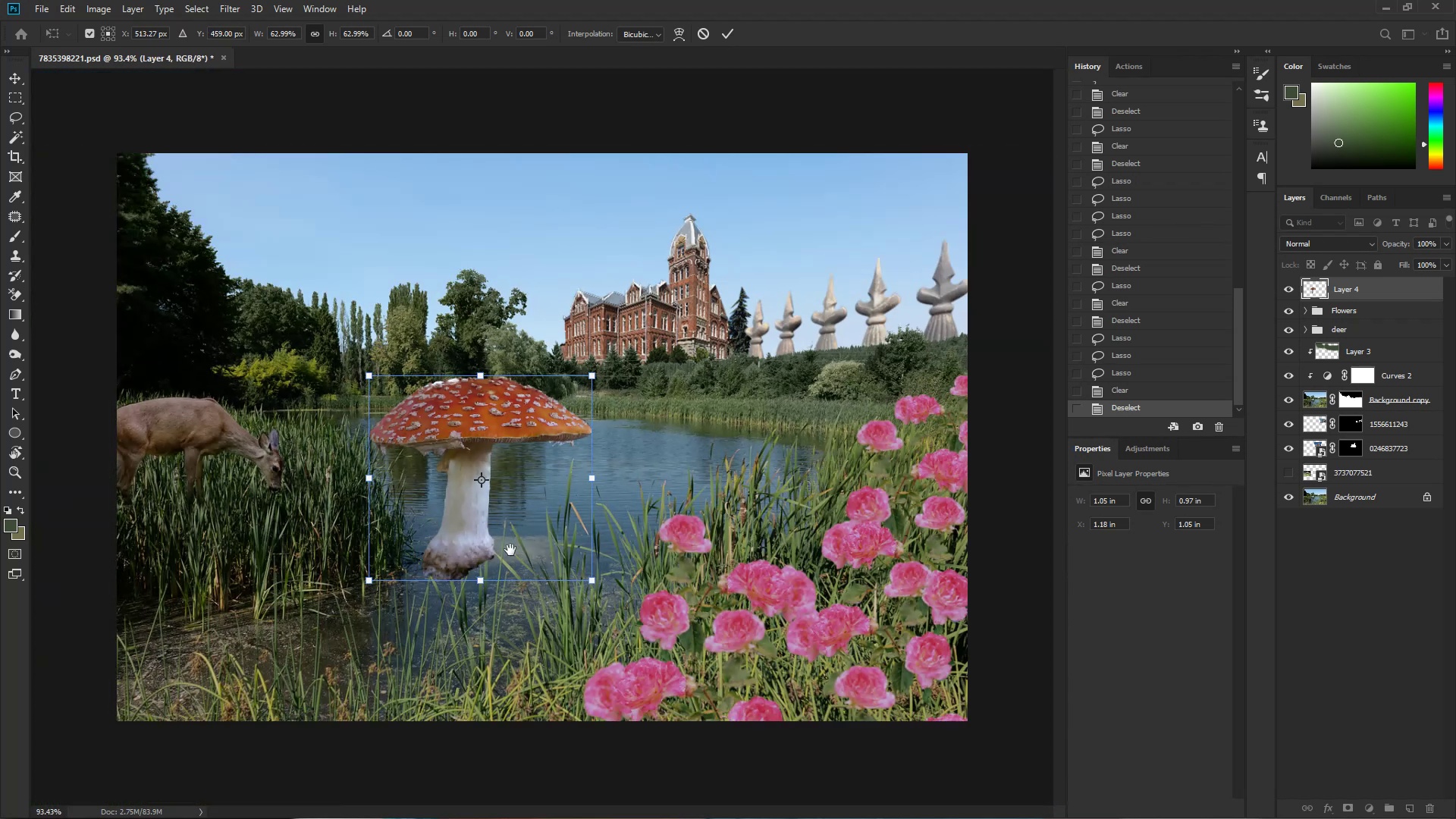 
left_click_drag(start_coordinate=[467, 537], to_coordinate=[490, 544])
 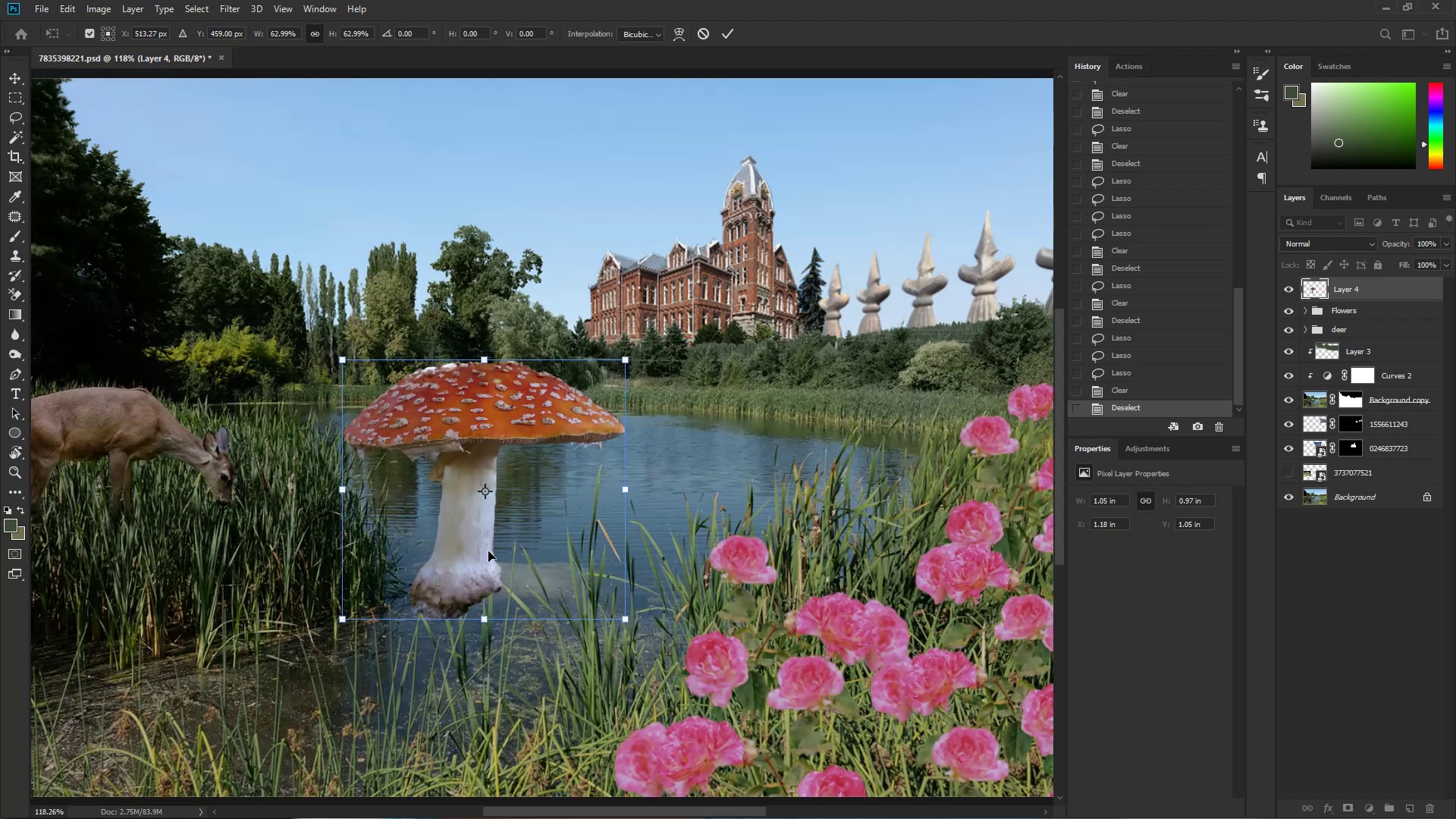 
left_click_drag(start_coordinate=[482, 551], to_coordinate=[357, 340])
 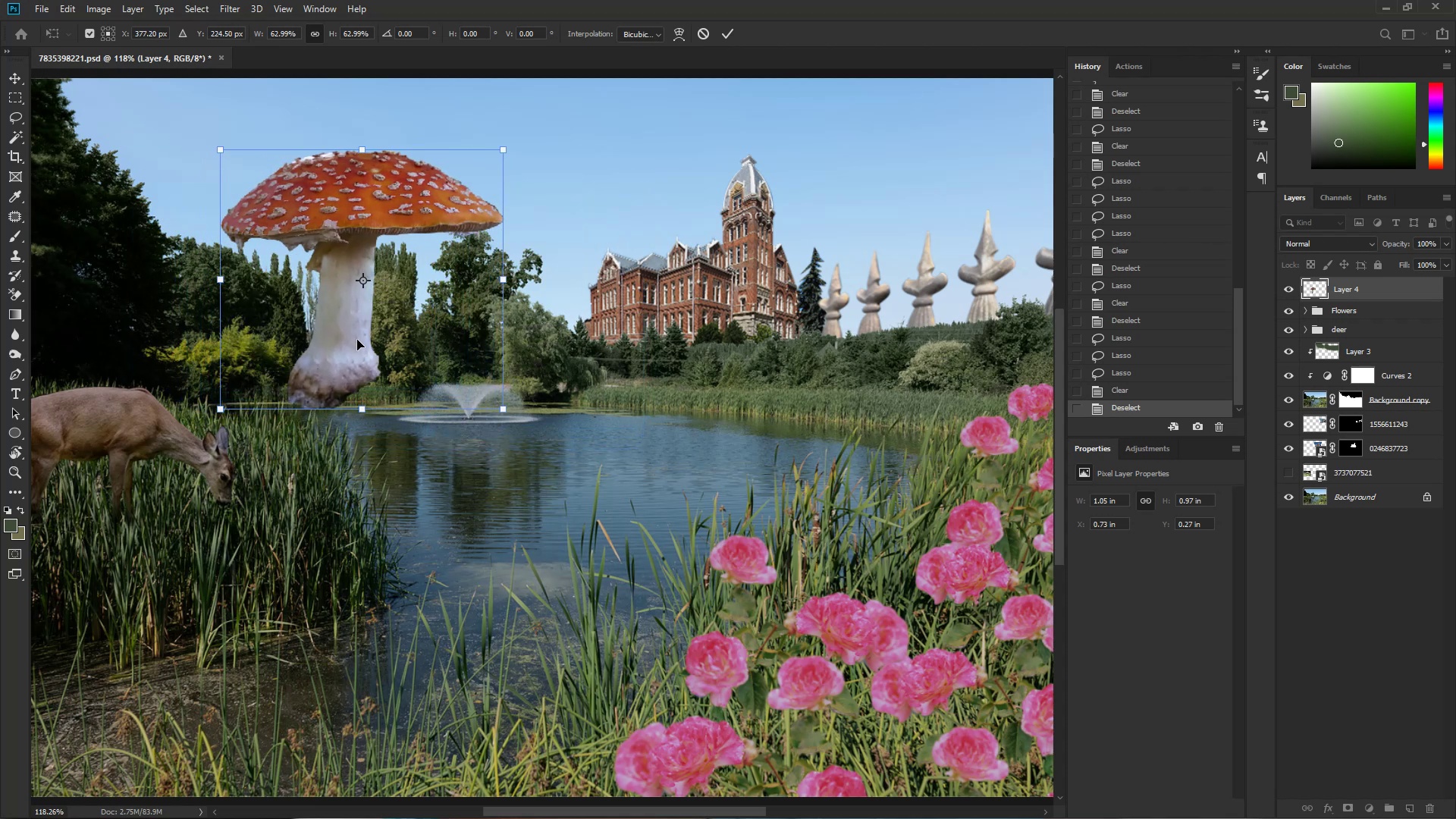 
key(Control+ControlLeft)
 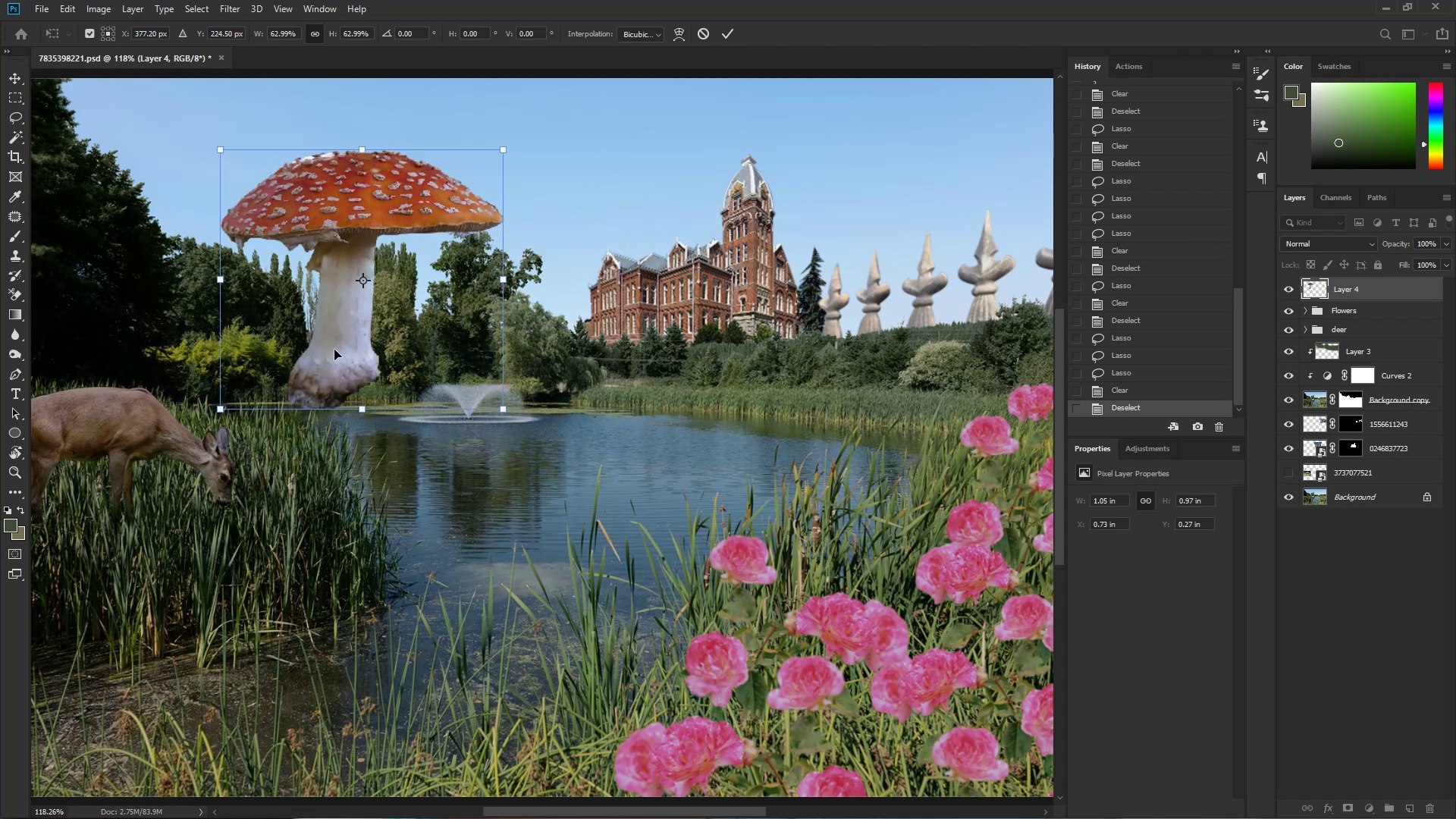 
hold_key(key=Space, duration=2.9)
 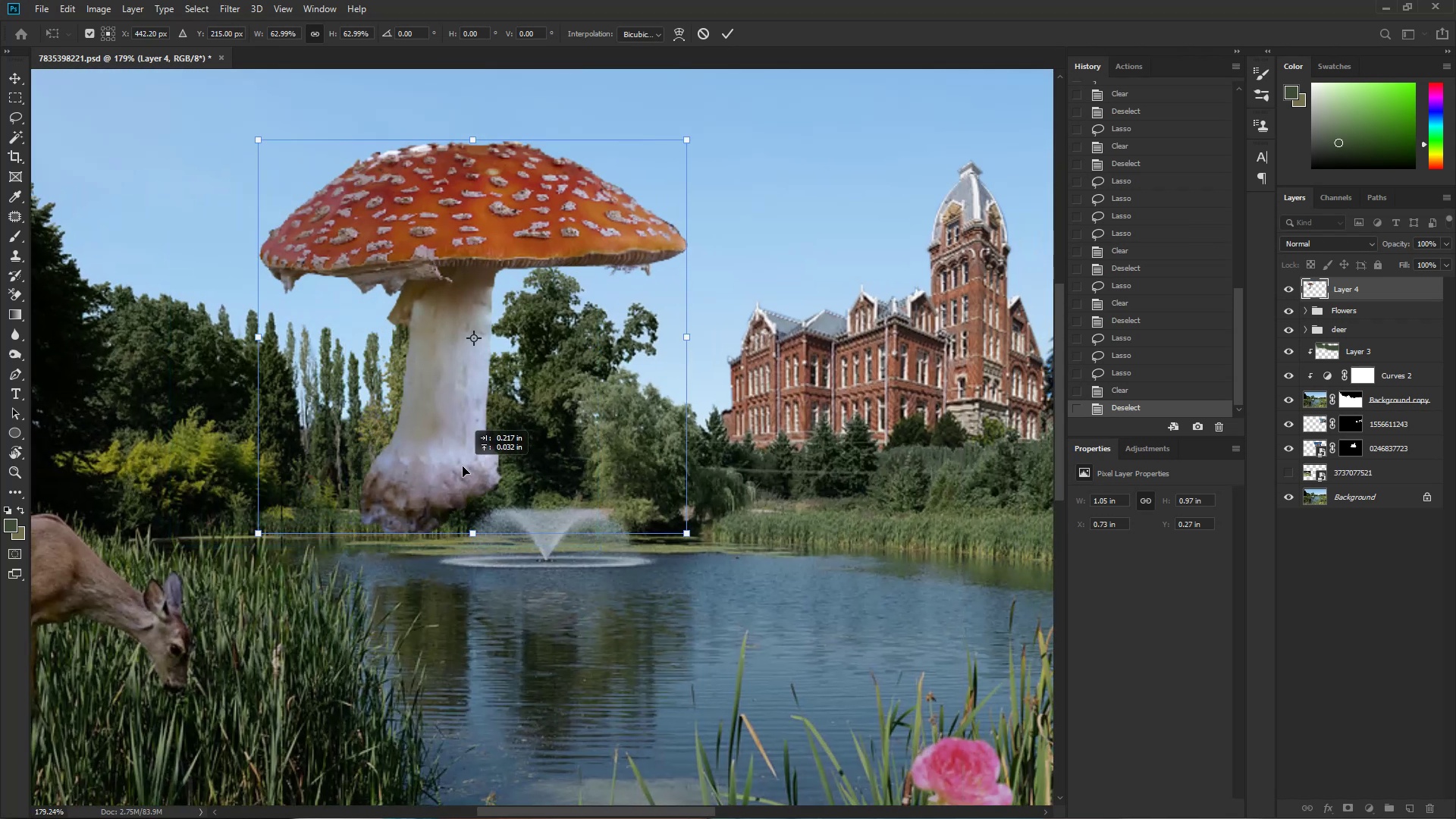 
left_click_drag(start_coordinate=[295, 371], to_coordinate=[378, 391])
 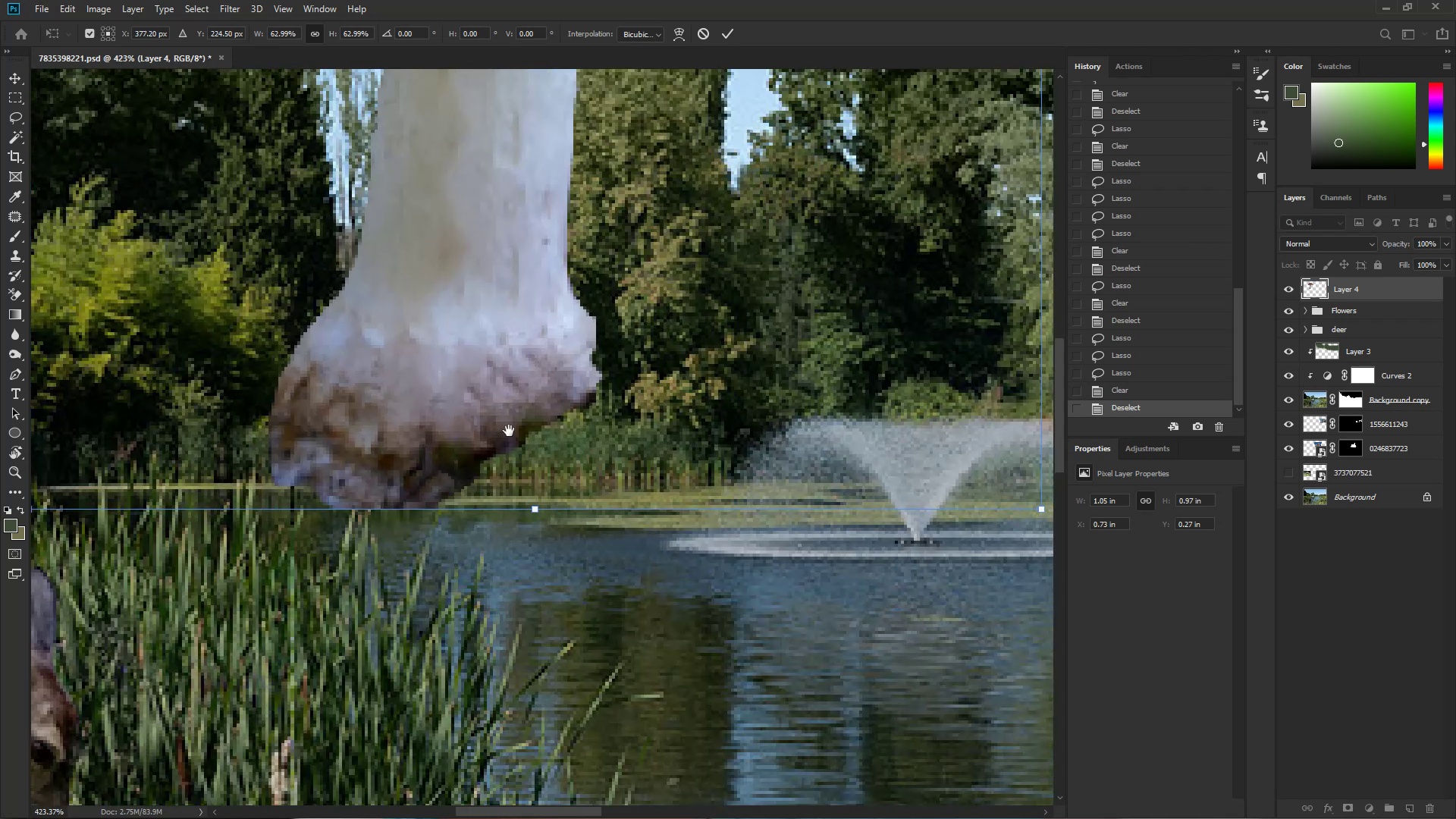 
left_click_drag(start_coordinate=[546, 359], to_coordinate=[464, 431])
 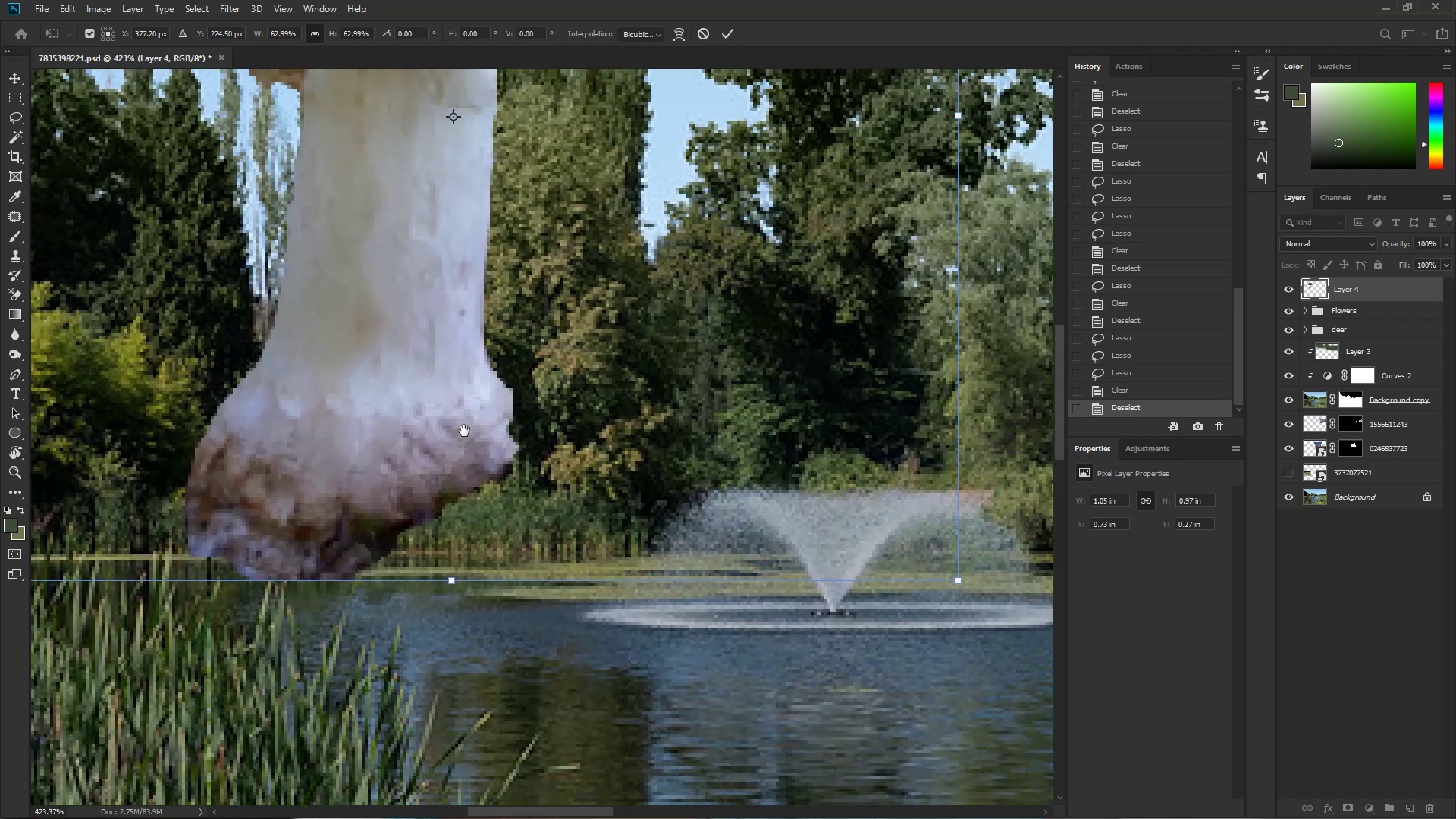 
key(Control+ControlLeft)
 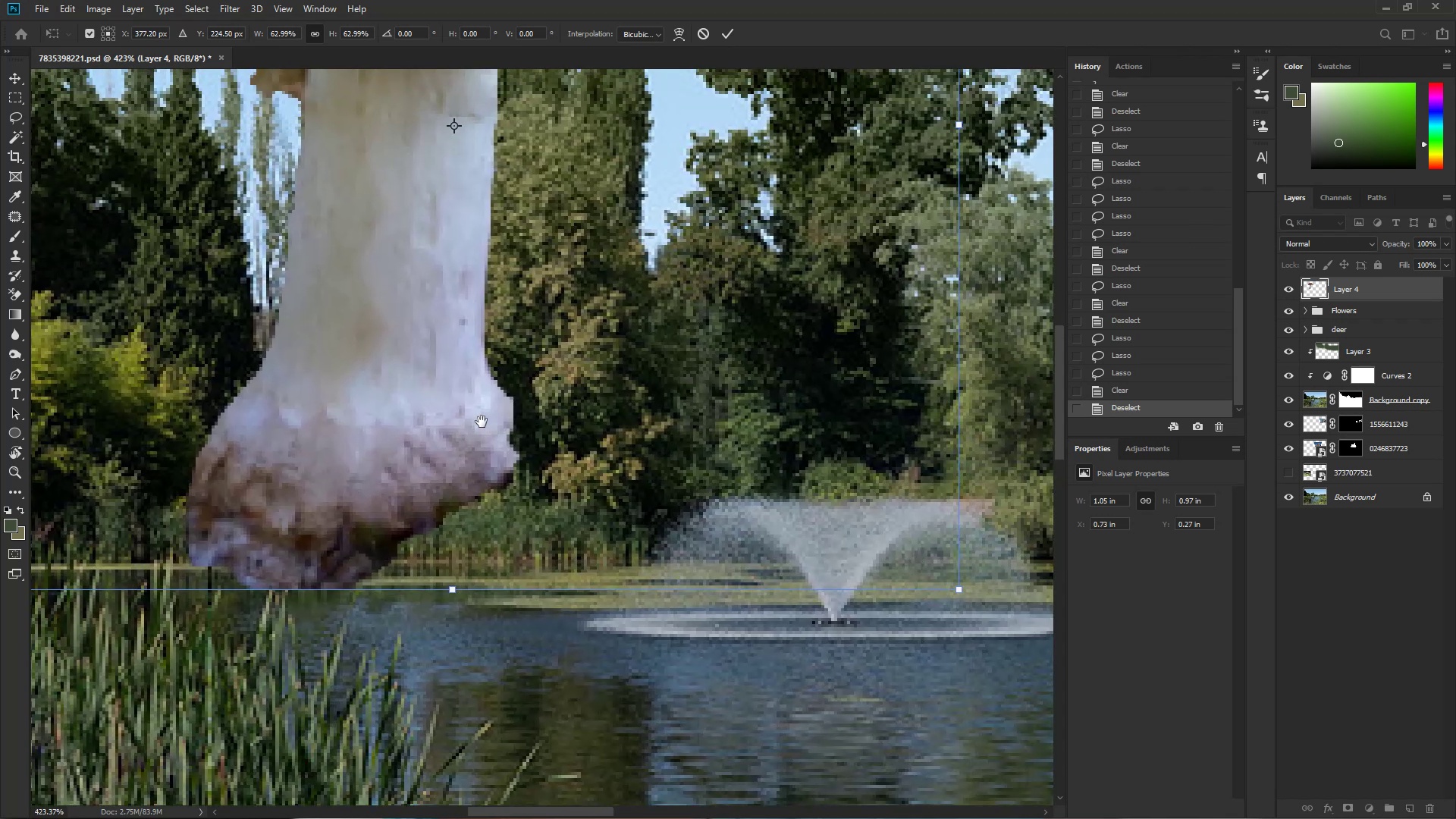 
left_click_drag(start_coordinate=[490, 417], to_coordinate=[434, 433])
 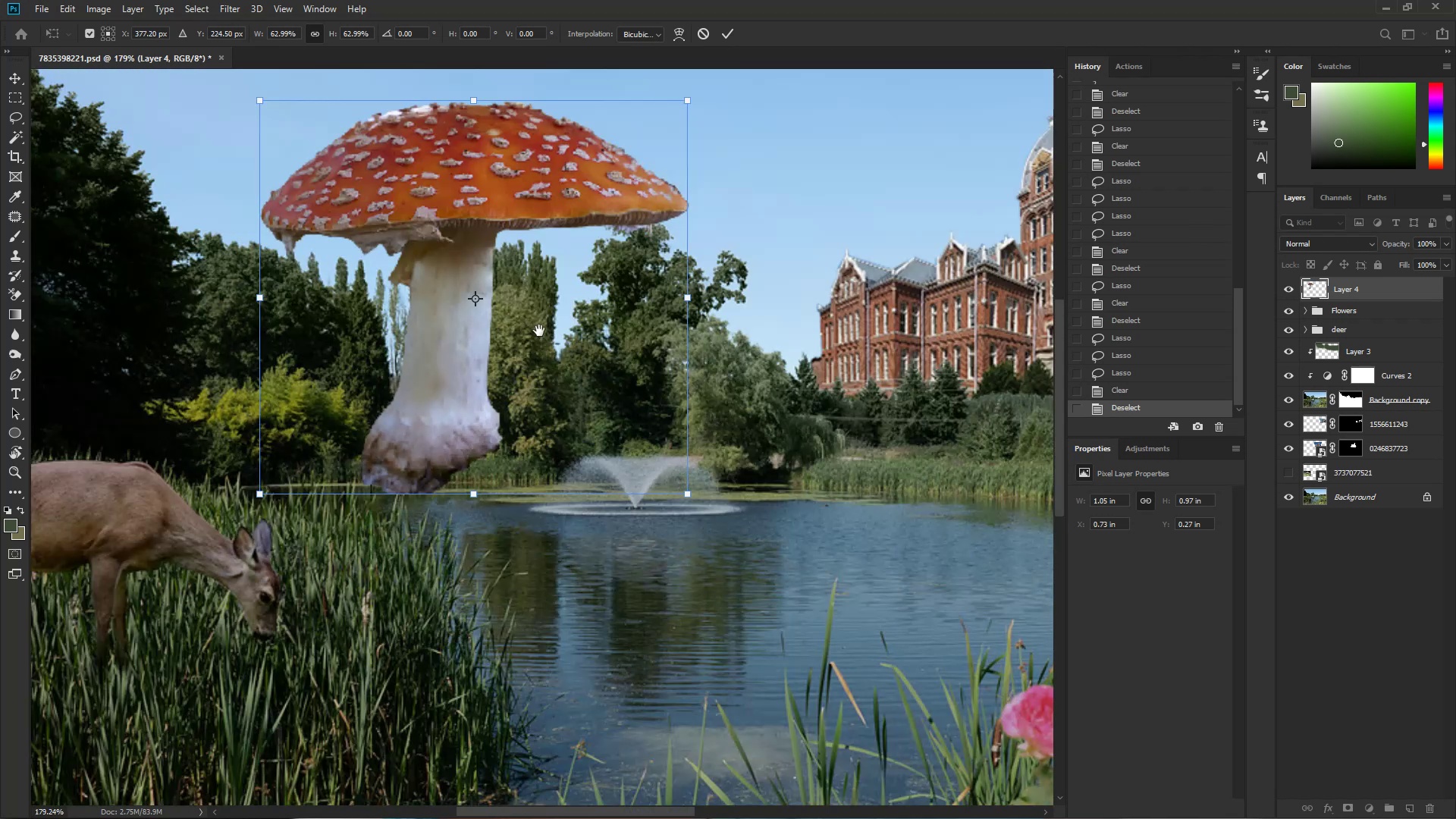 
left_click_drag(start_coordinate=[500, 441], to_coordinate=[411, 493])
 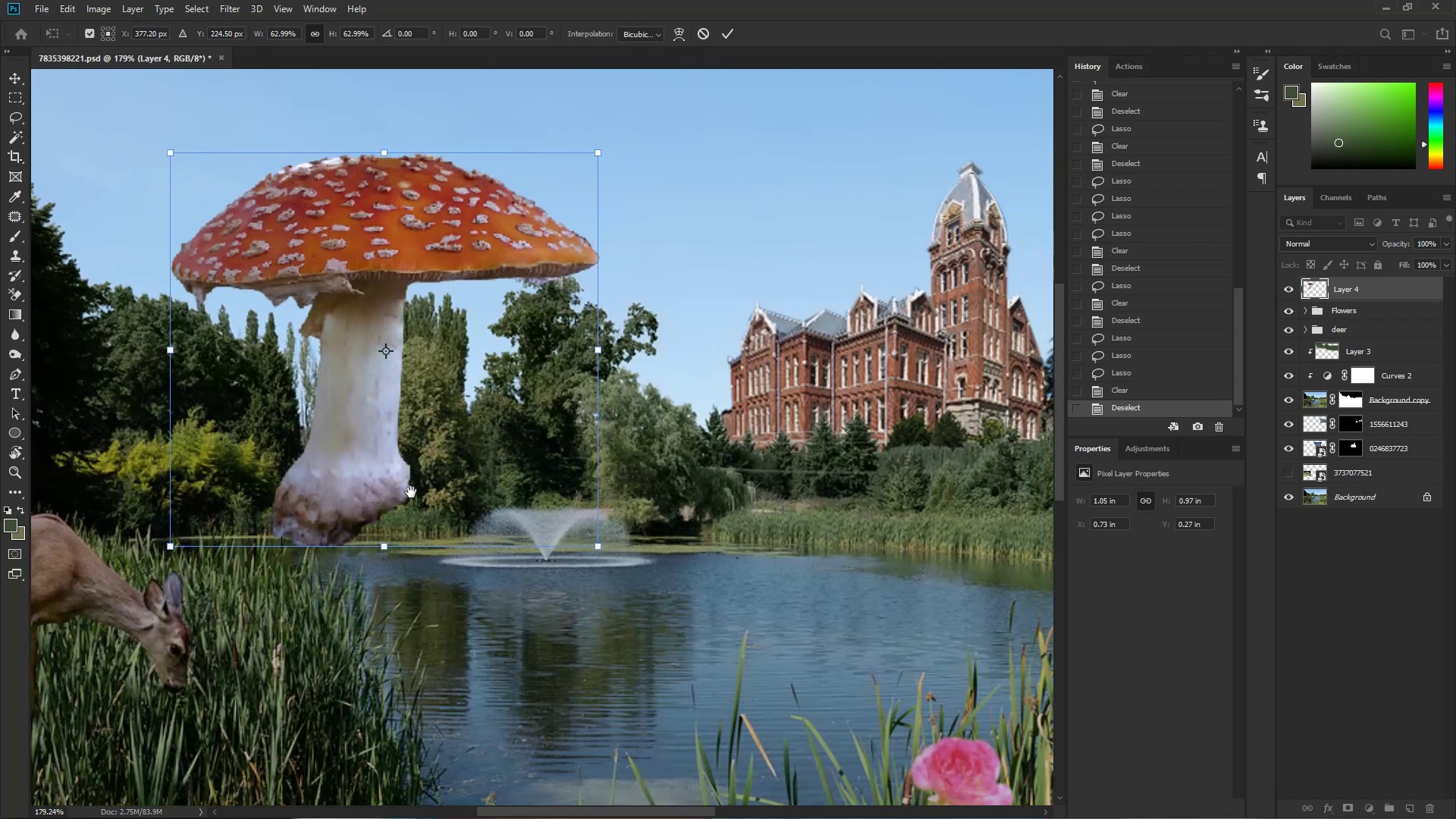 
left_click_drag(start_coordinate=[369, 484], to_coordinate=[488, 469])
 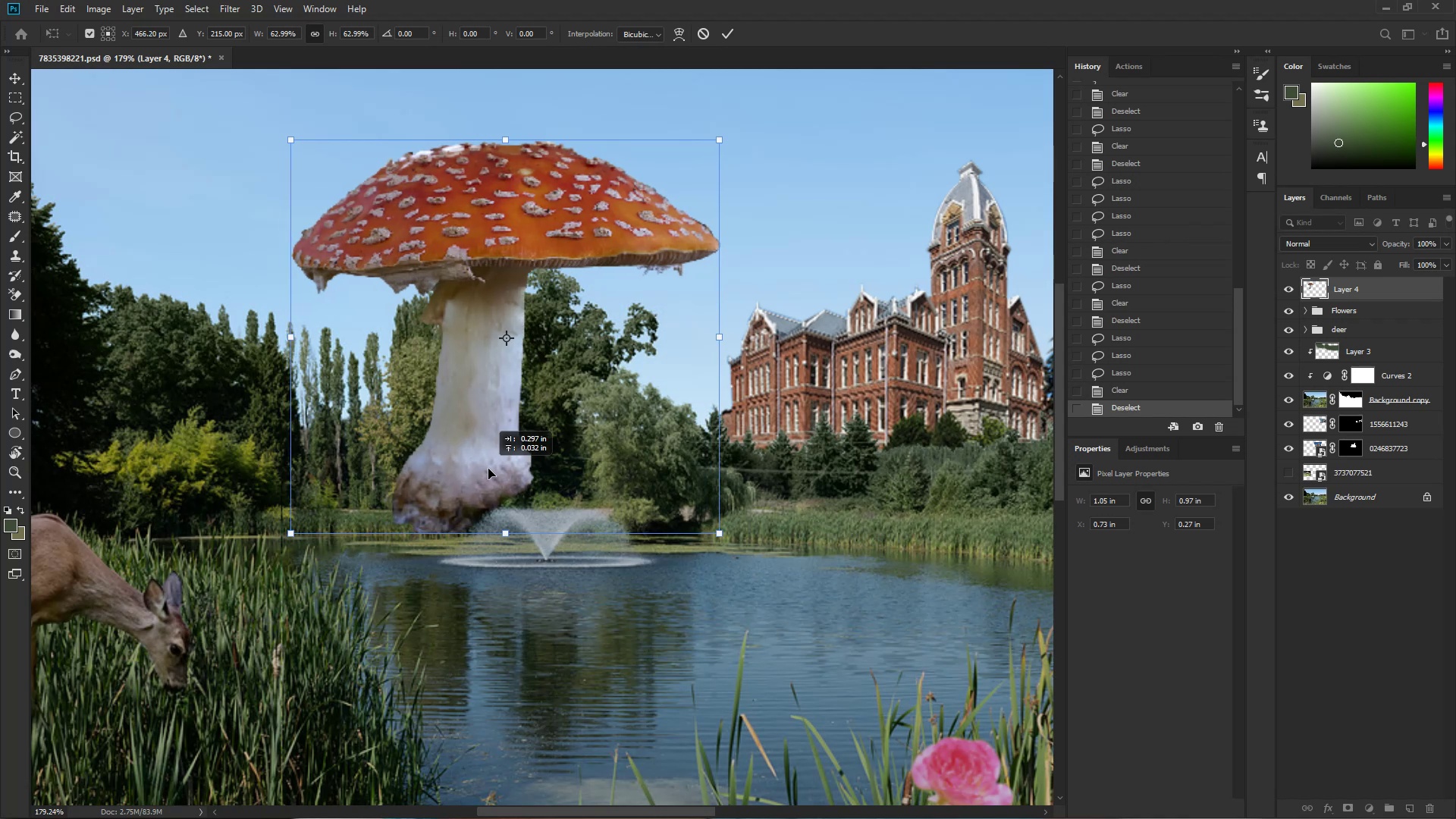 
hold_key(key=Space, duration=0.85)
 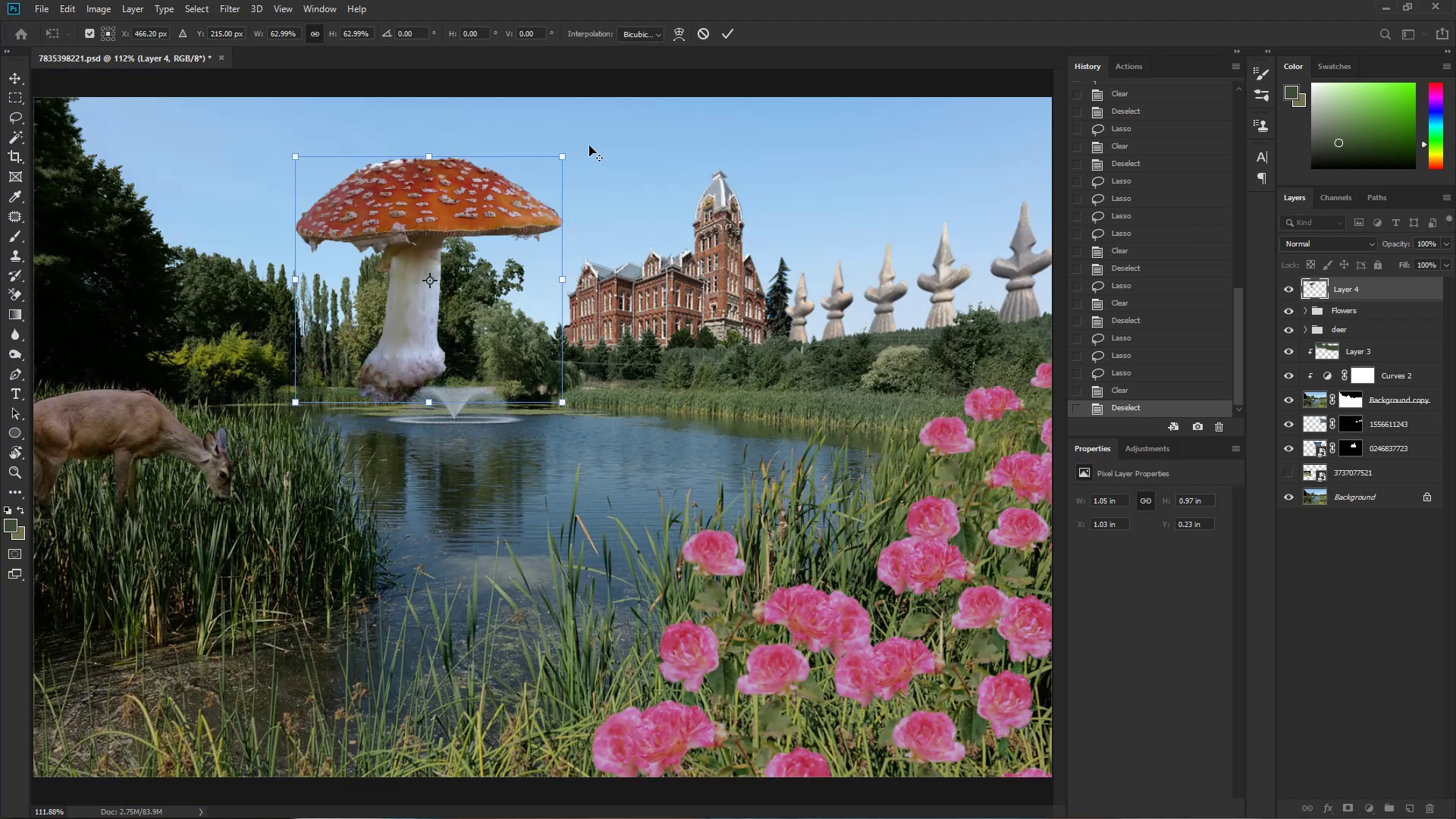 
hold_key(key=ControlLeft, duration=0.85)
left_click_drag(start_coordinate=[544, 434], to_coordinate=[509, 448])
 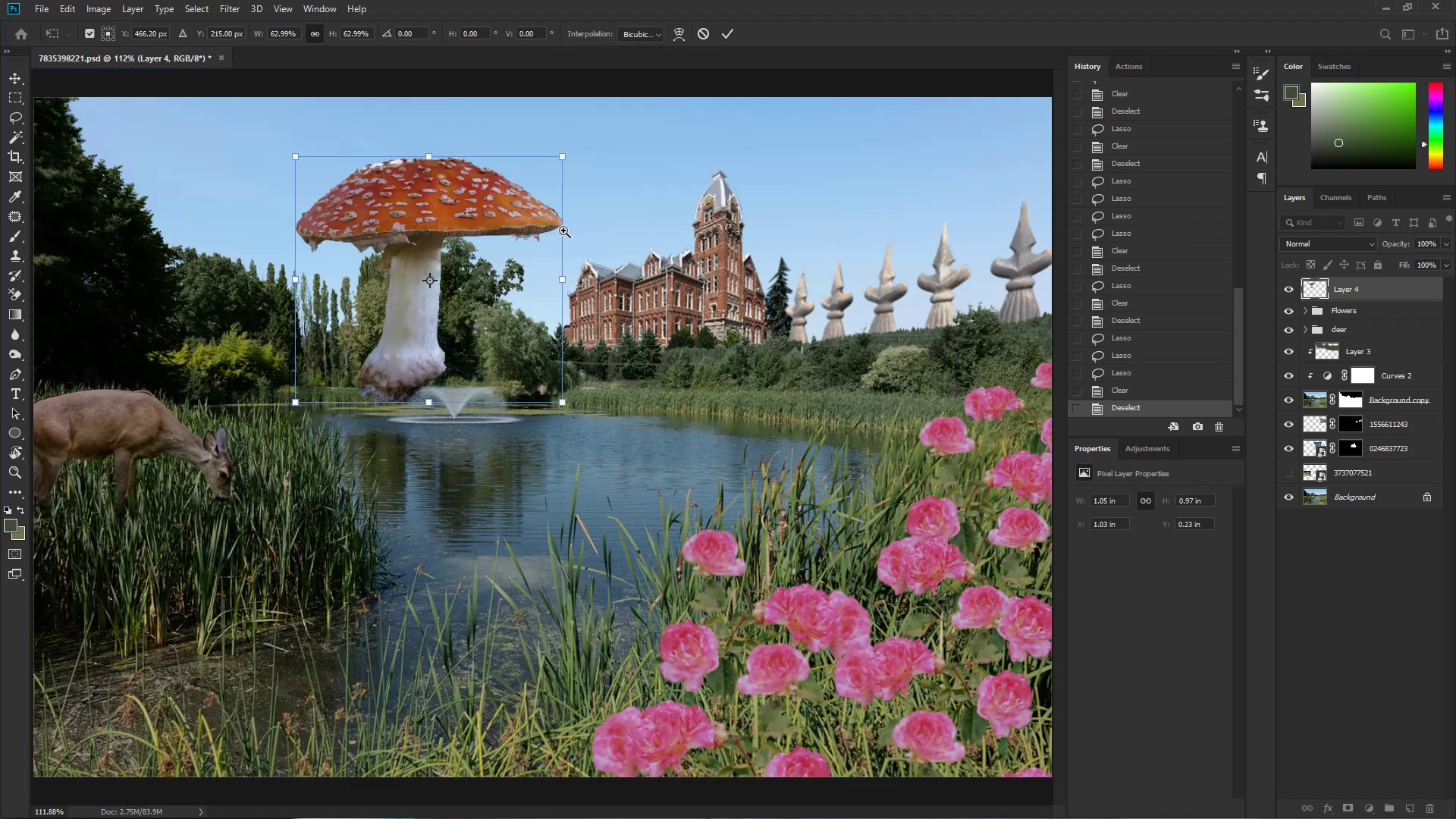 
hold_key(key=AltLeft, duration=1.37)
left_click_drag(start_coordinate=[561, 154], to_coordinate=[585, 145])
 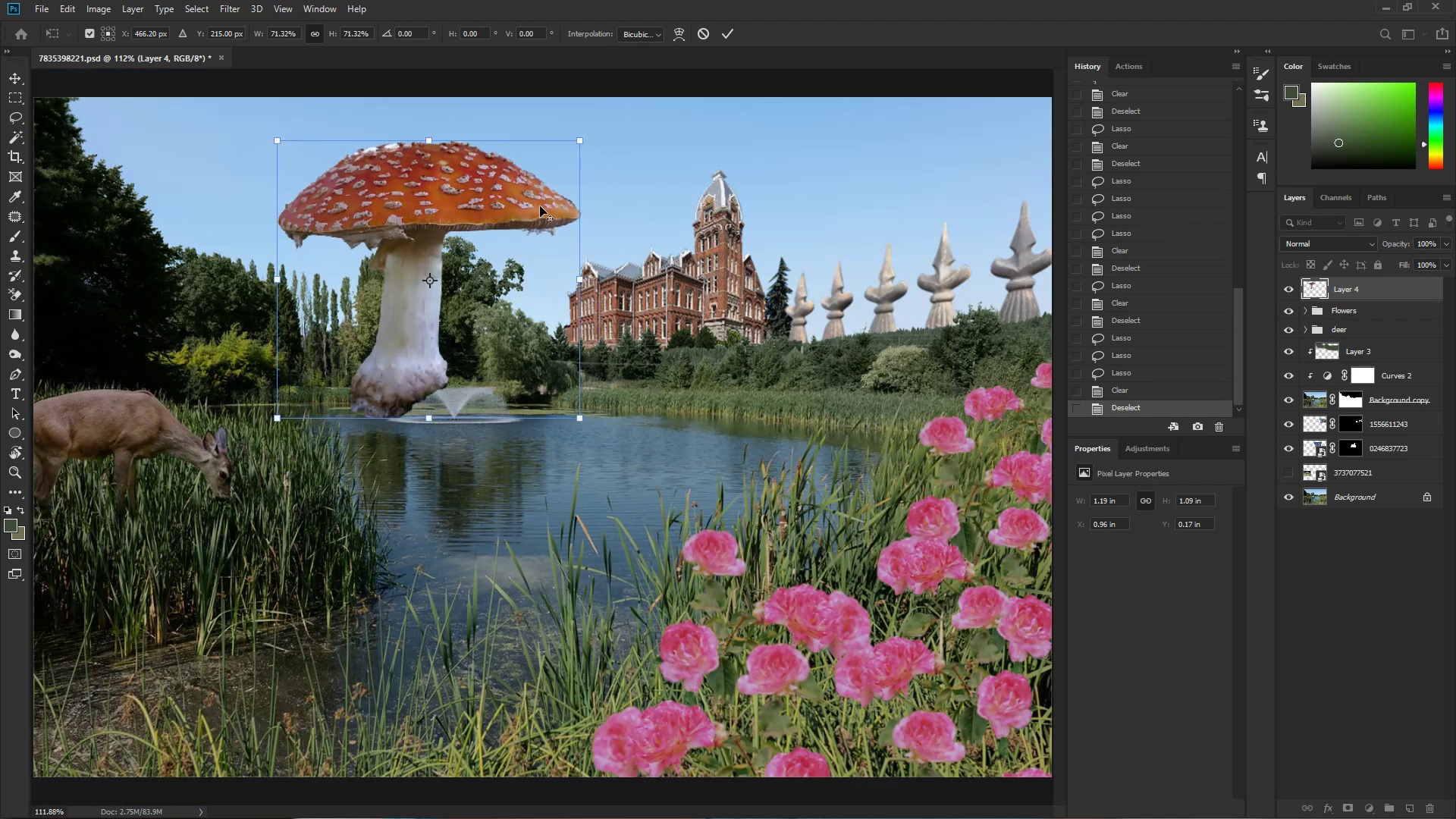 
left_click_drag(start_coordinate=[447, 281], to_coordinate=[472, 276])
 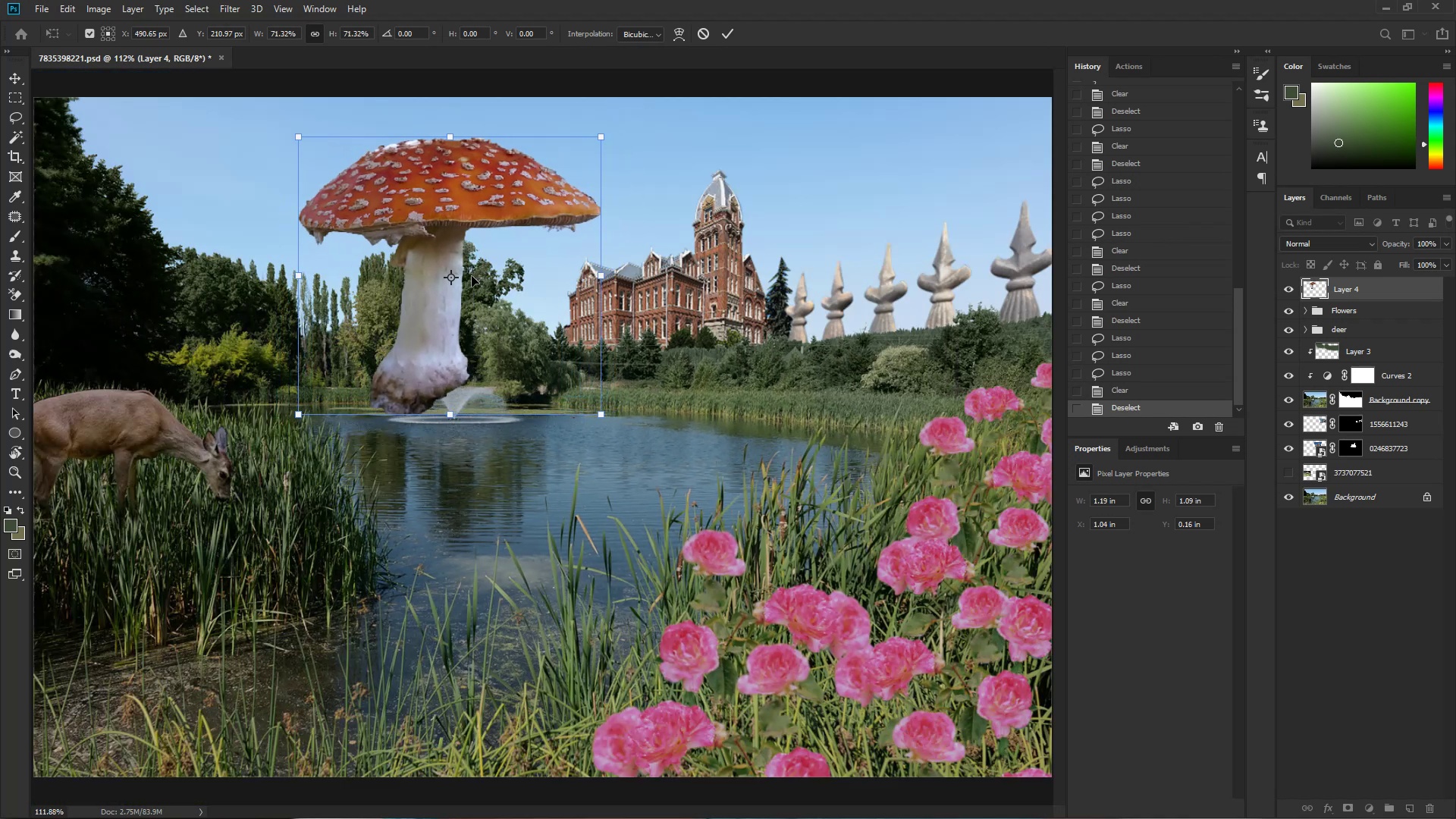 
hold_key(key=AltLeft, duration=1.52)
left_click_drag(start_coordinate=[607, 138], to_coordinate=[499, 259])
 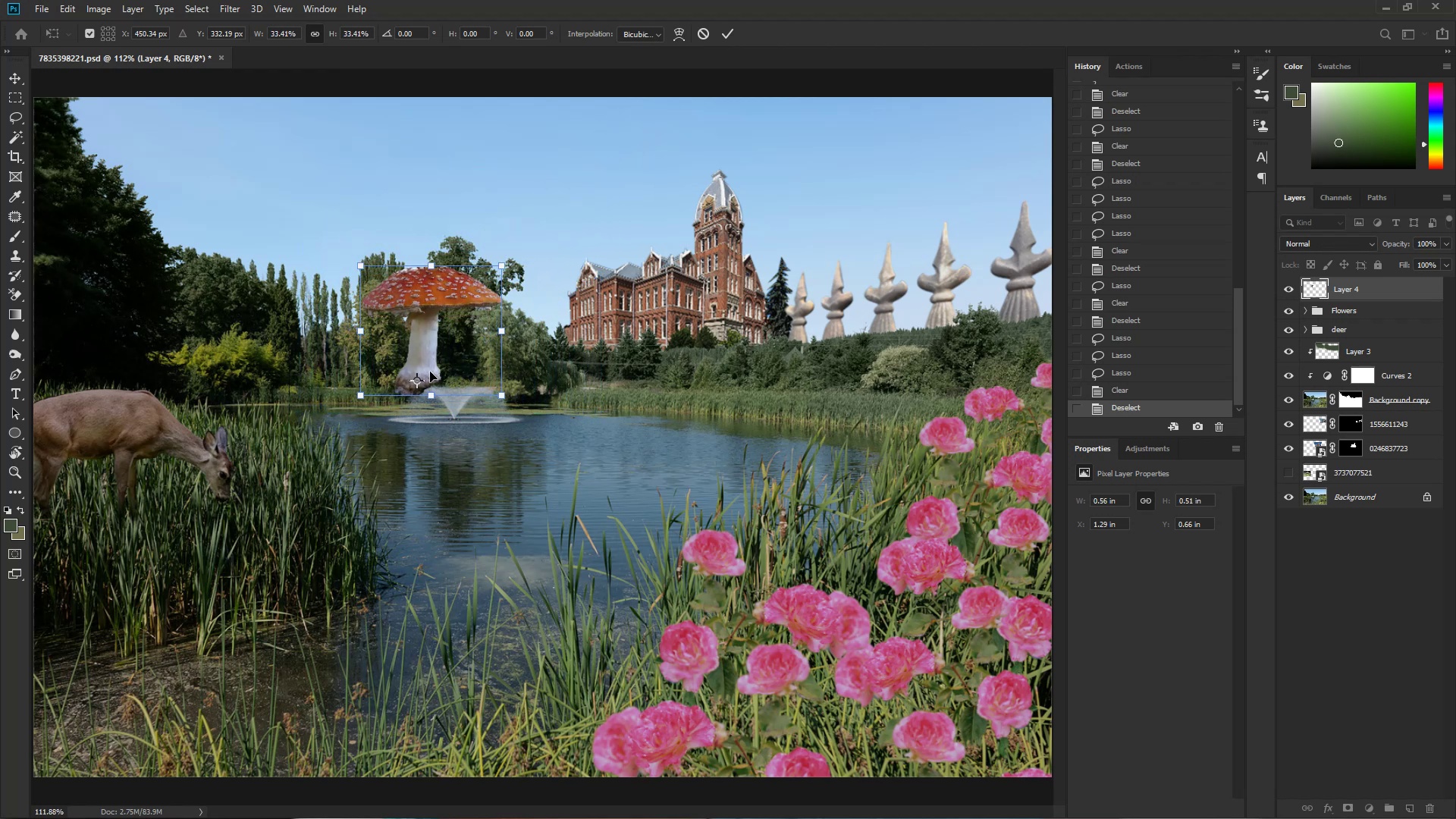 
hold_key(key=AltLeft, duration=1.53)
 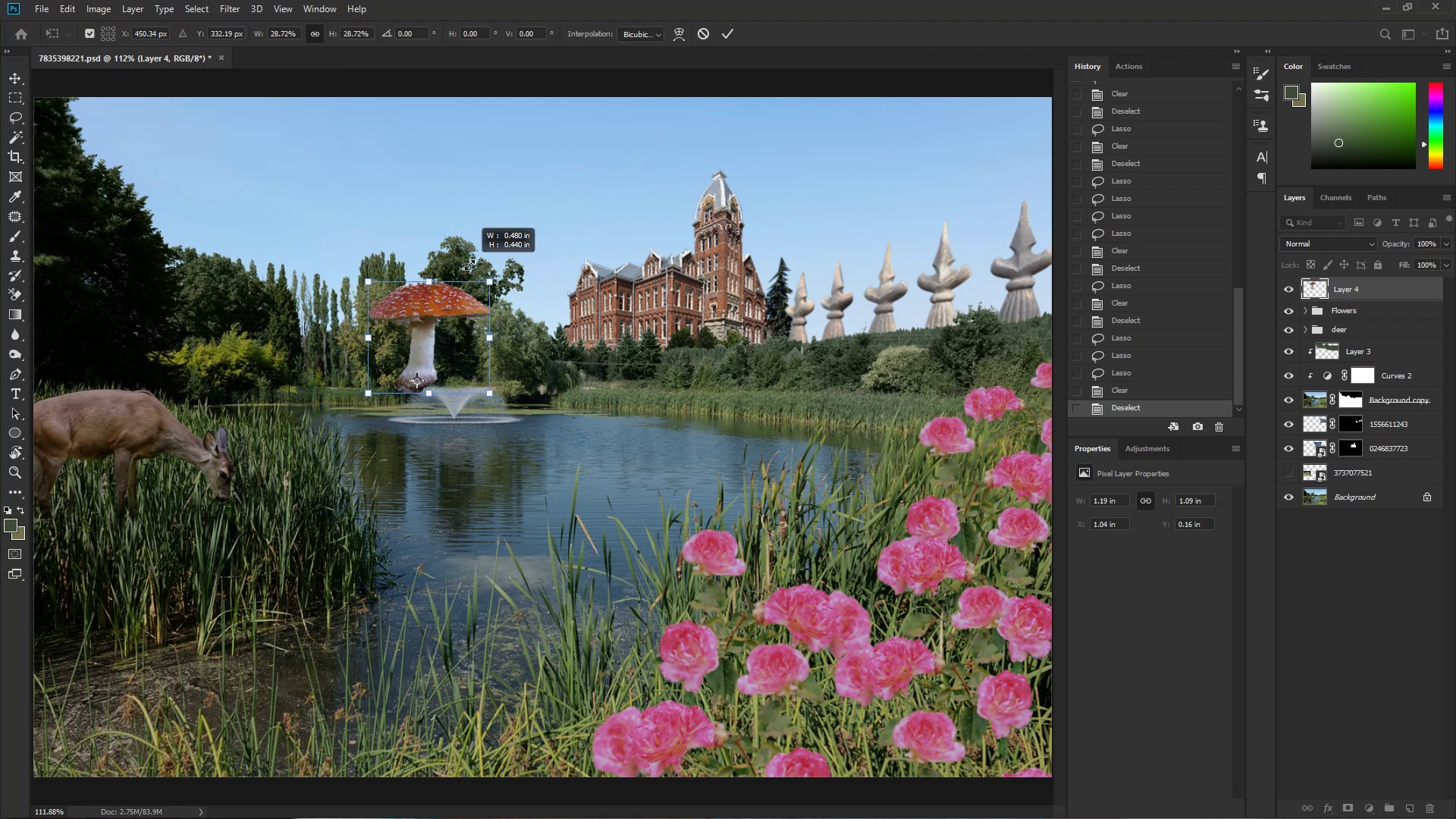 
hold_key(key=AltLeft, duration=1.09)
 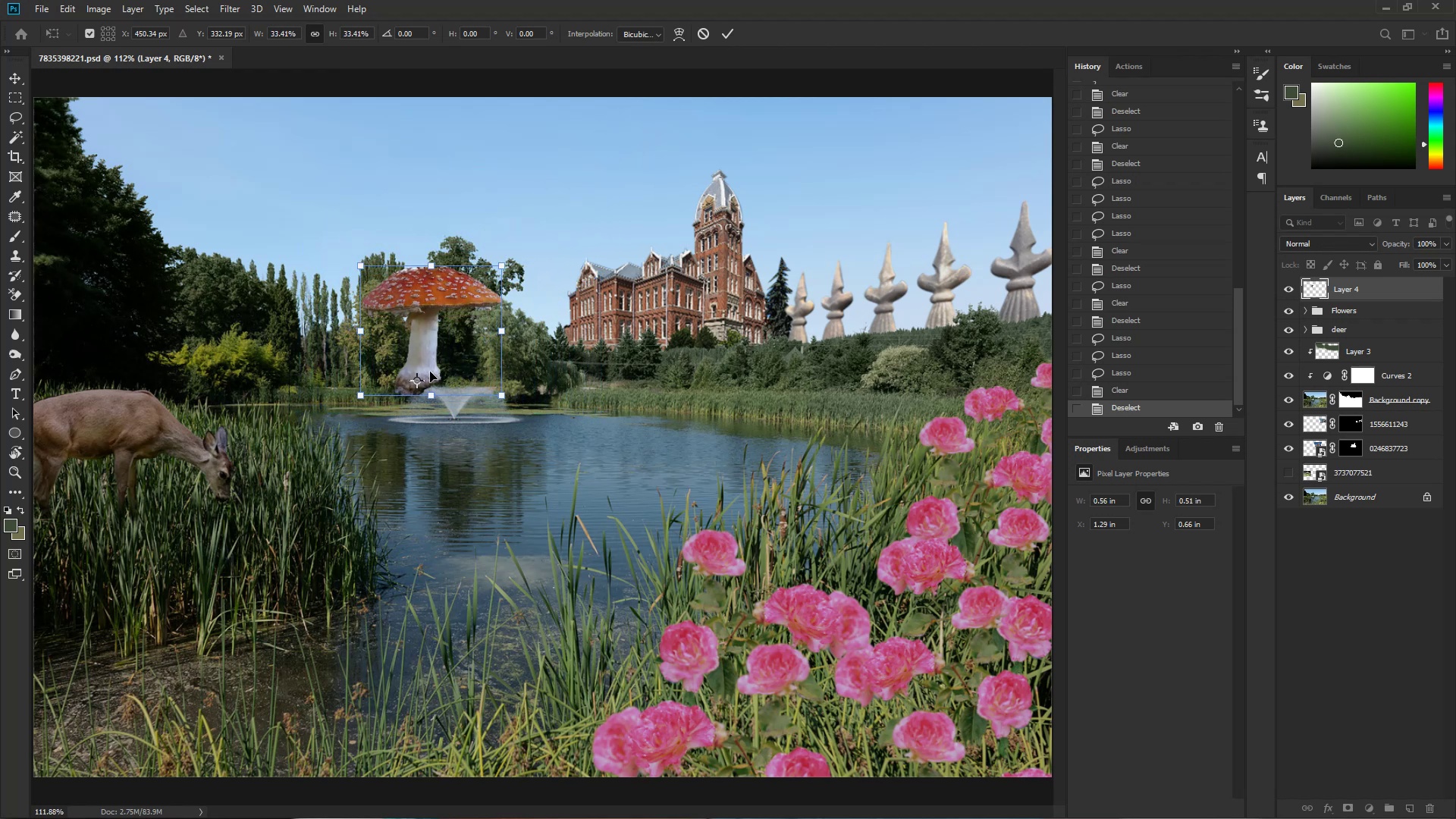 
left_click_drag(start_coordinate=[423, 377], to_coordinate=[581, 363])
 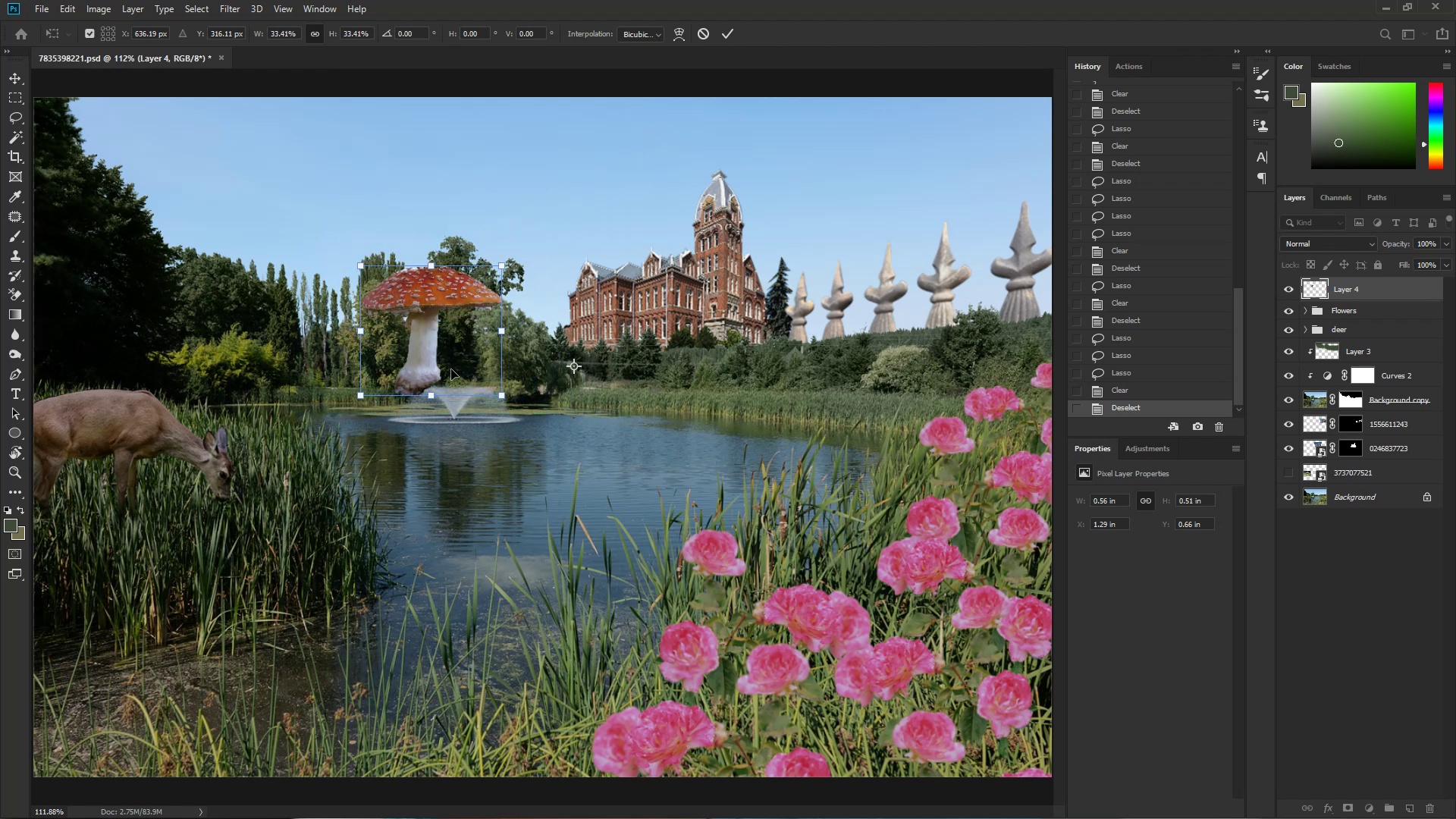 
key(Control+Z)
 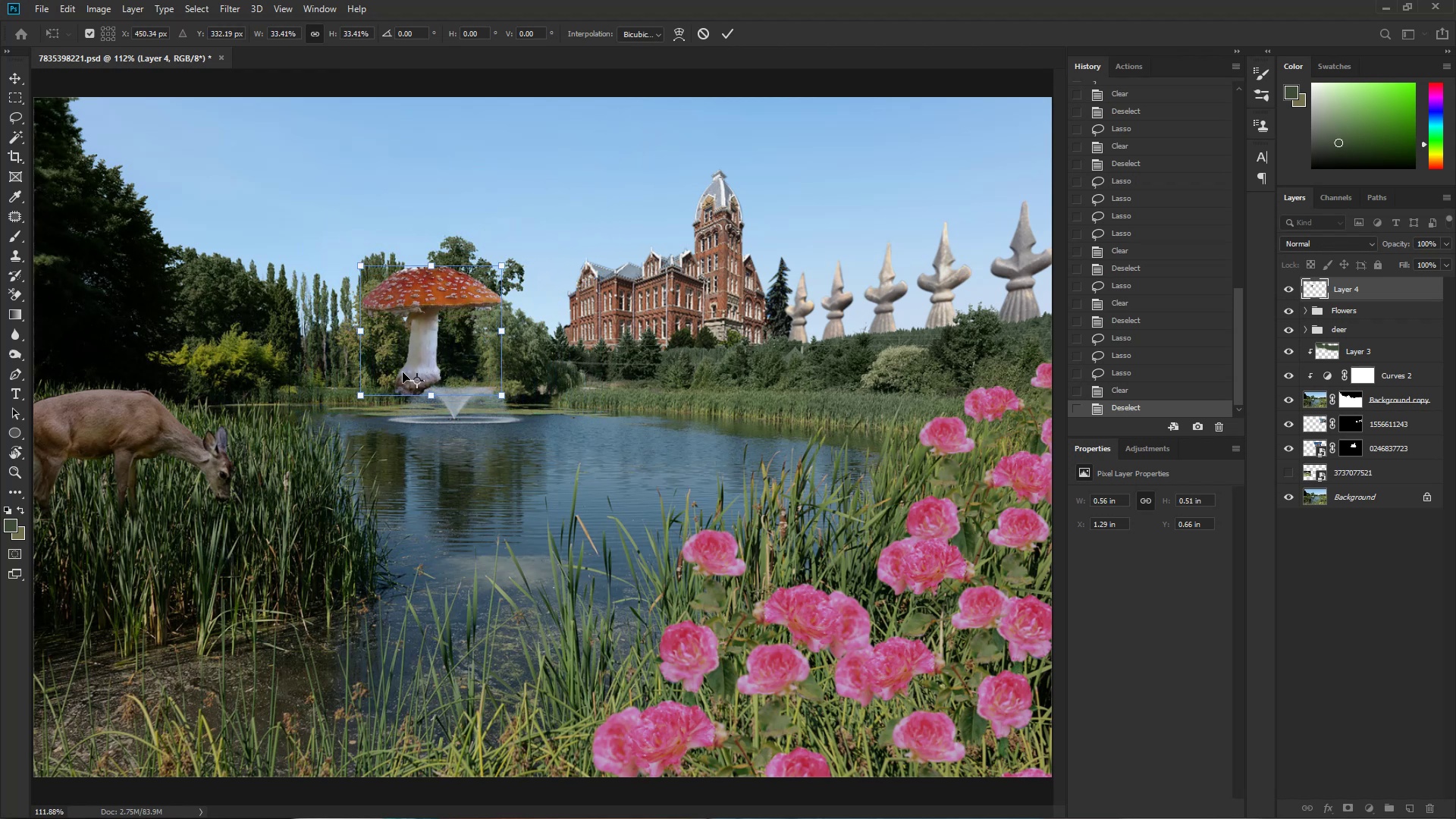 
hold_key(key=Space, duration=0.46)
 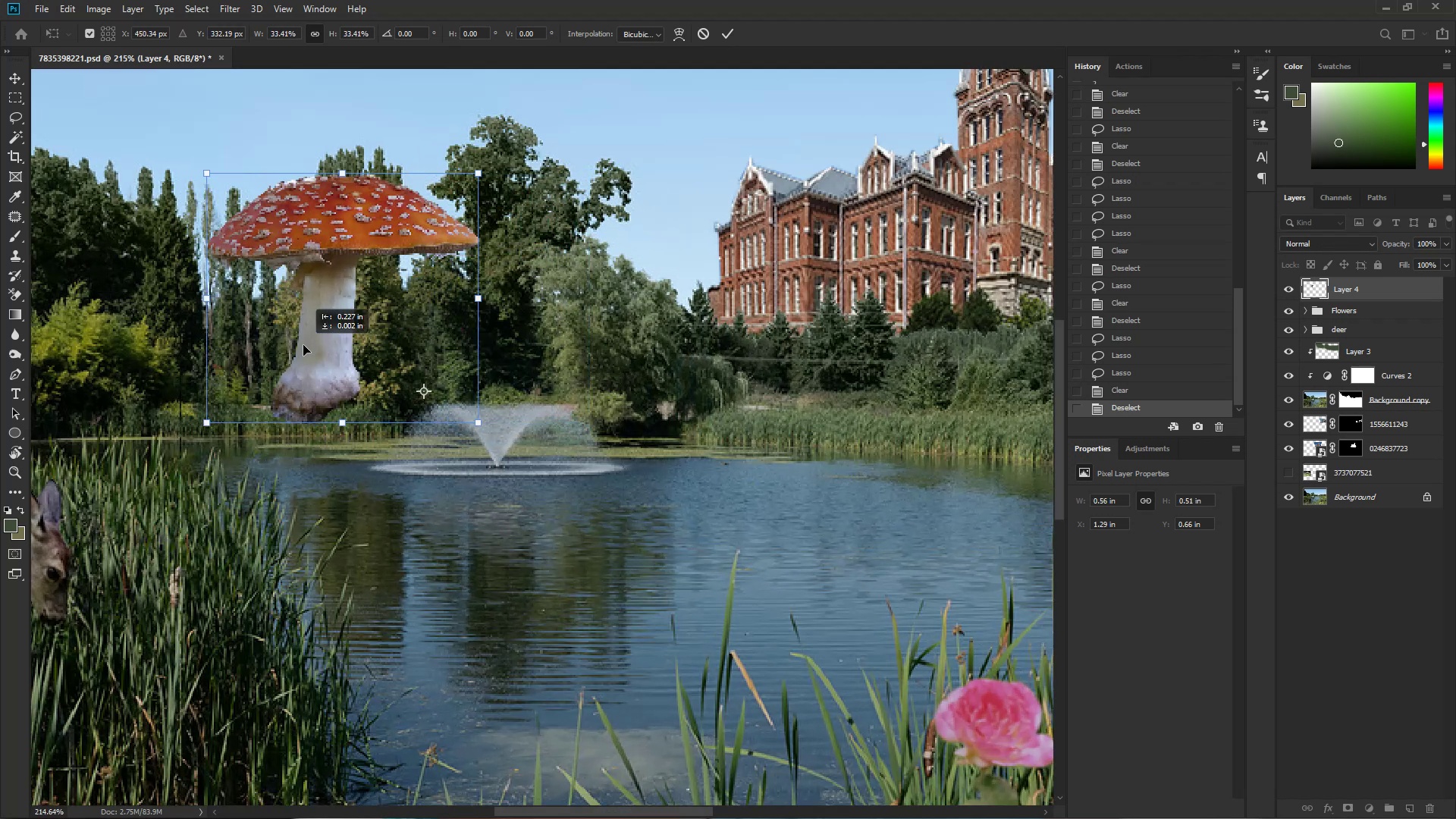 
left_click_drag(start_coordinate=[407, 367], to_coordinate=[455, 367])
 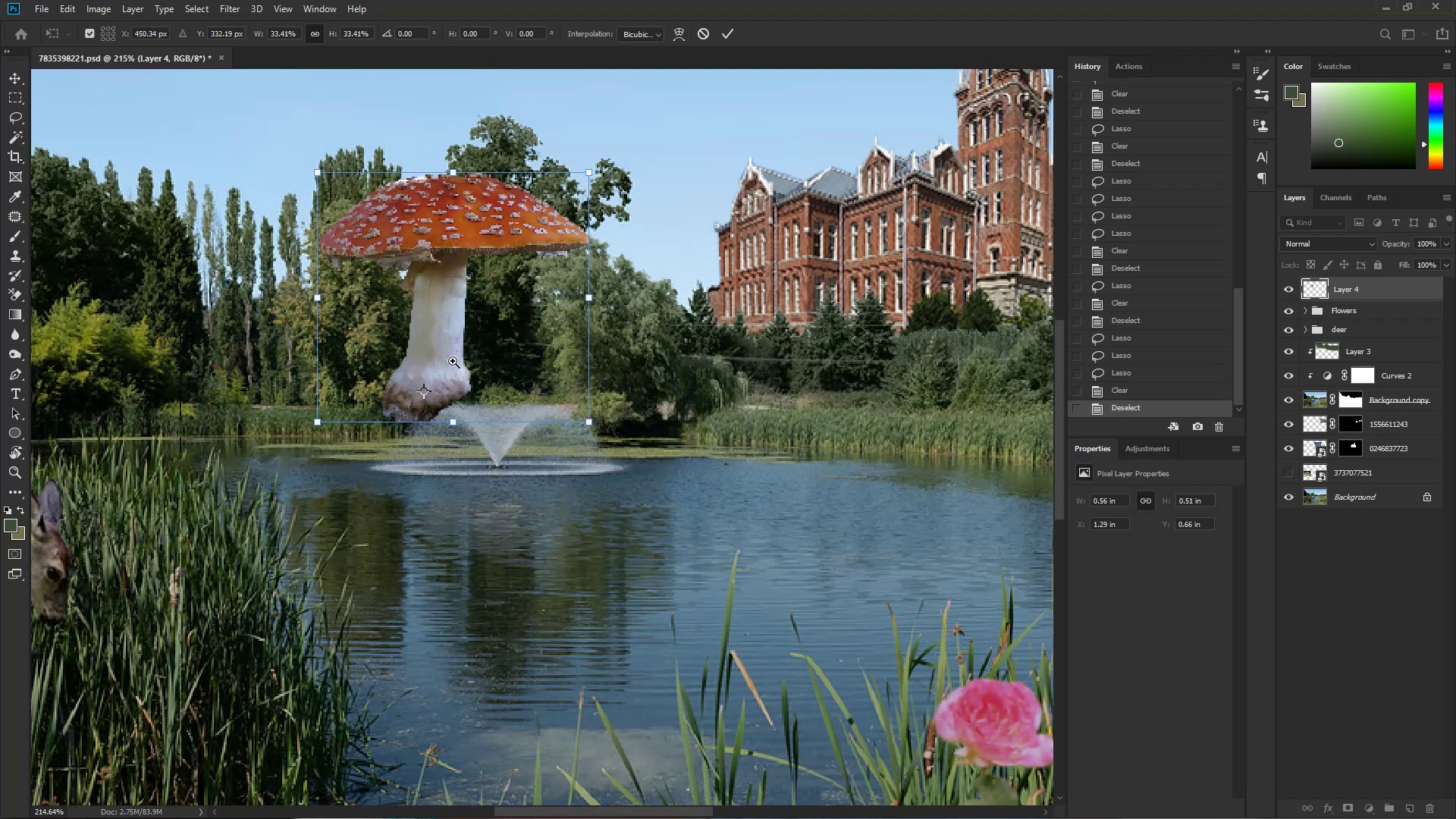 
left_click_drag(start_coordinate=[440, 344], to_coordinate=[278, 351])
 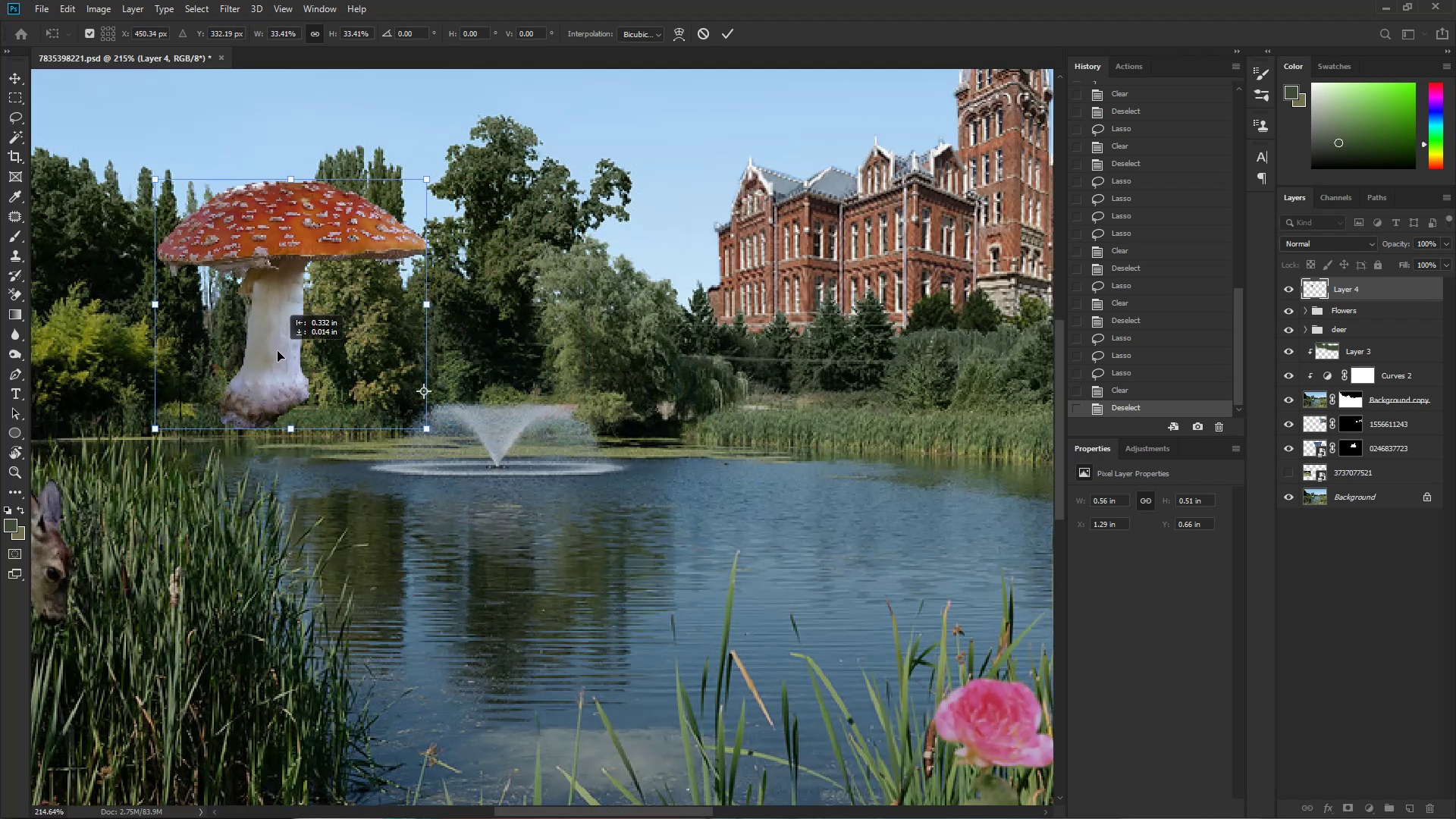 
hold_key(key=ControlLeft, duration=0.36)
 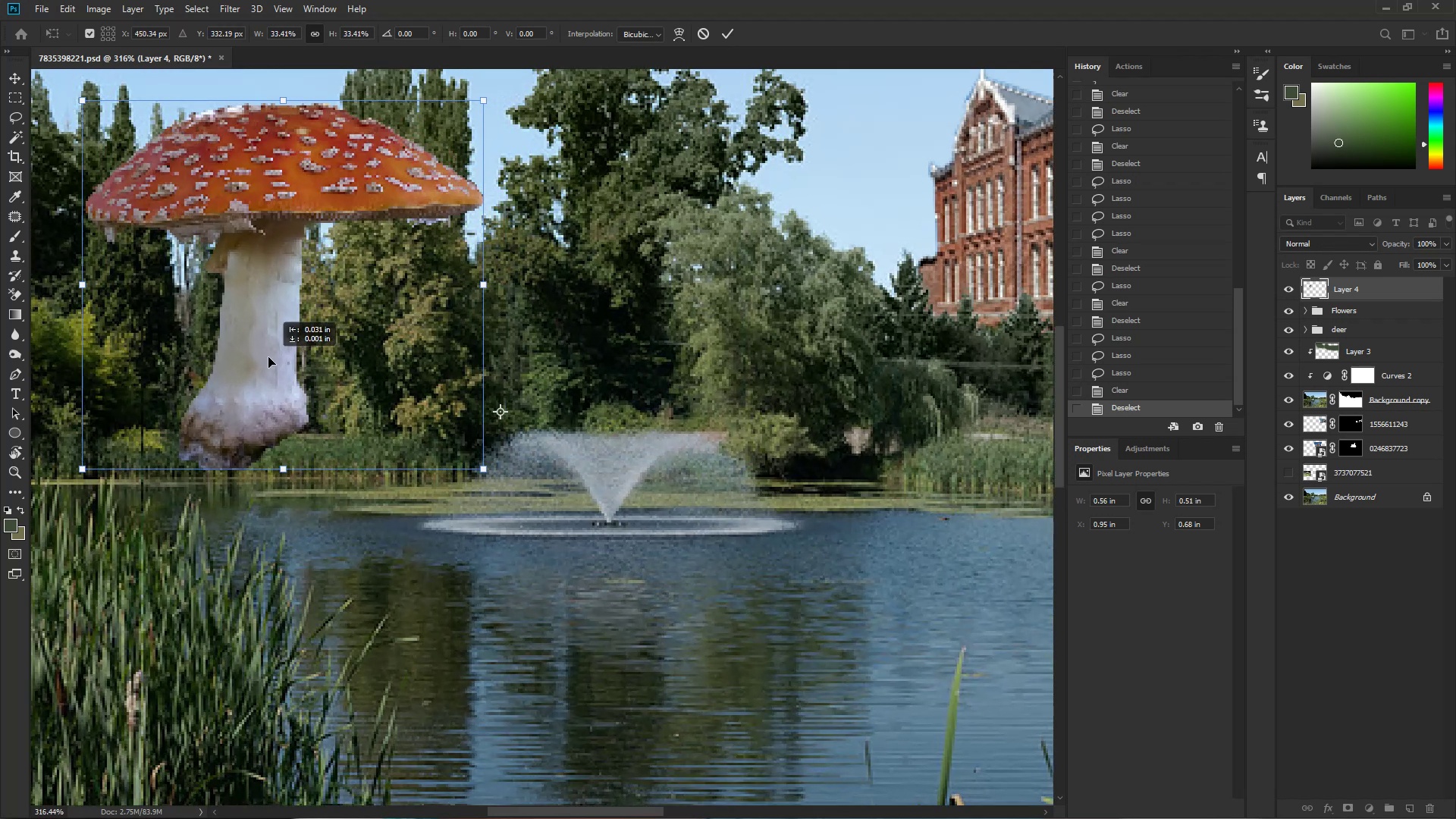 
hold_key(key=Space, duration=0.39)
 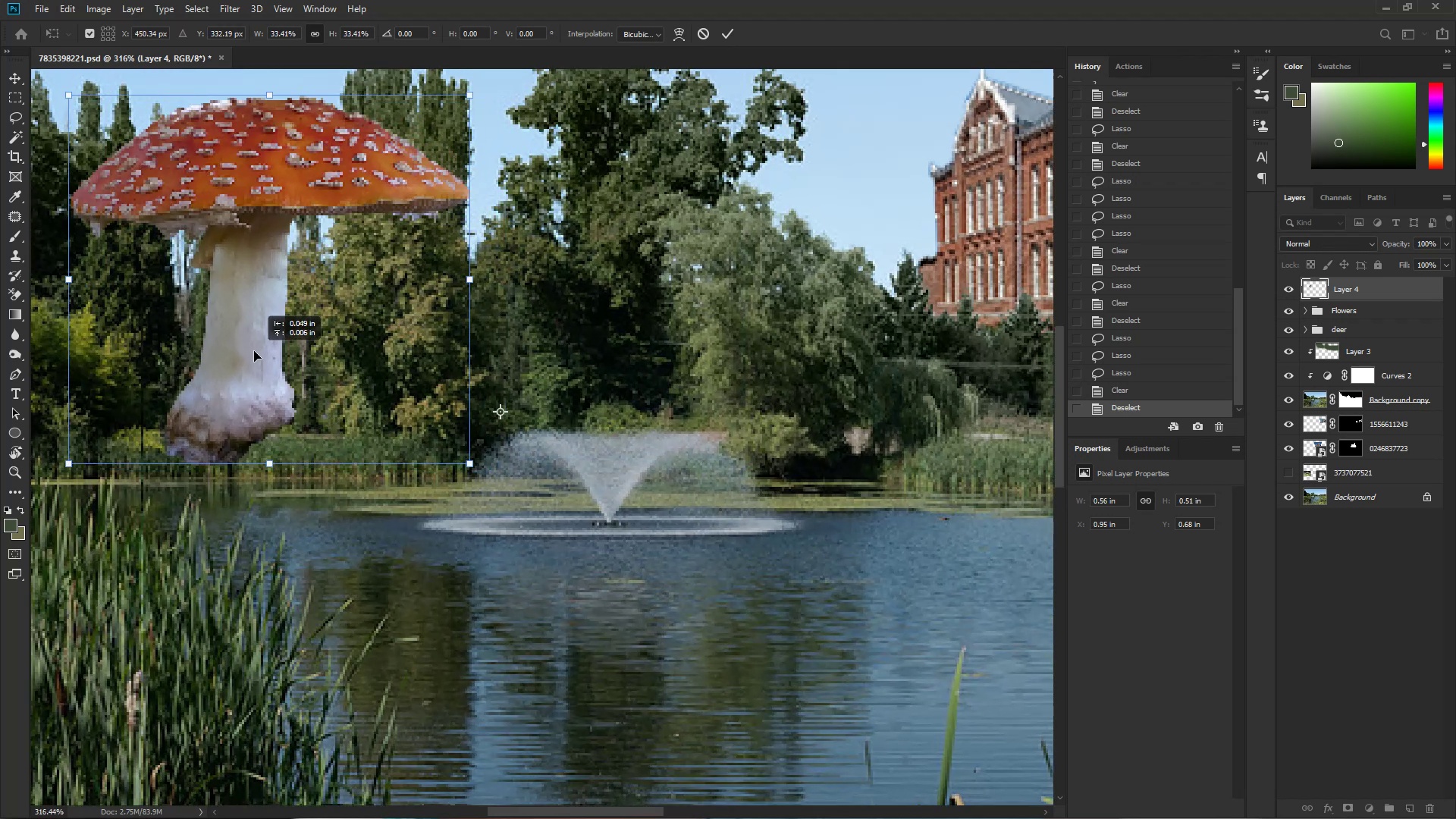 
left_click_drag(start_coordinate=[263, 348], to_coordinate=[296, 354])
 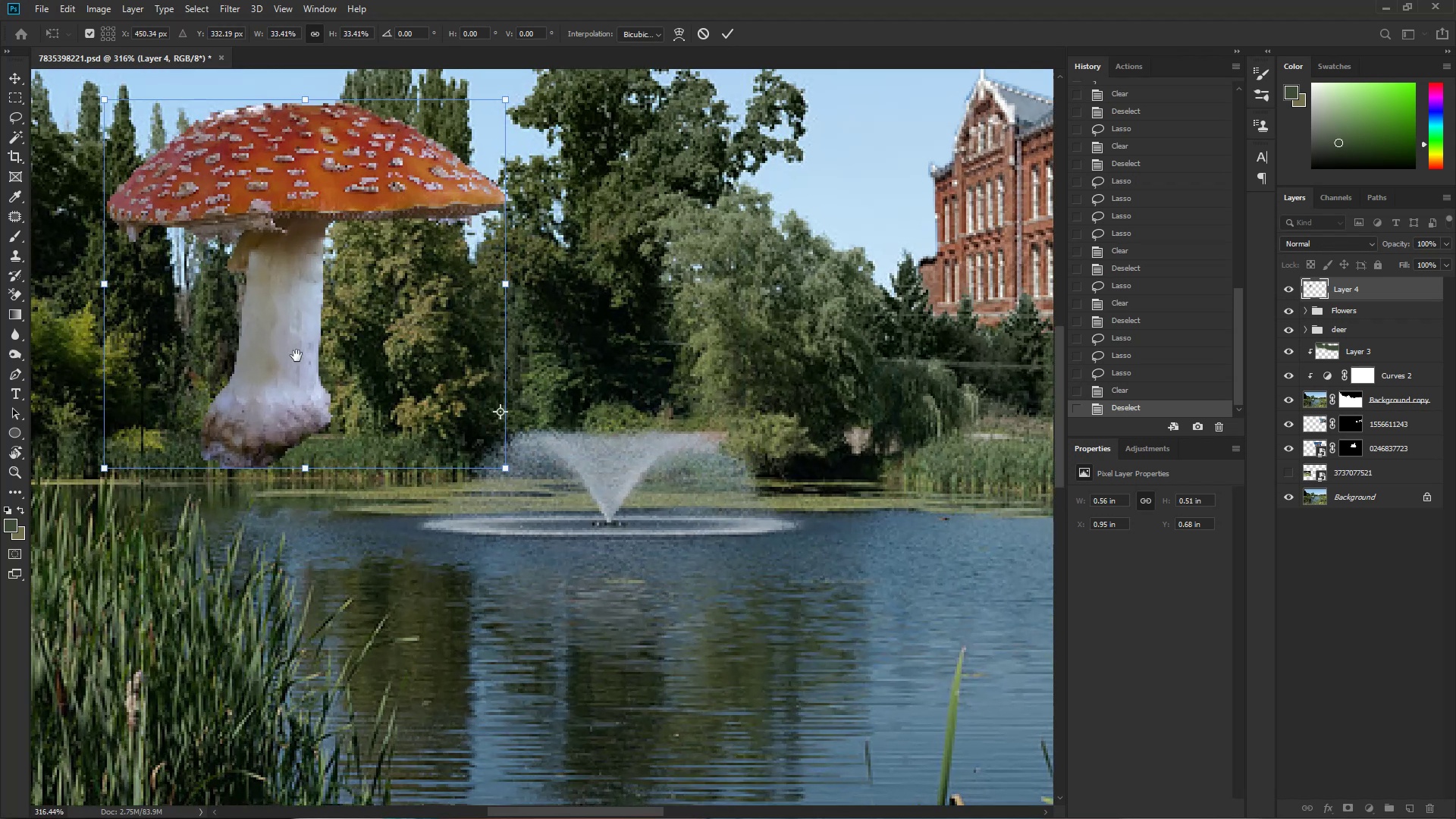 
left_click_drag(start_coordinate=[293, 357], to_coordinate=[221, 355])
 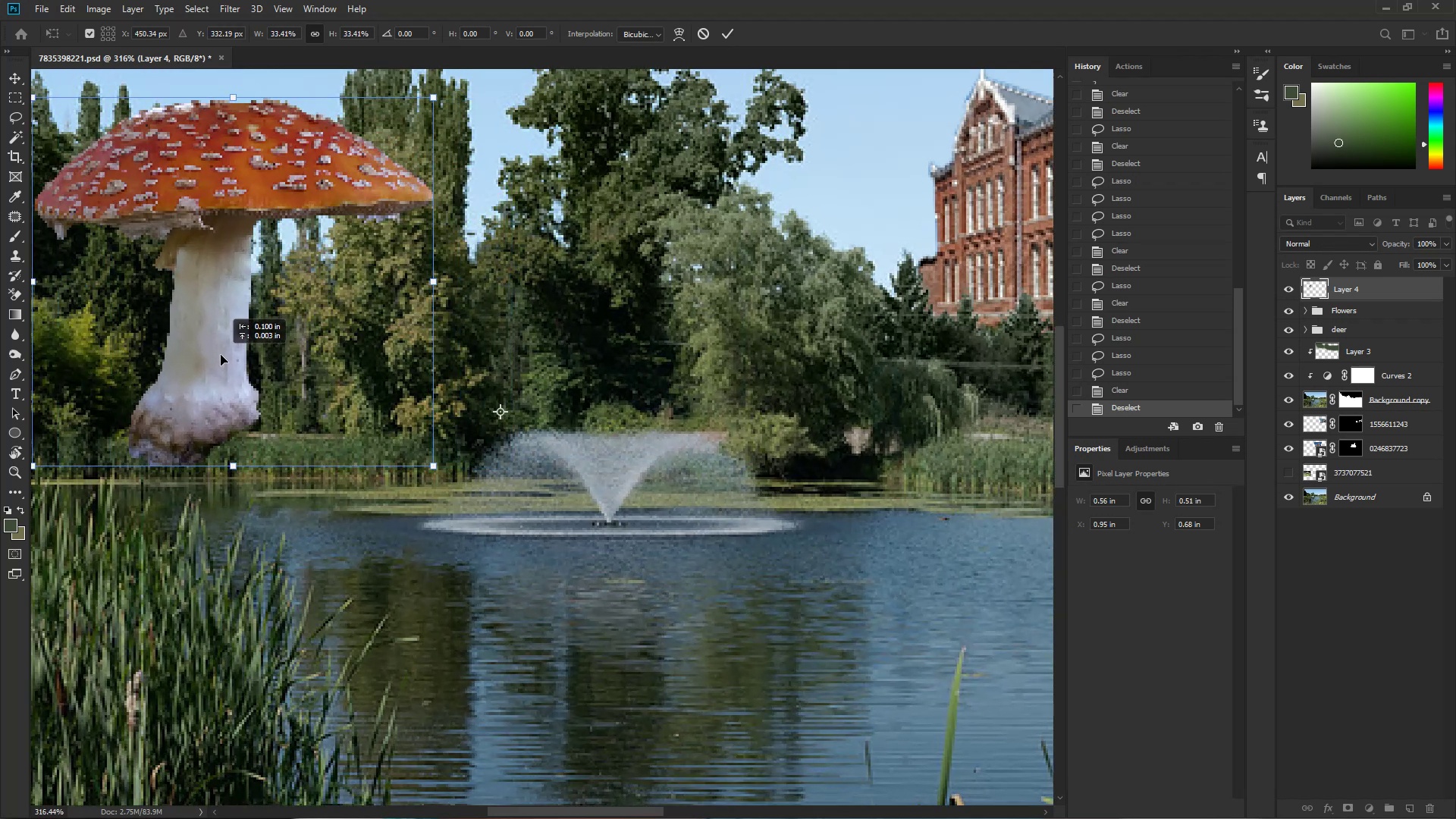 
key(Control+Space)
 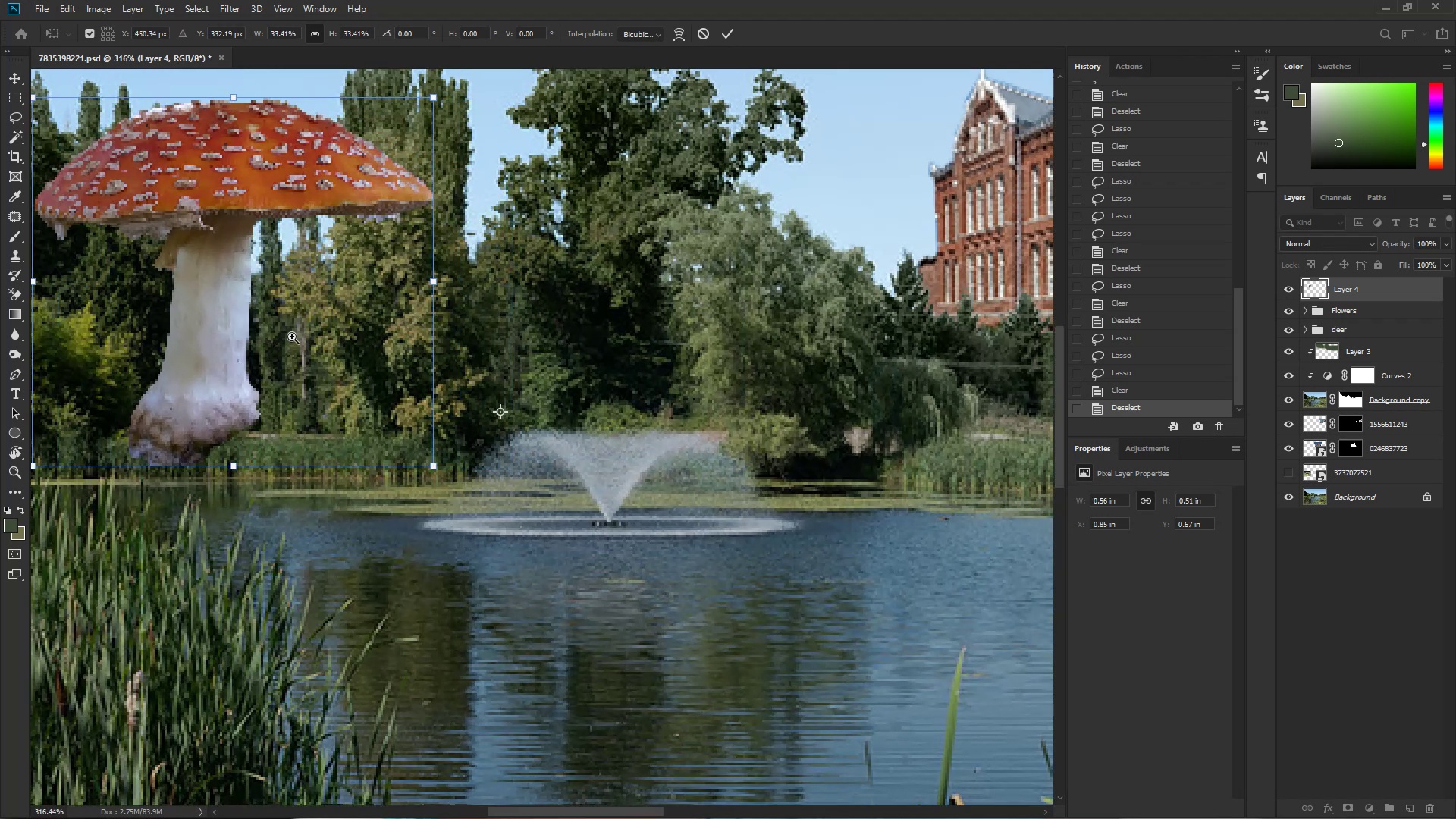 
hold_key(key=AltLeft, duration=1.02)
 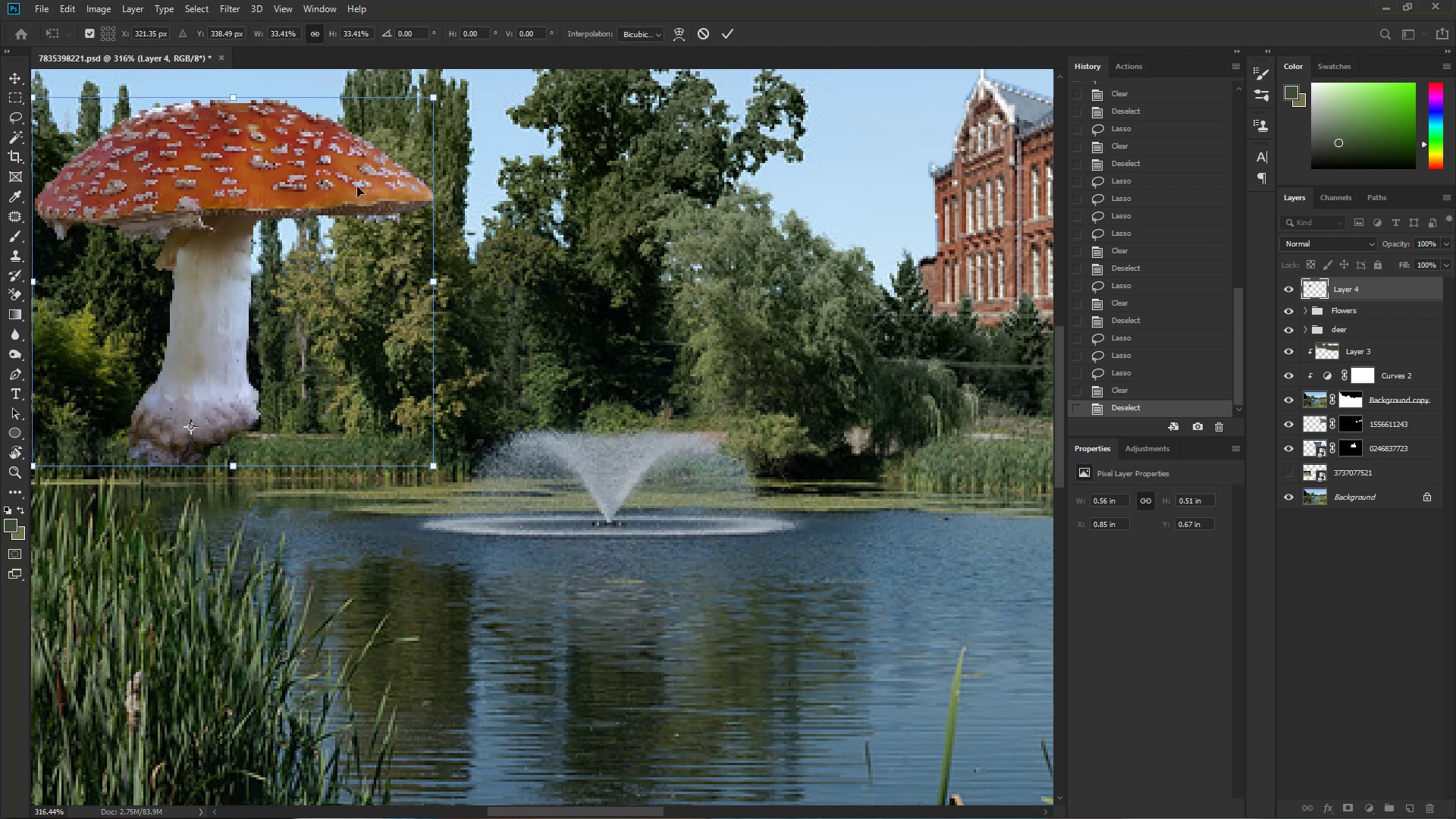 
hold_key(key=AltLeft, duration=1.53)
left_click_drag(start_coordinate=[431, 102], to_coordinate=[410, 216])
 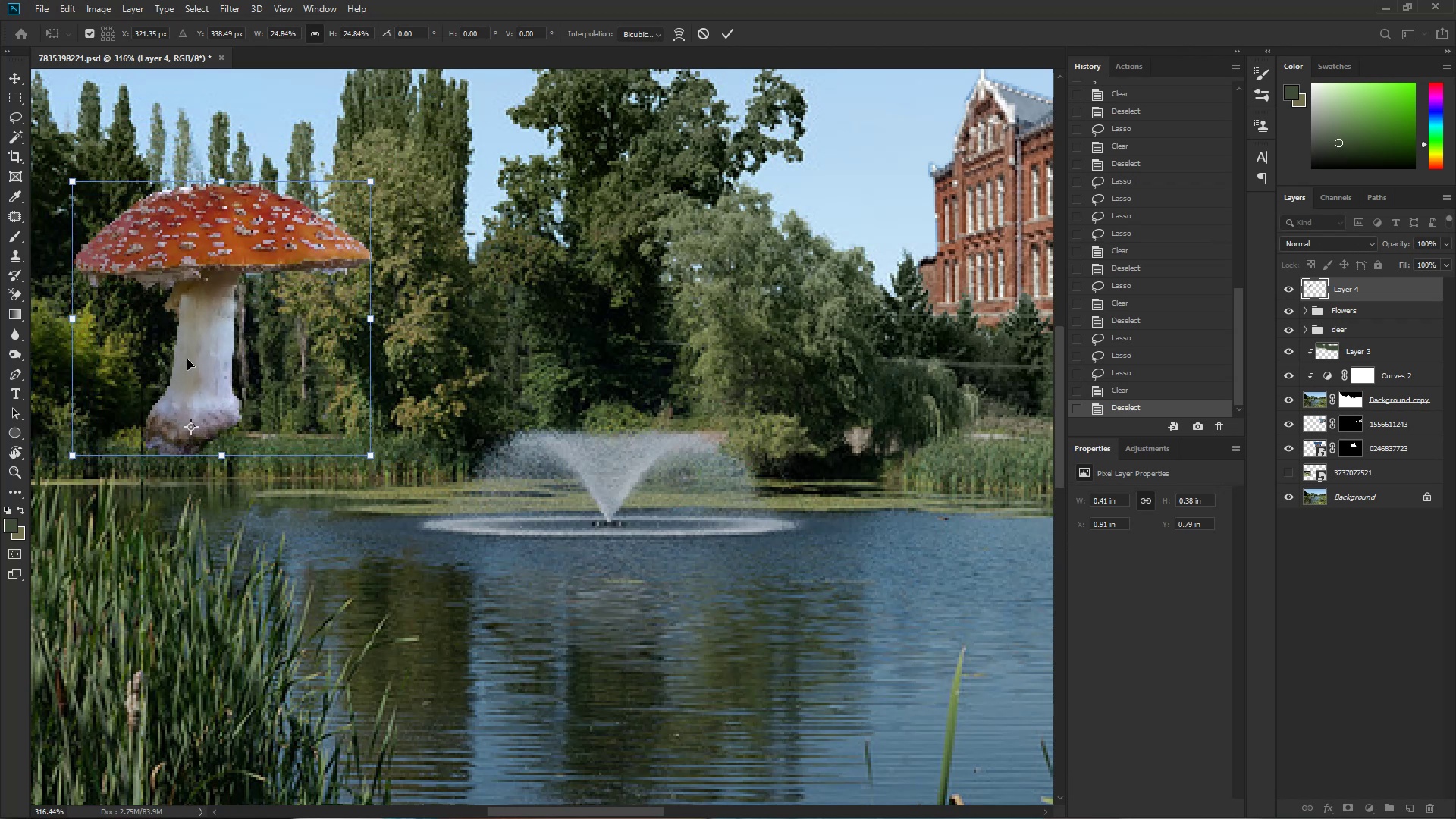 
hold_key(key=AltLeft, duration=1.0)
 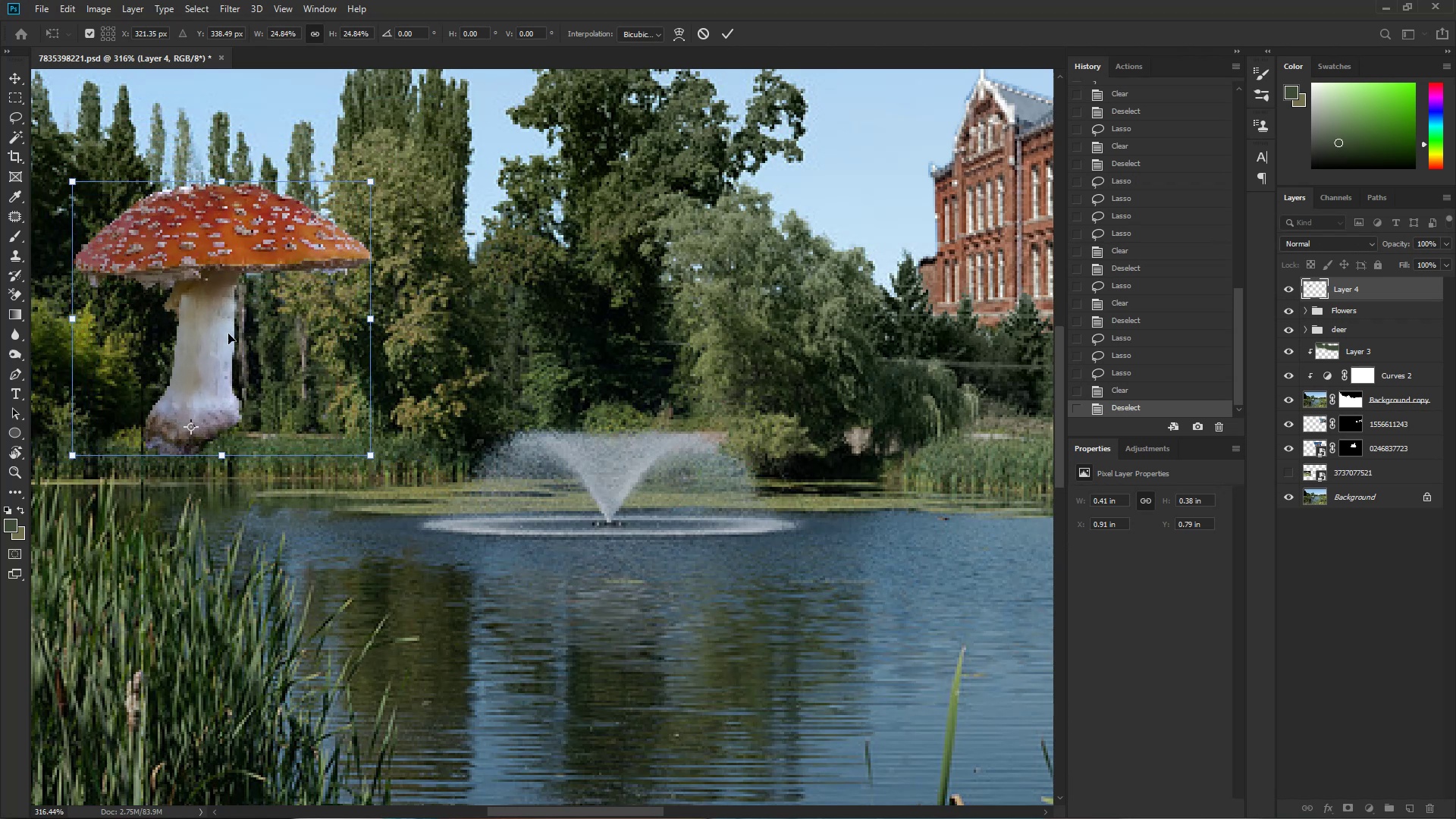 
left_click_drag(start_coordinate=[187, 360], to_coordinate=[149, 357])
 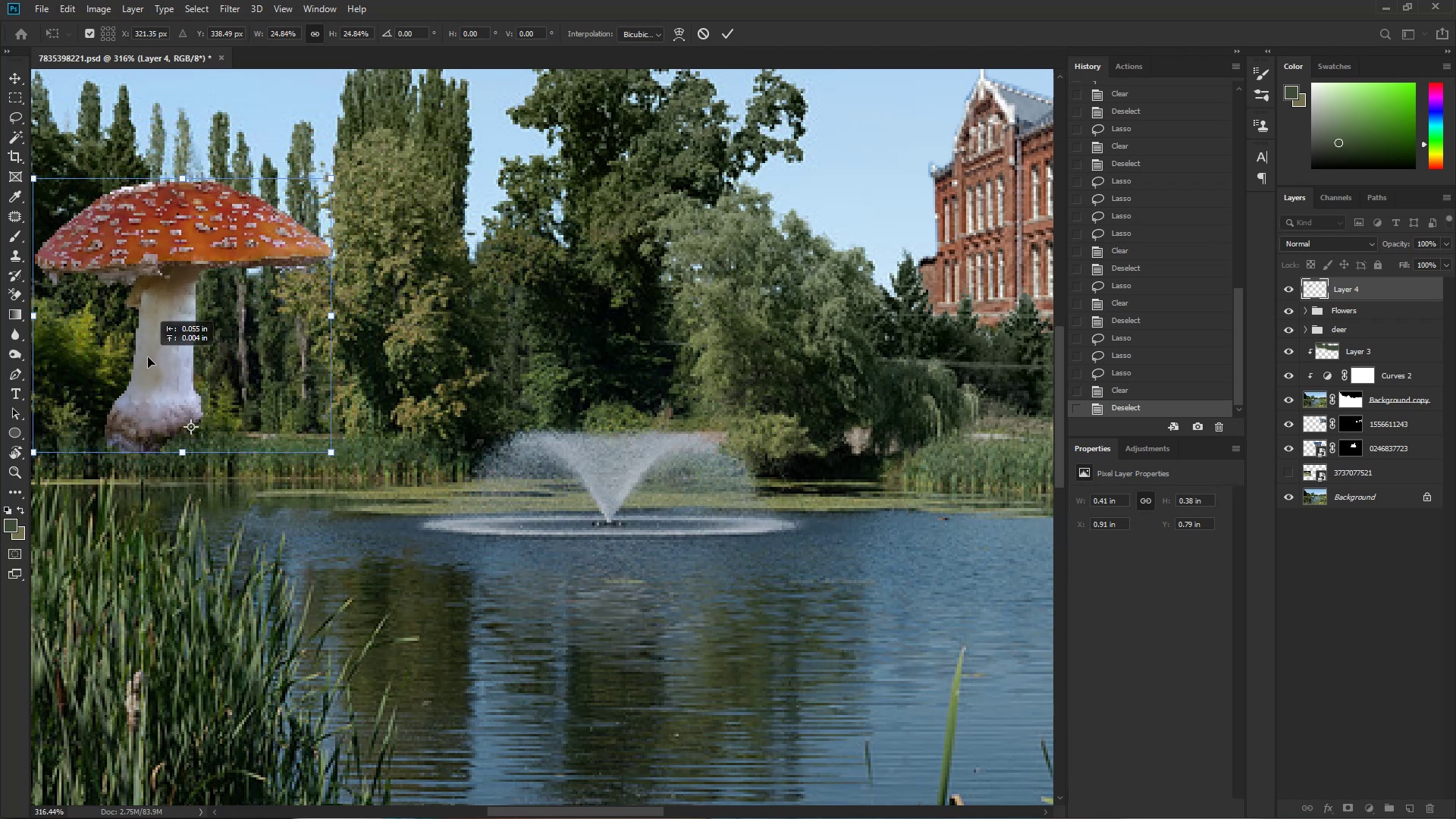 
hold_key(key=ControlLeft, duration=0.4)
 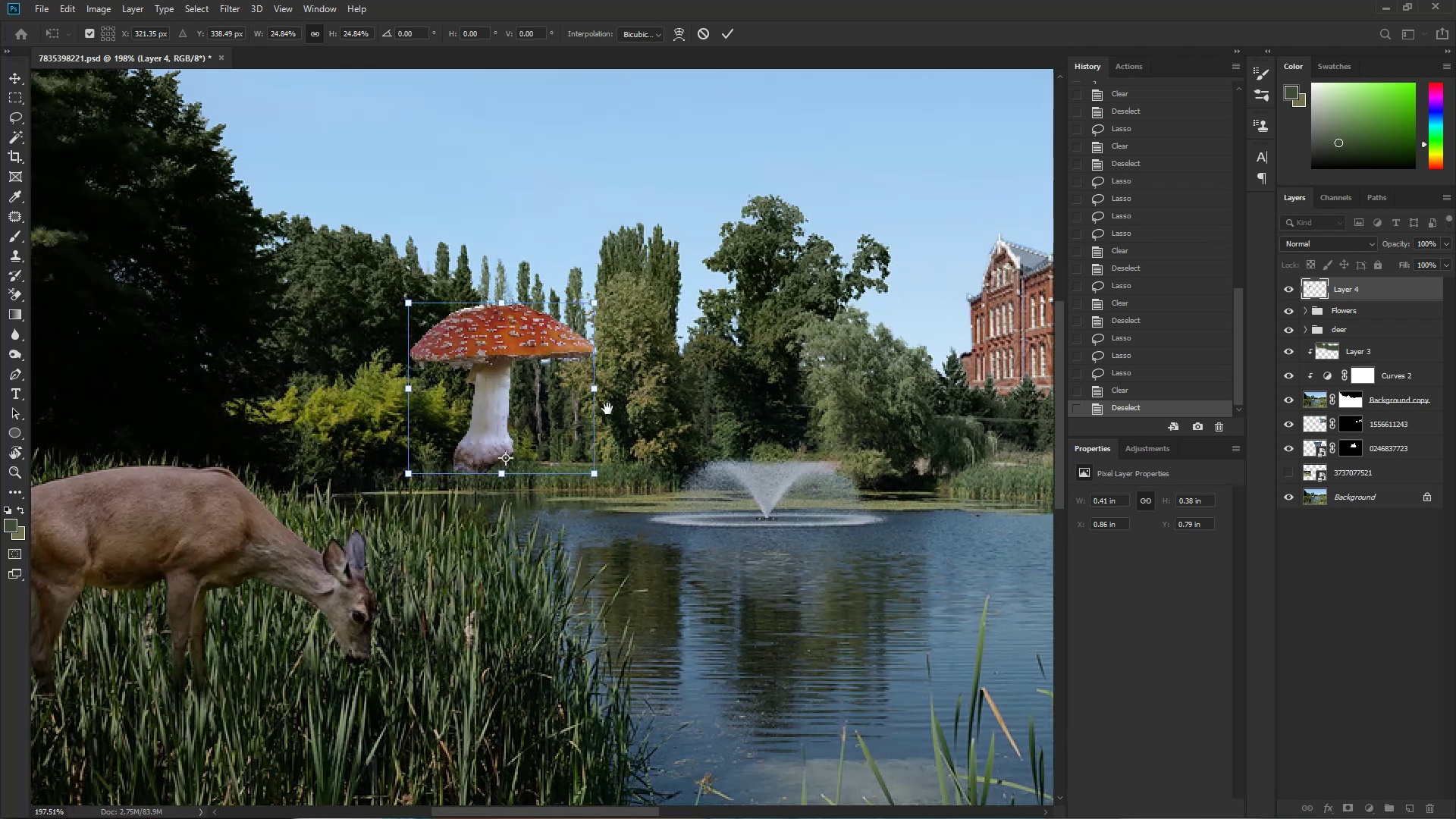 
hold_key(key=Space, duration=1.48)
 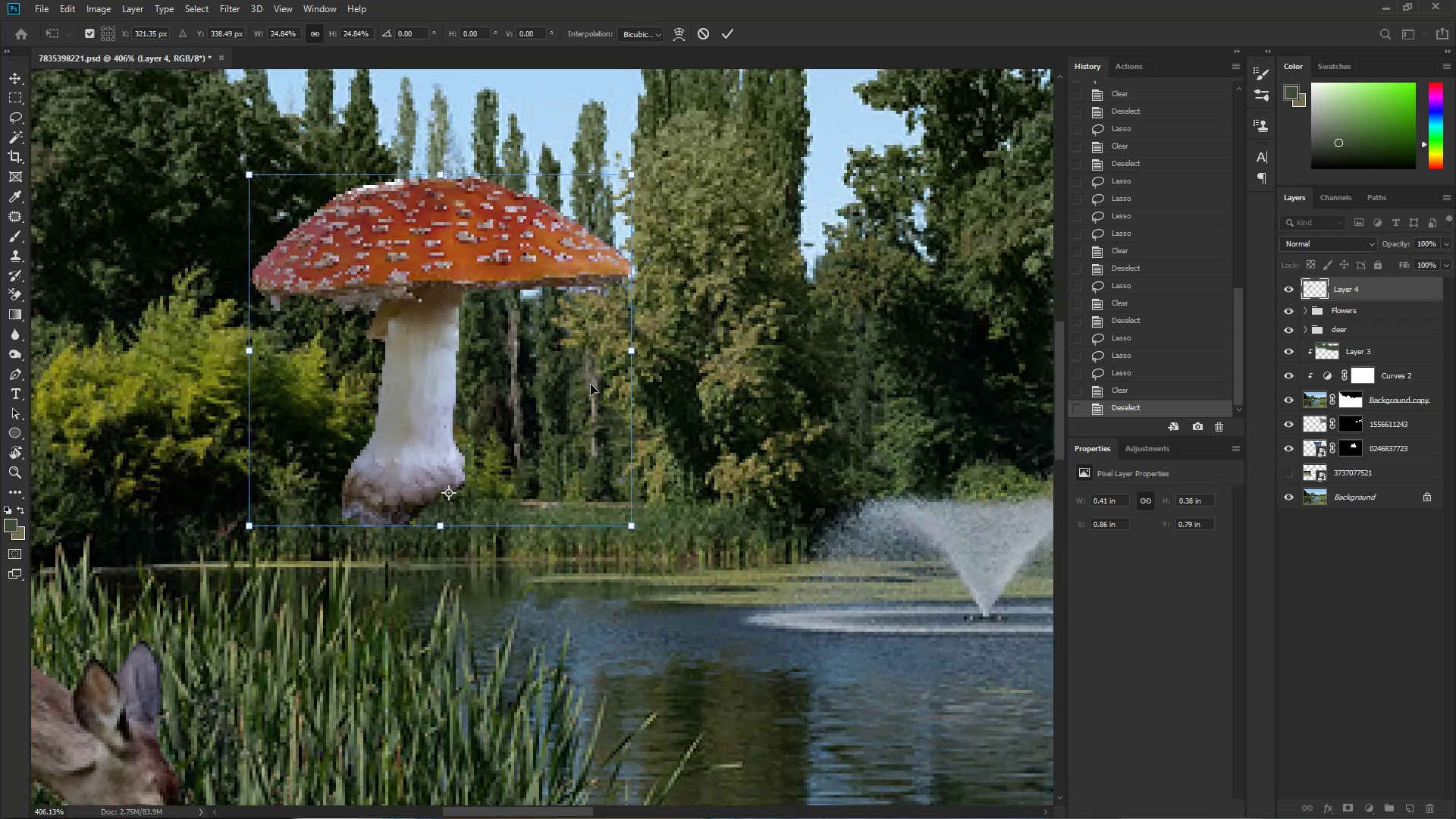 
left_click_drag(start_coordinate=[184, 359], to_coordinate=[145, 373])
 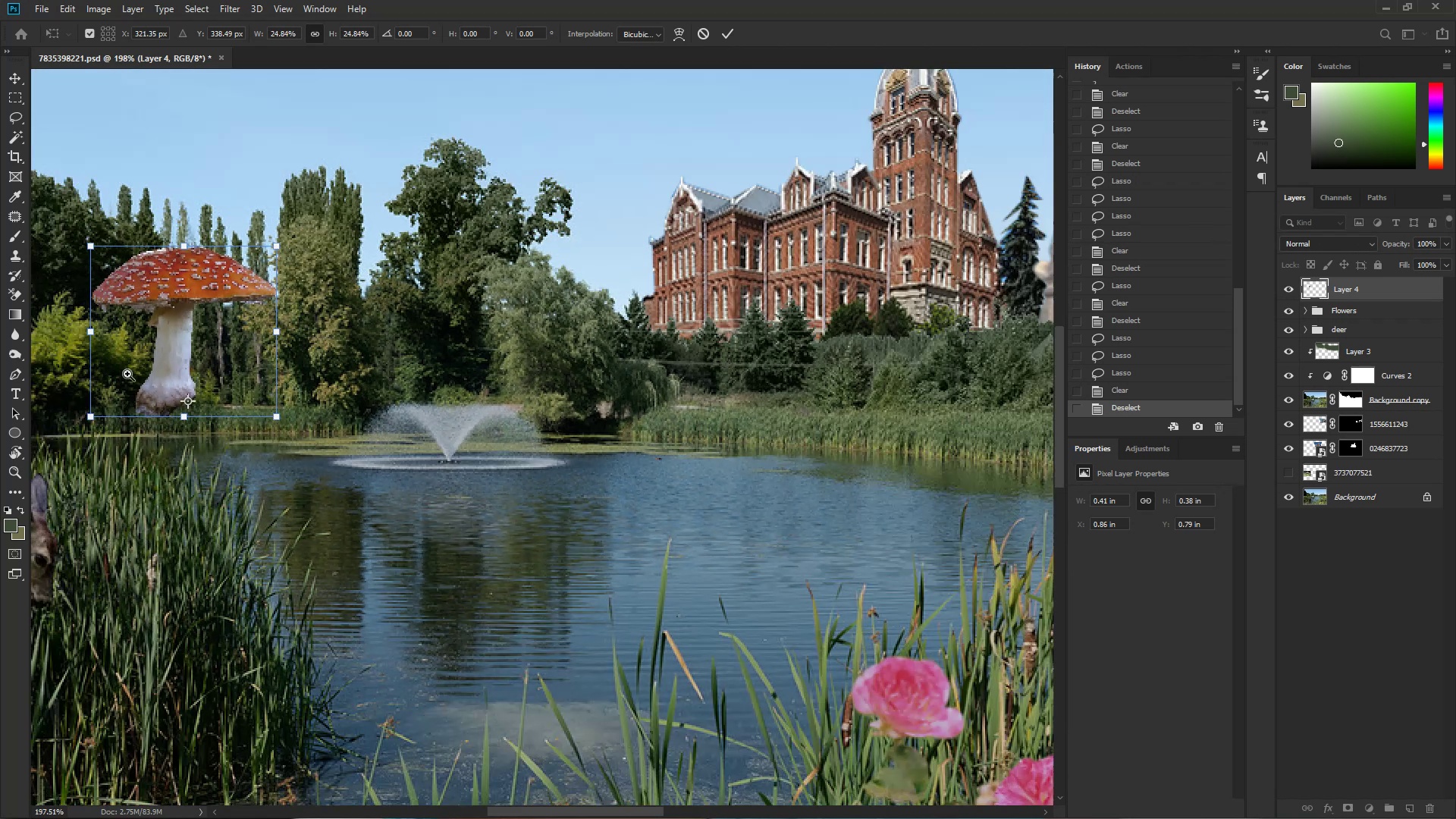 
left_click_drag(start_coordinate=[289, 352], to_coordinate=[604, 410])
 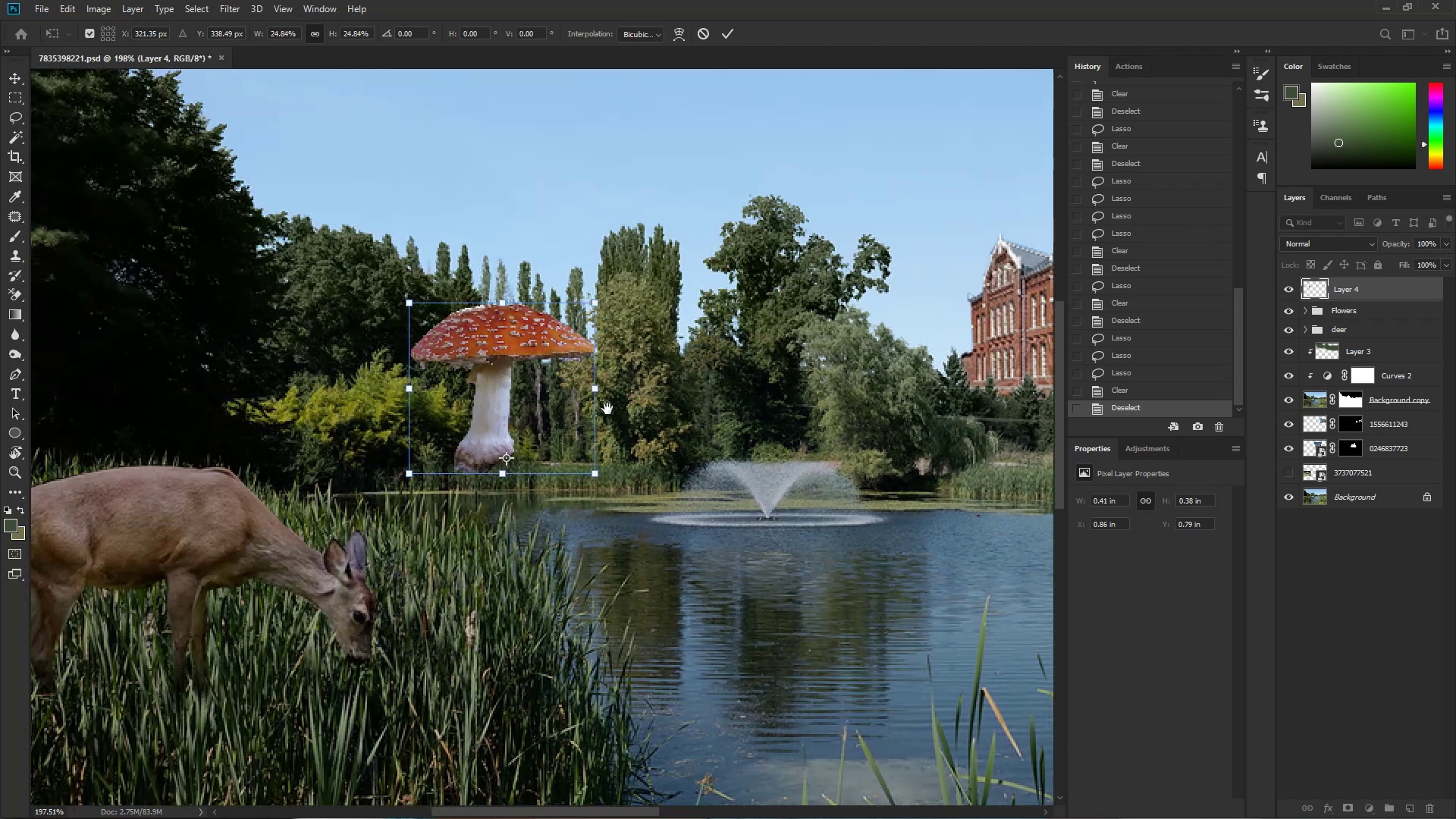 
hold_key(key=ControlLeft, duration=0.46)
left_click_drag(start_coordinate=[555, 426], to_coordinate=[604, 418])
 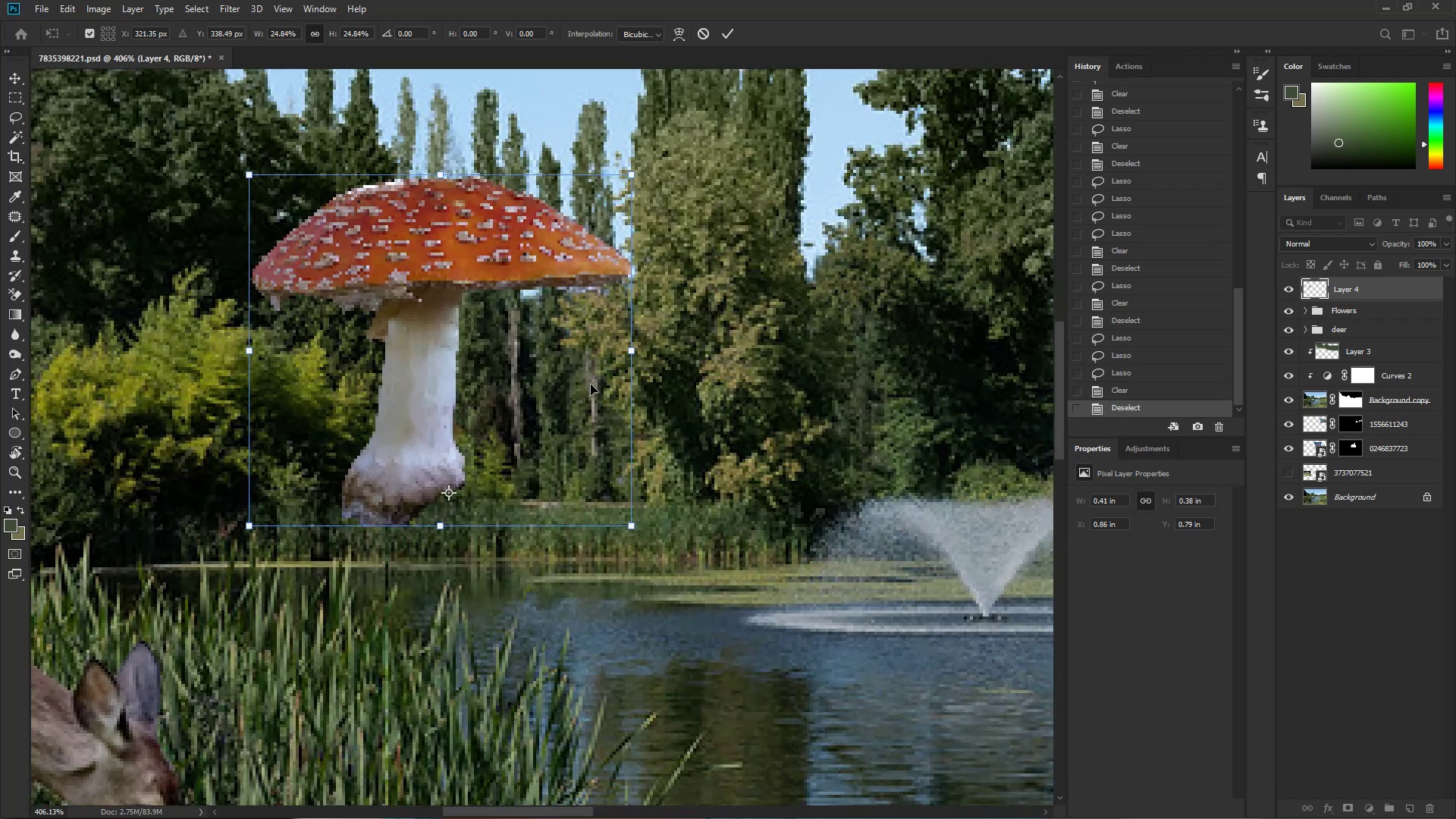 
key(NumpadEnter)
 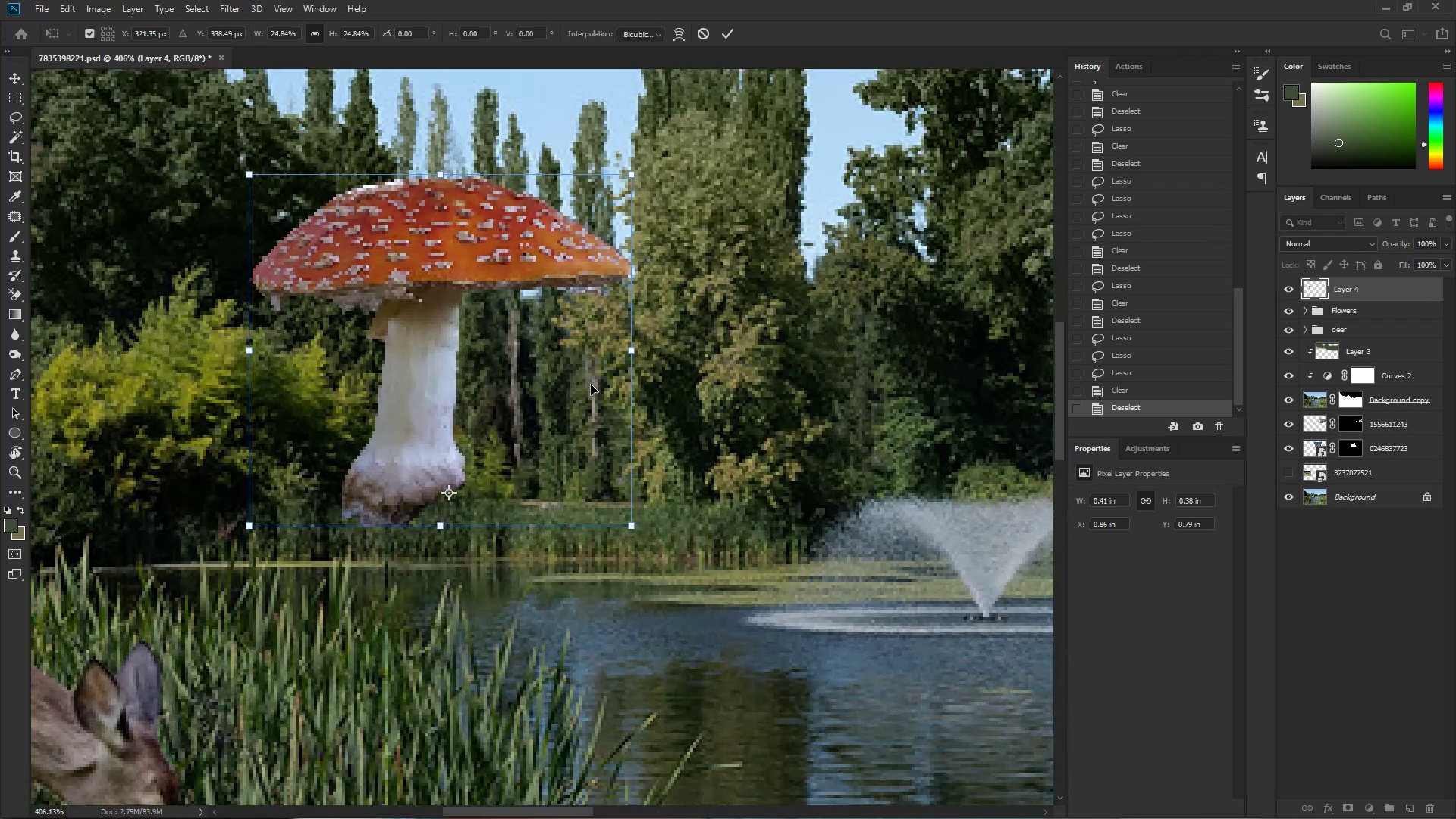 
hold_key(key=Space, duration=2.9)
 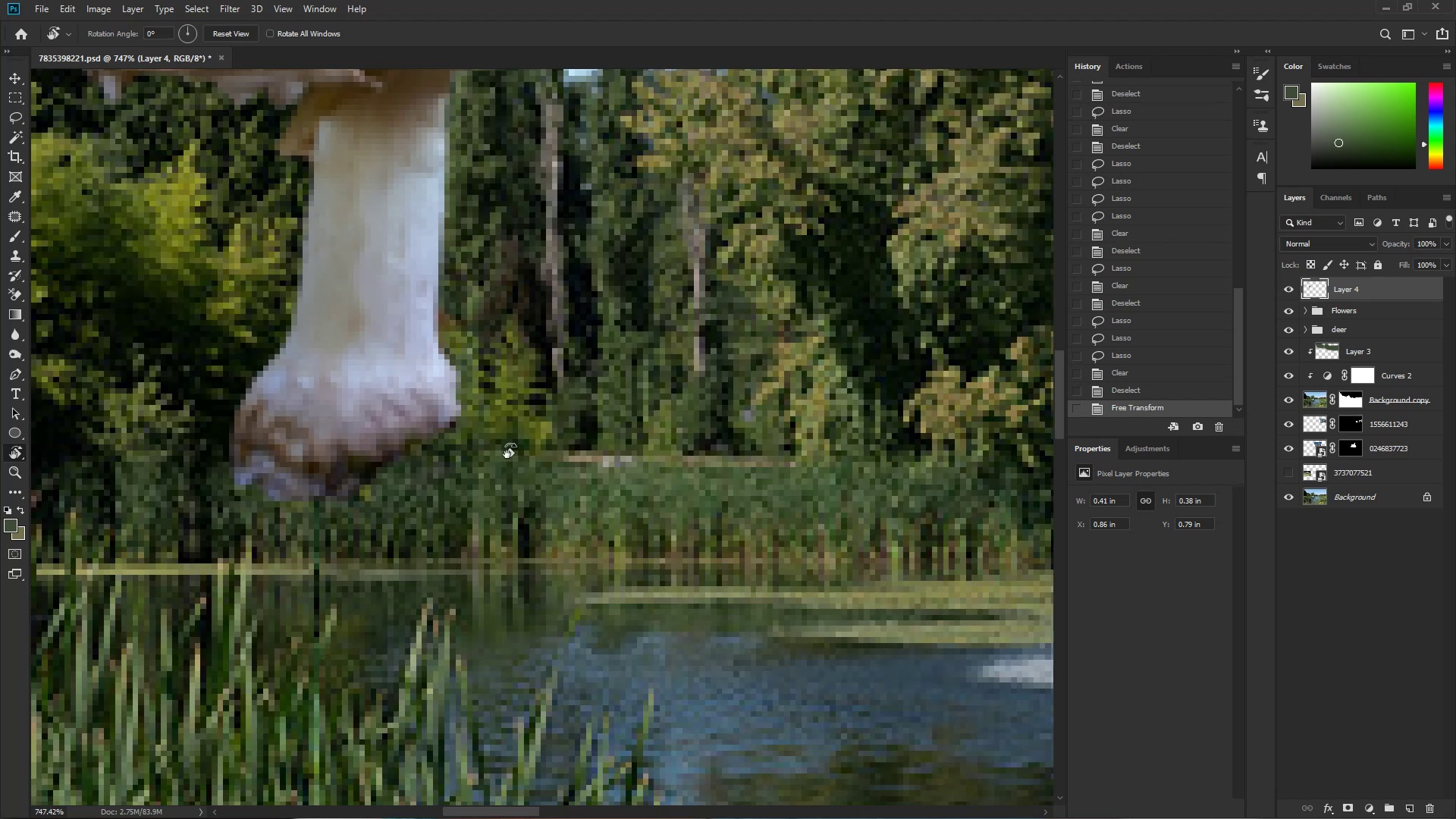 
hold_key(key=ControlLeft, duration=0.66)
left_click_drag(start_coordinate=[516, 373], to_coordinate=[421, 431])
 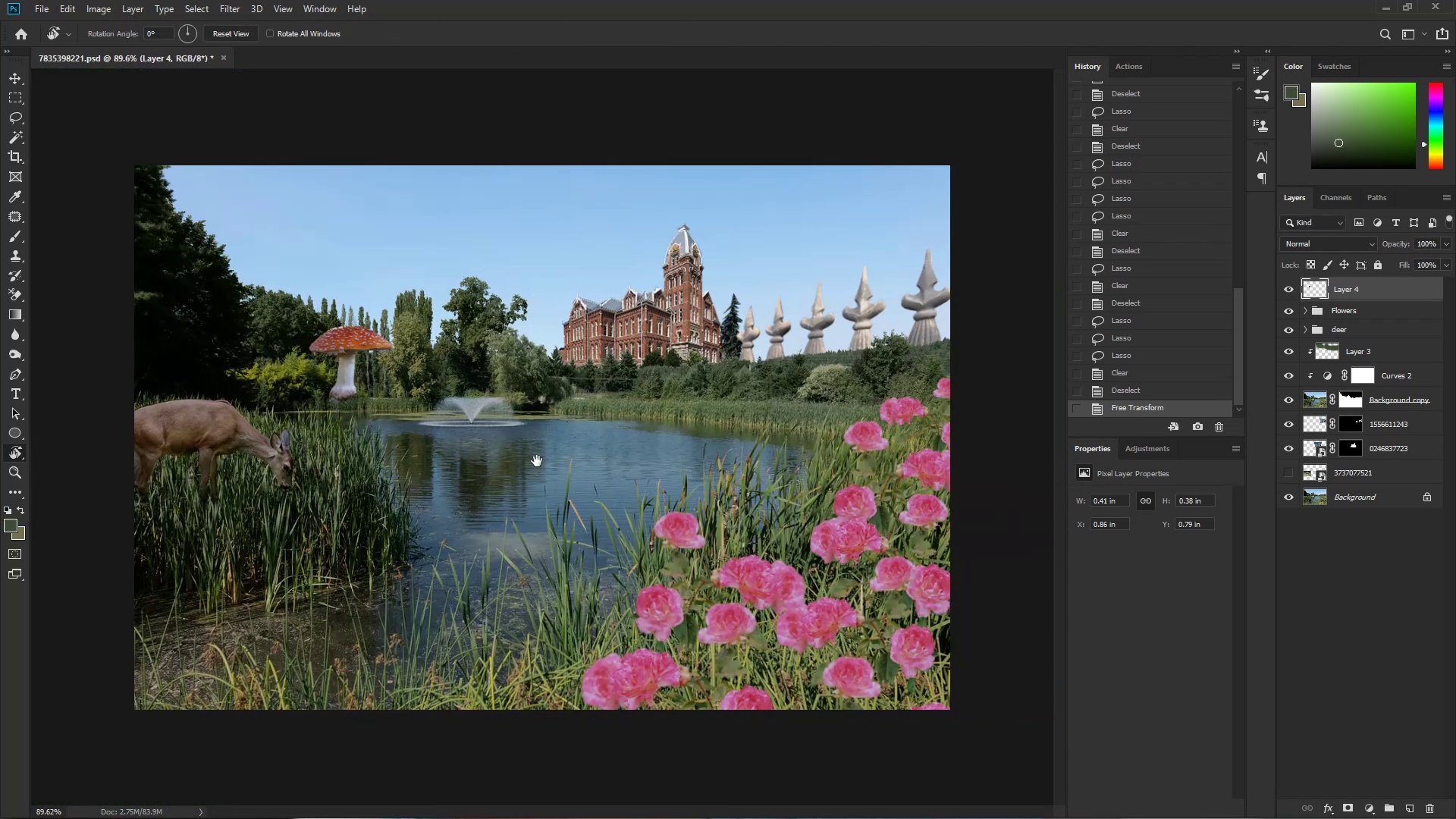 
hold_key(key=ControlLeft, duration=0.86)
left_click_drag(start_coordinate=[354, 391], to_coordinate=[463, 419])
 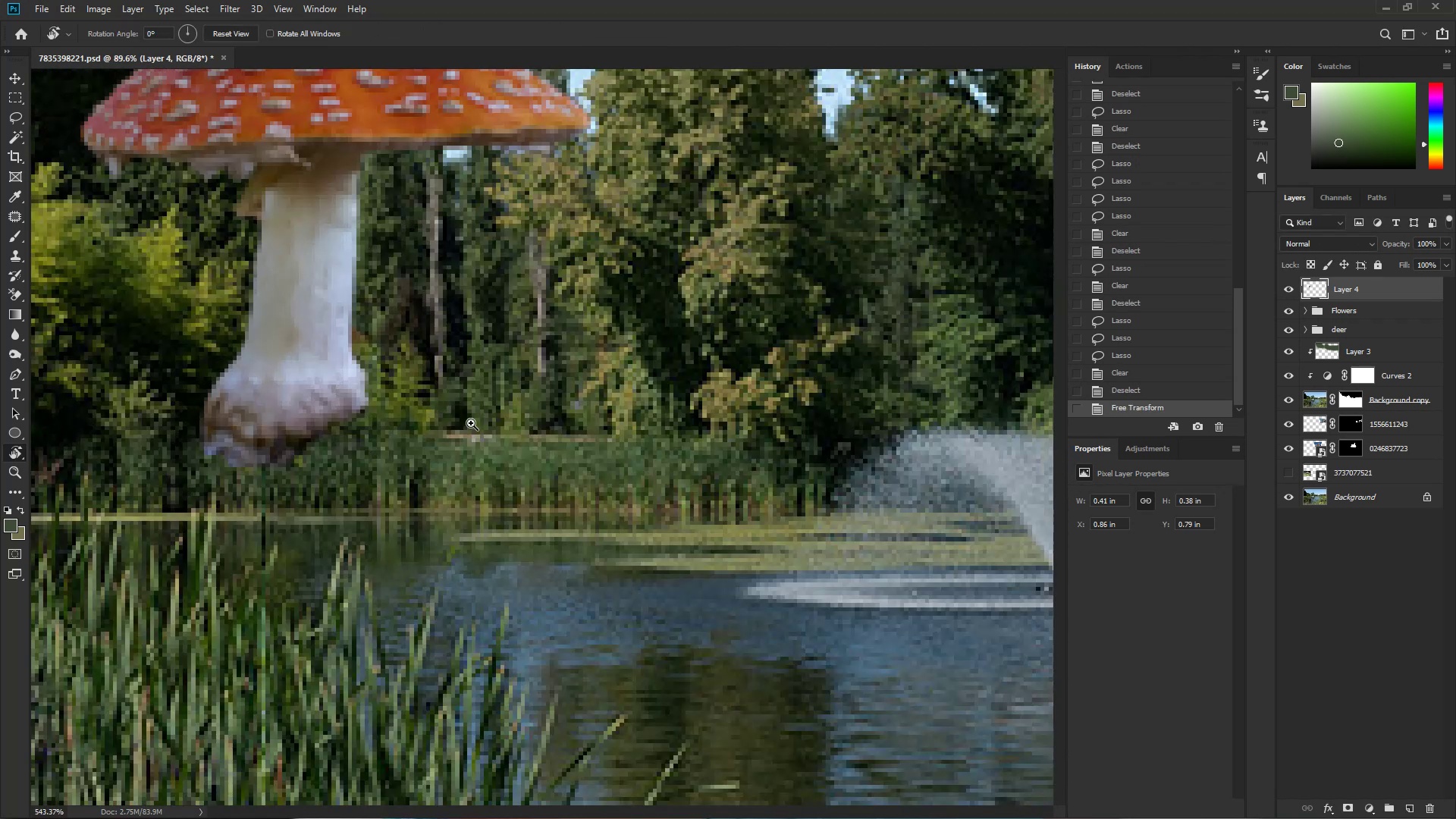 
left_click_drag(start_coordinate=[332, 426], to_coordinate=[399, 438])
 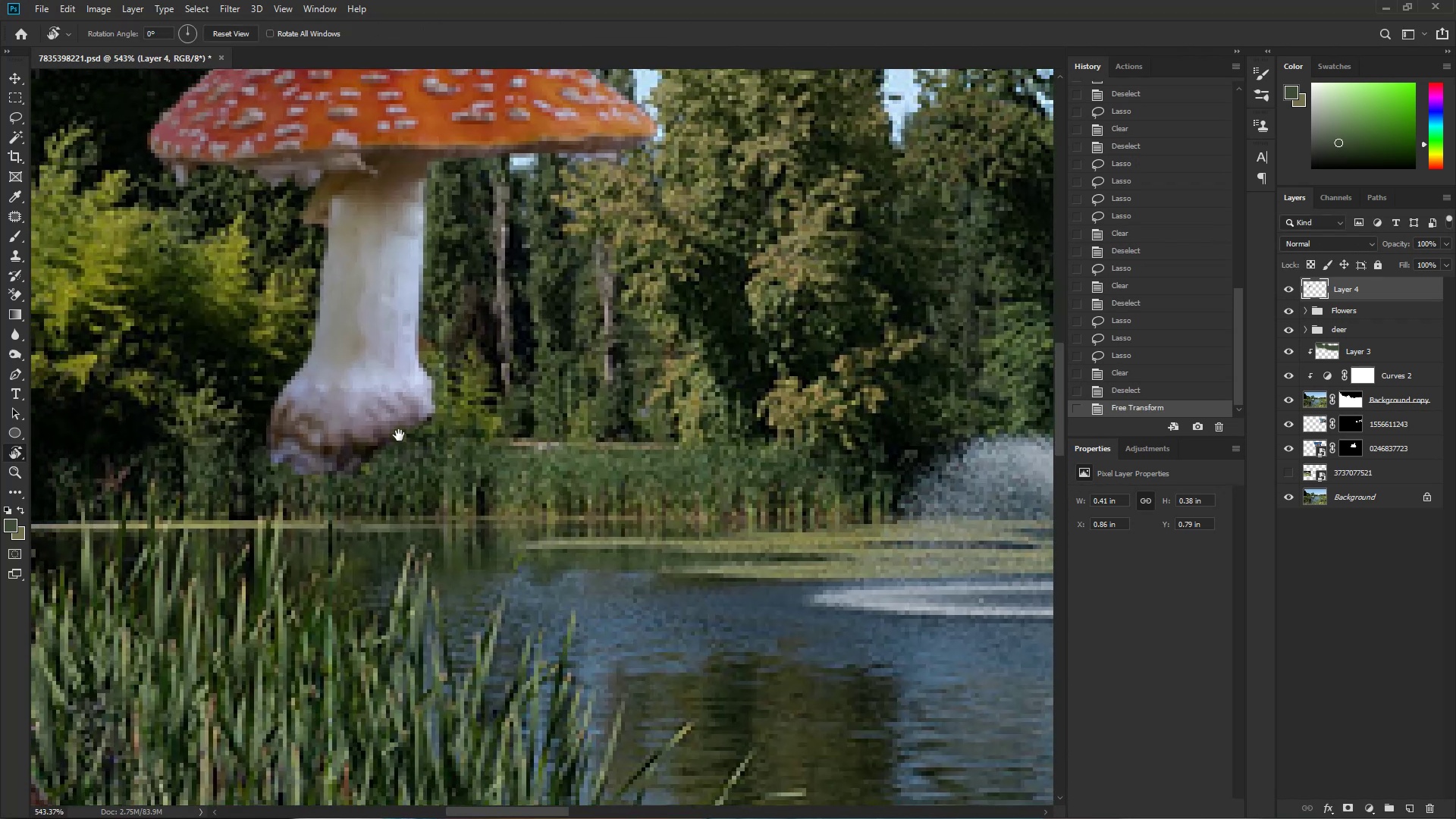 
hold_key(key=ControlLeft, duration=0.49)
left_click_drag(start_coordinate=[366, 419], to_coordinate=[393, 416])
 